 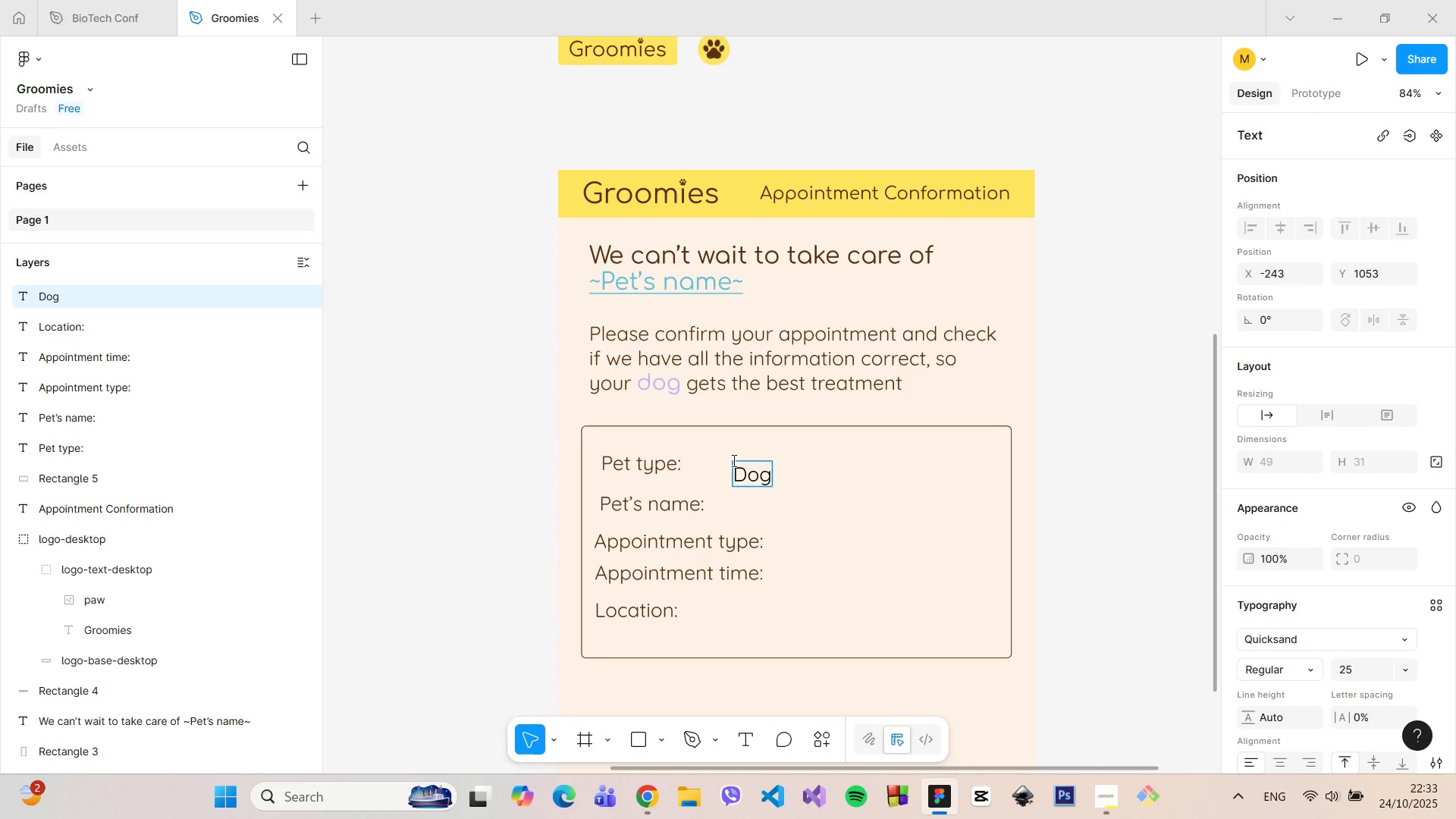 
double_click([760, 475])
 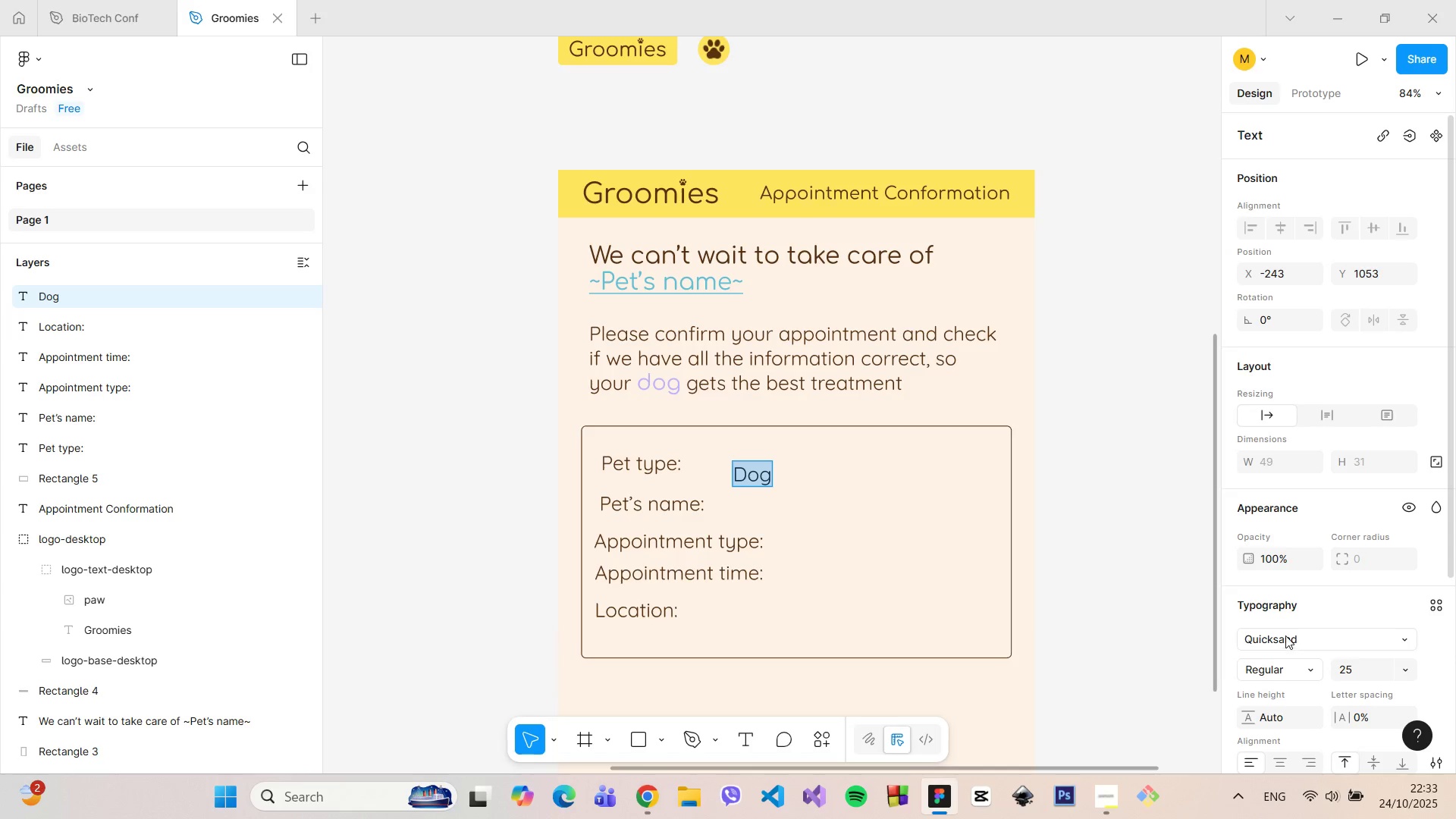 
left_click([1285, 635])
 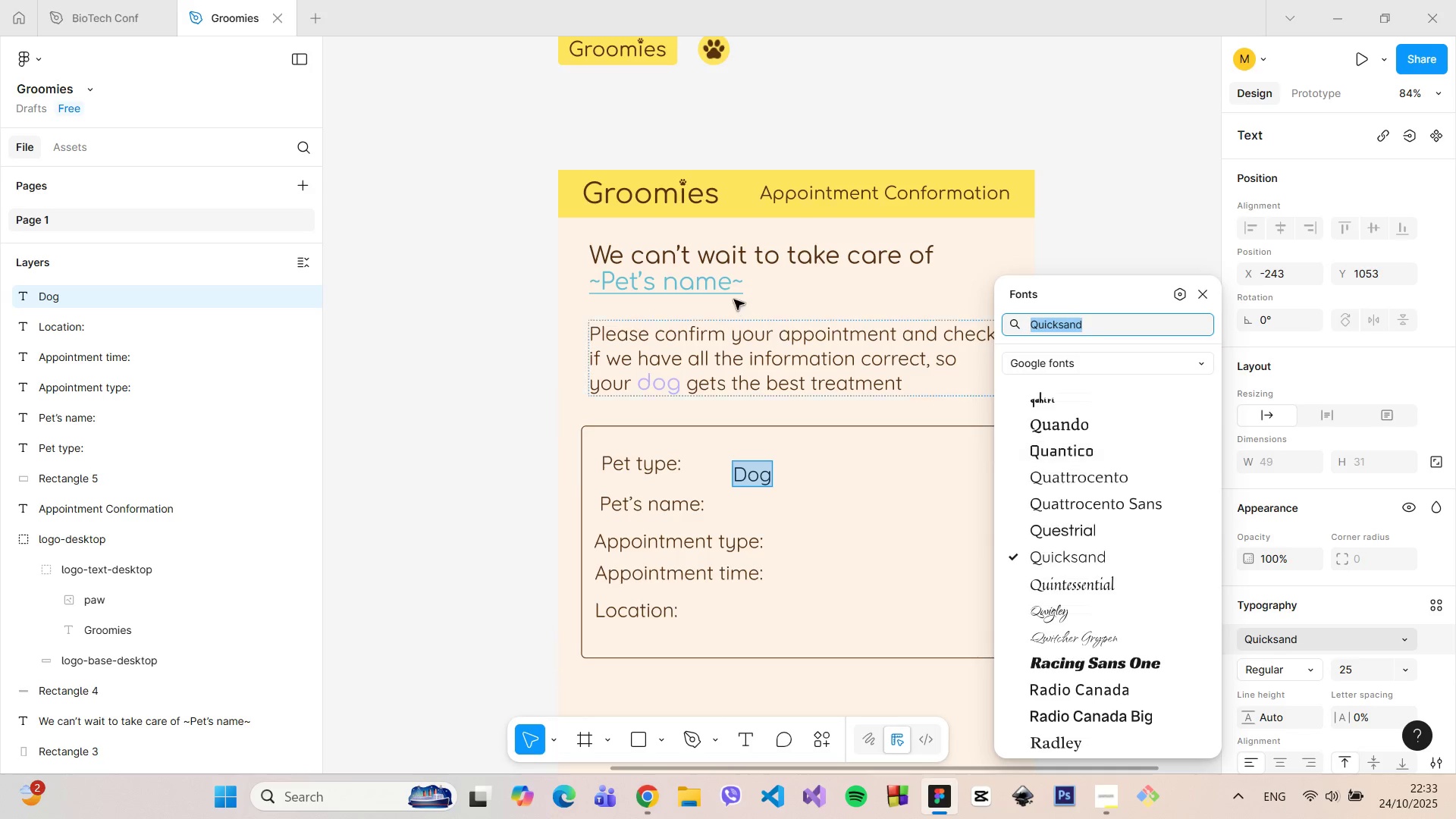 
left_click([704, 275])
 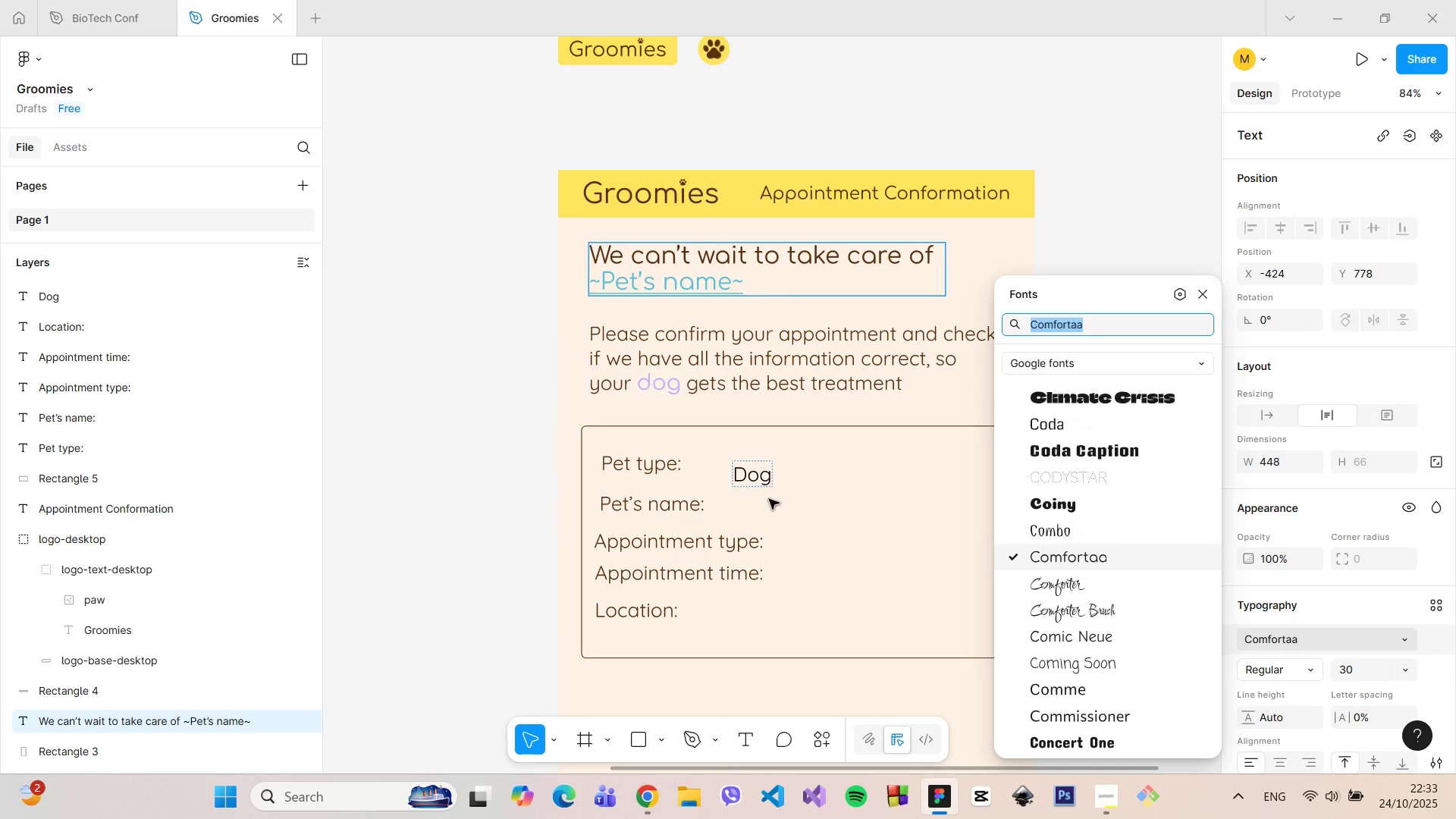 
left_click([759, 476])
 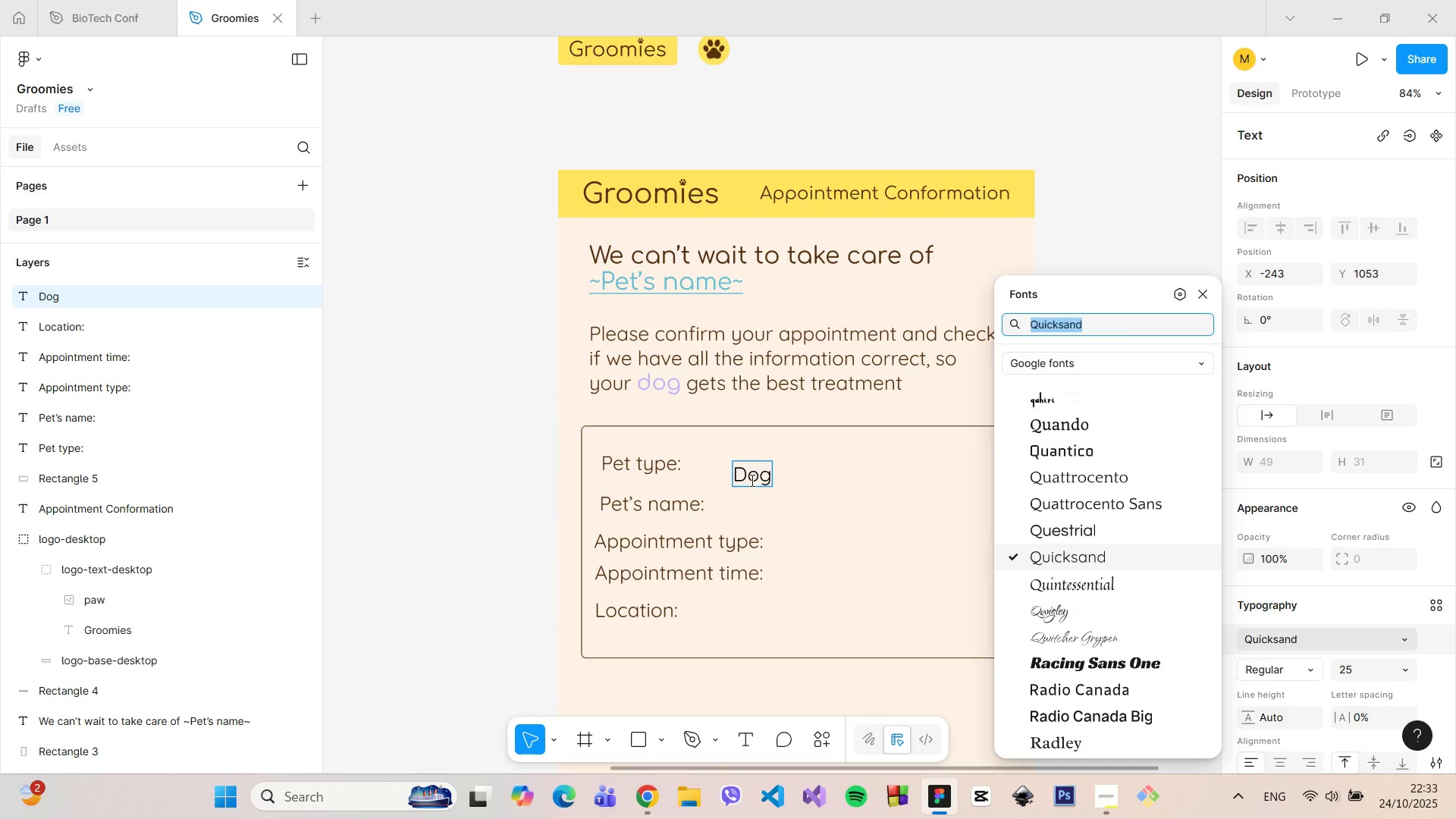 
double_click([751, 480])
 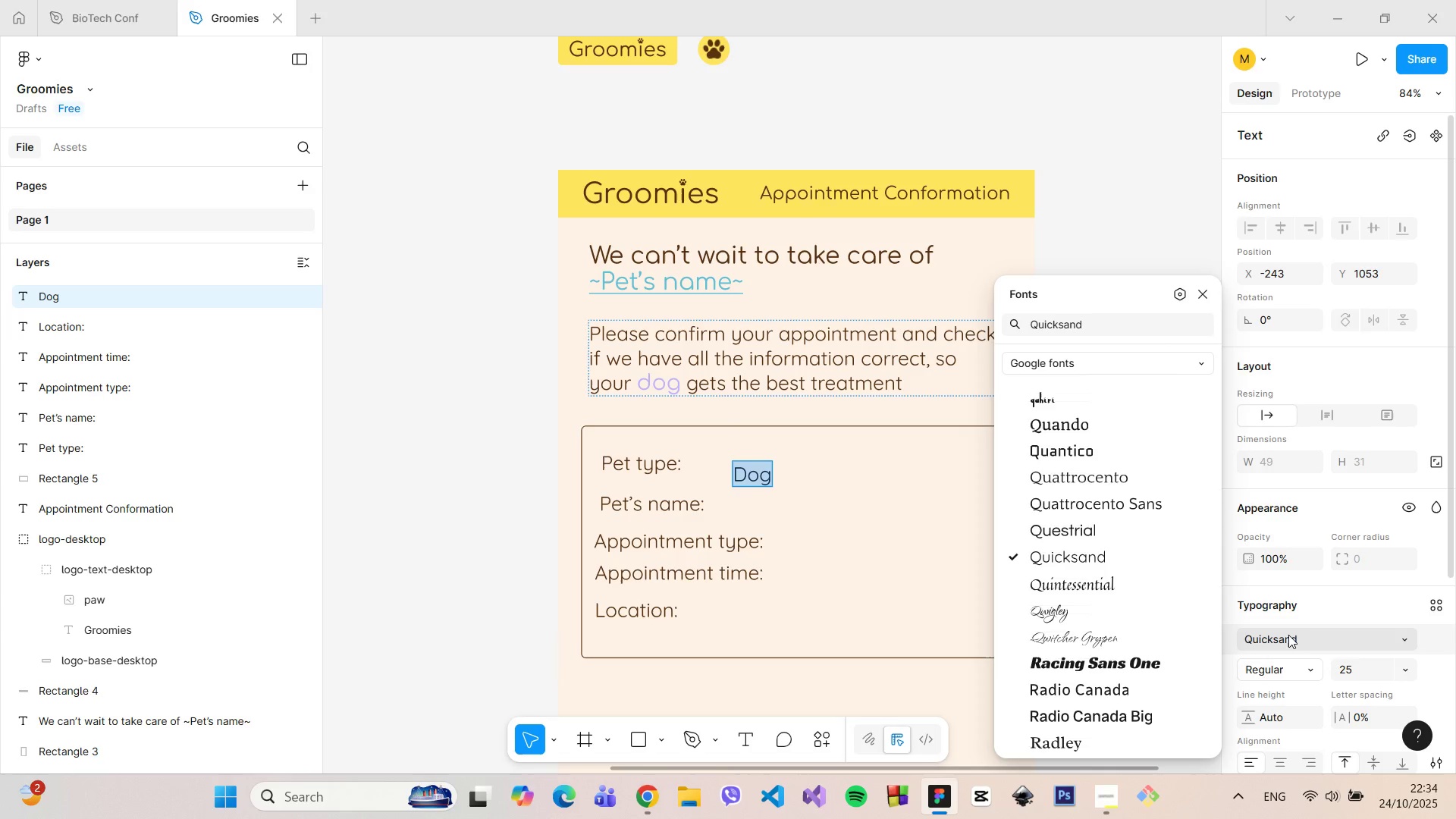 
wait(6.88)
 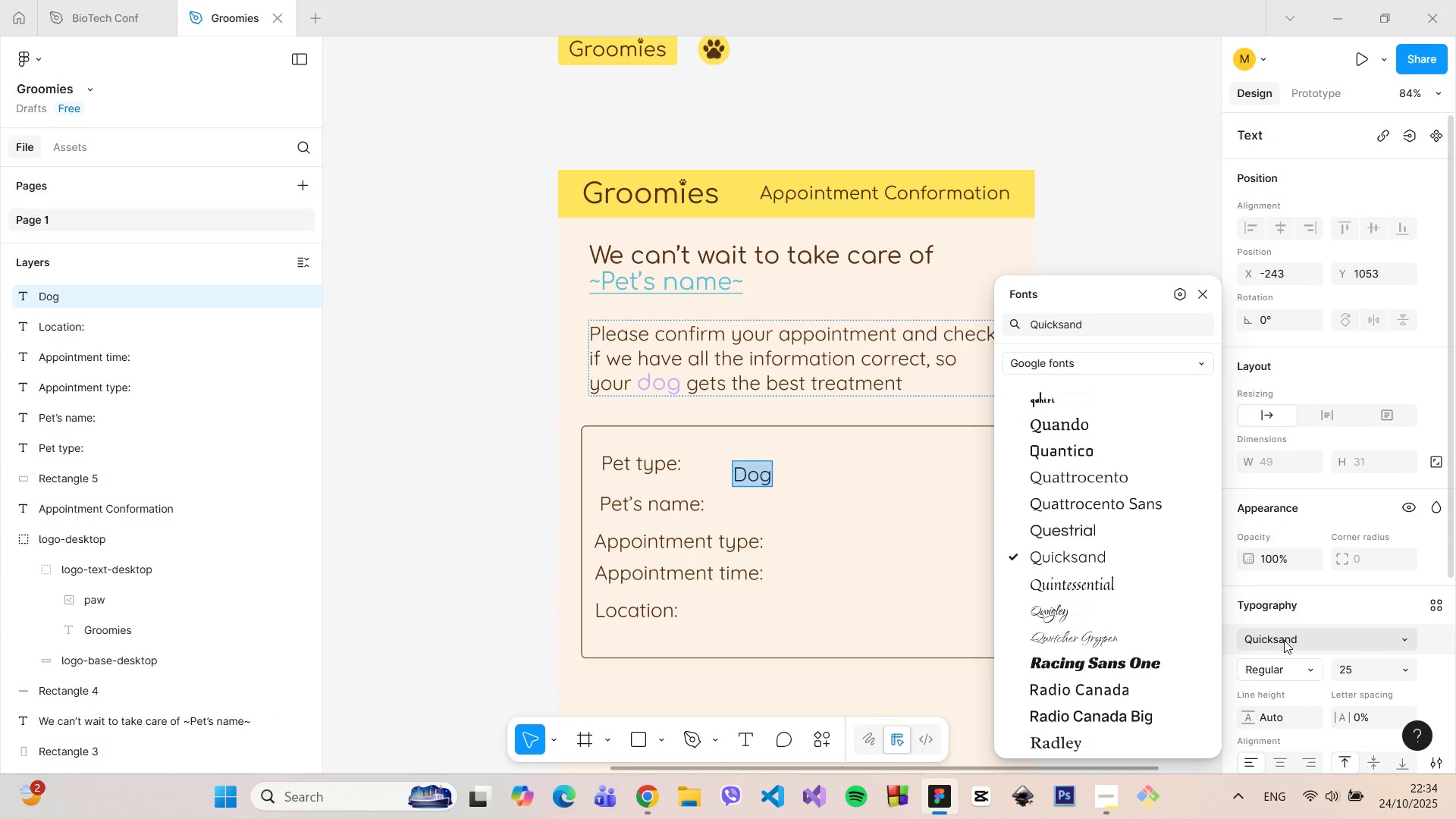 
double_click([1075, 325])
 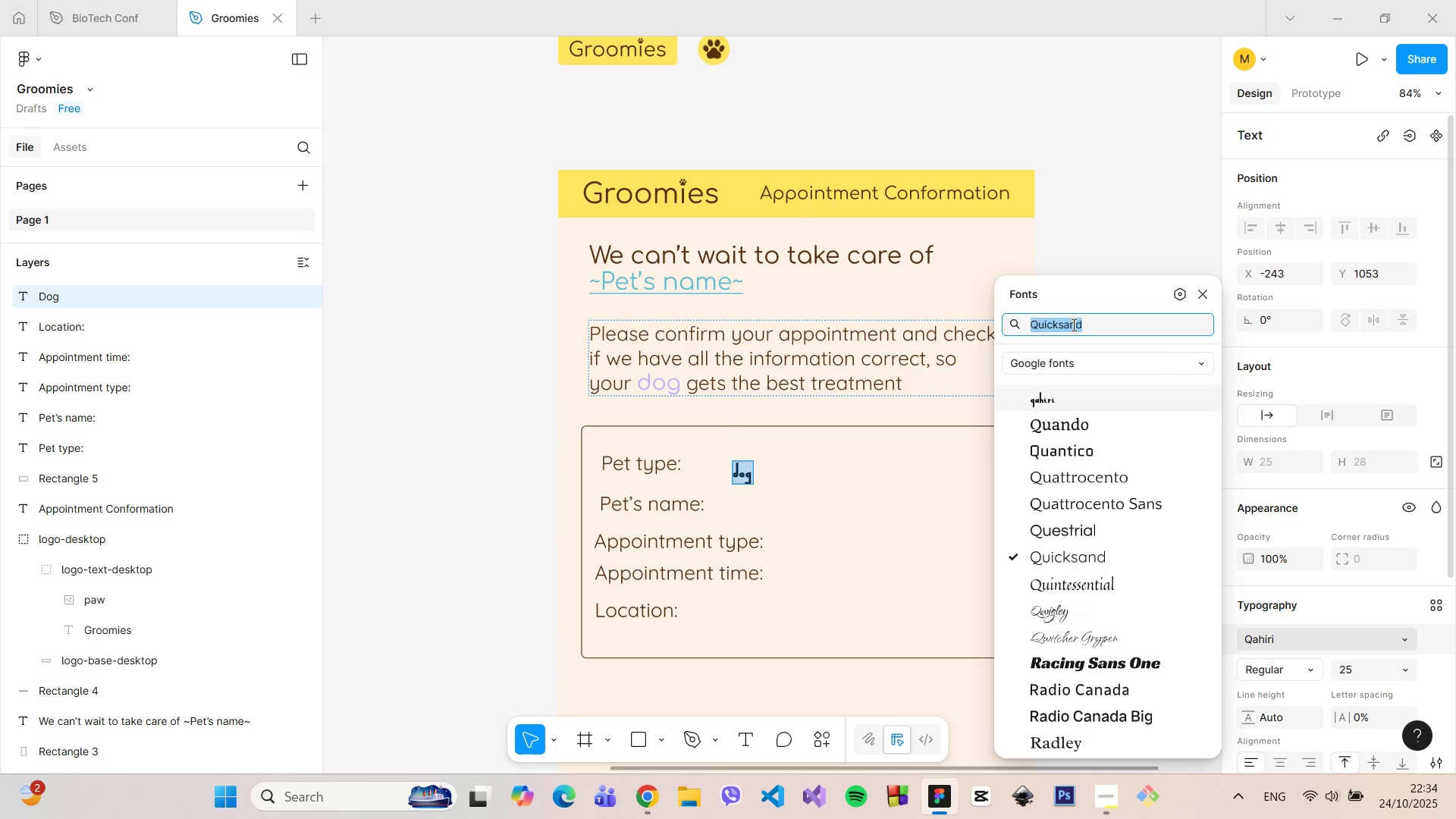 
type(Comfo)
 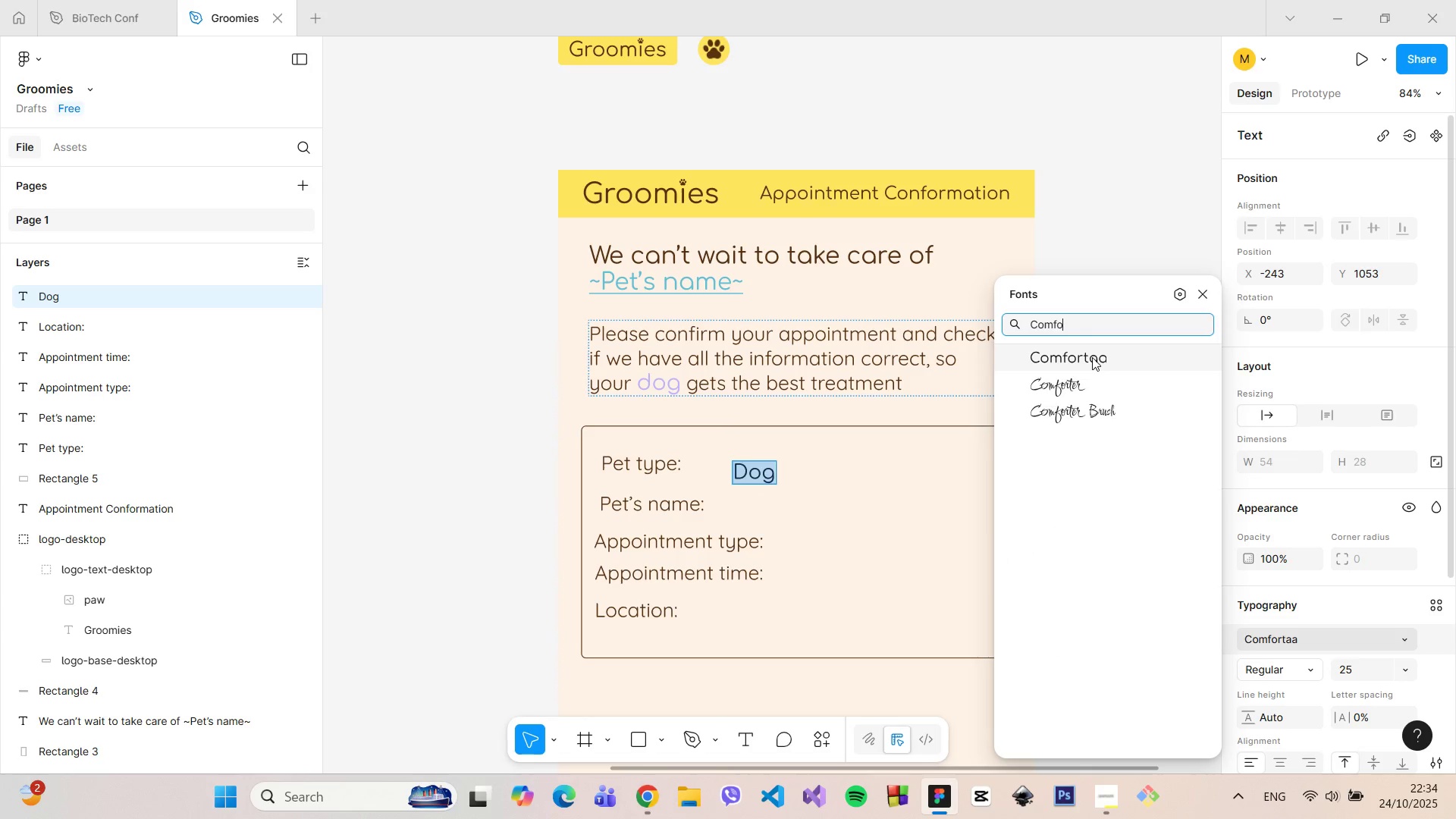 
left_click([1092, 357])
 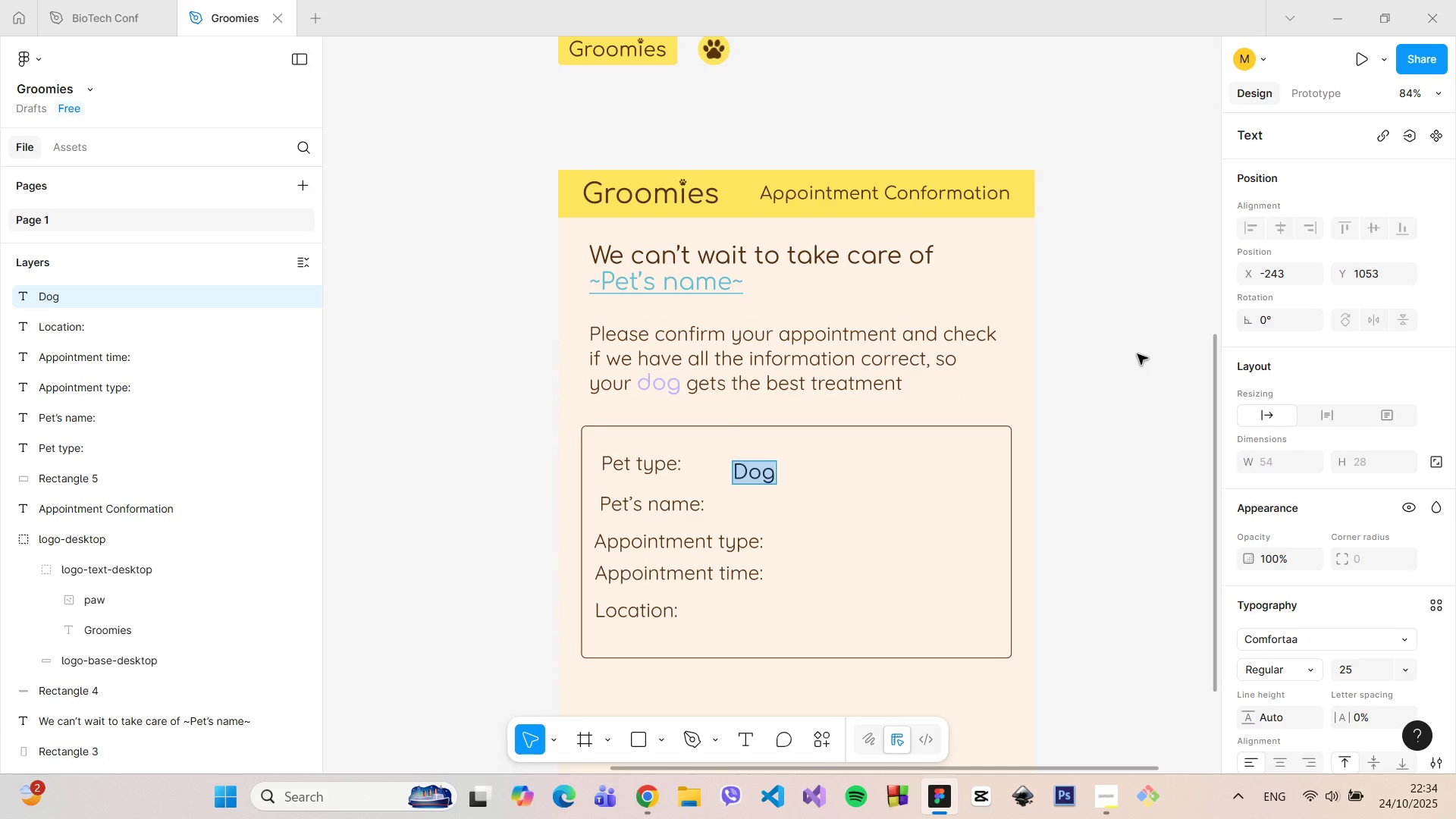 
left_click([1138, 354])
 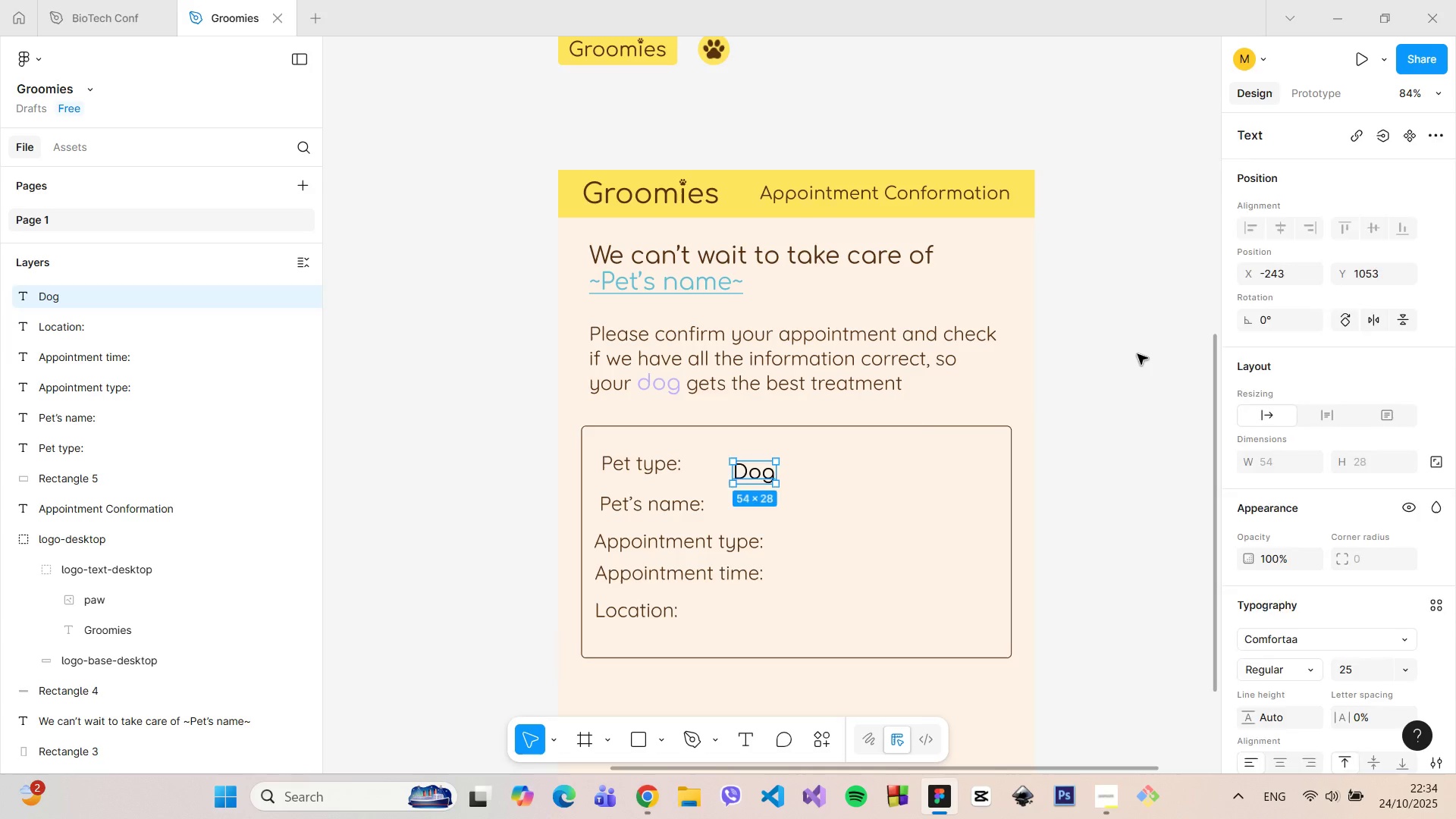 
left_click([1138, 354])
 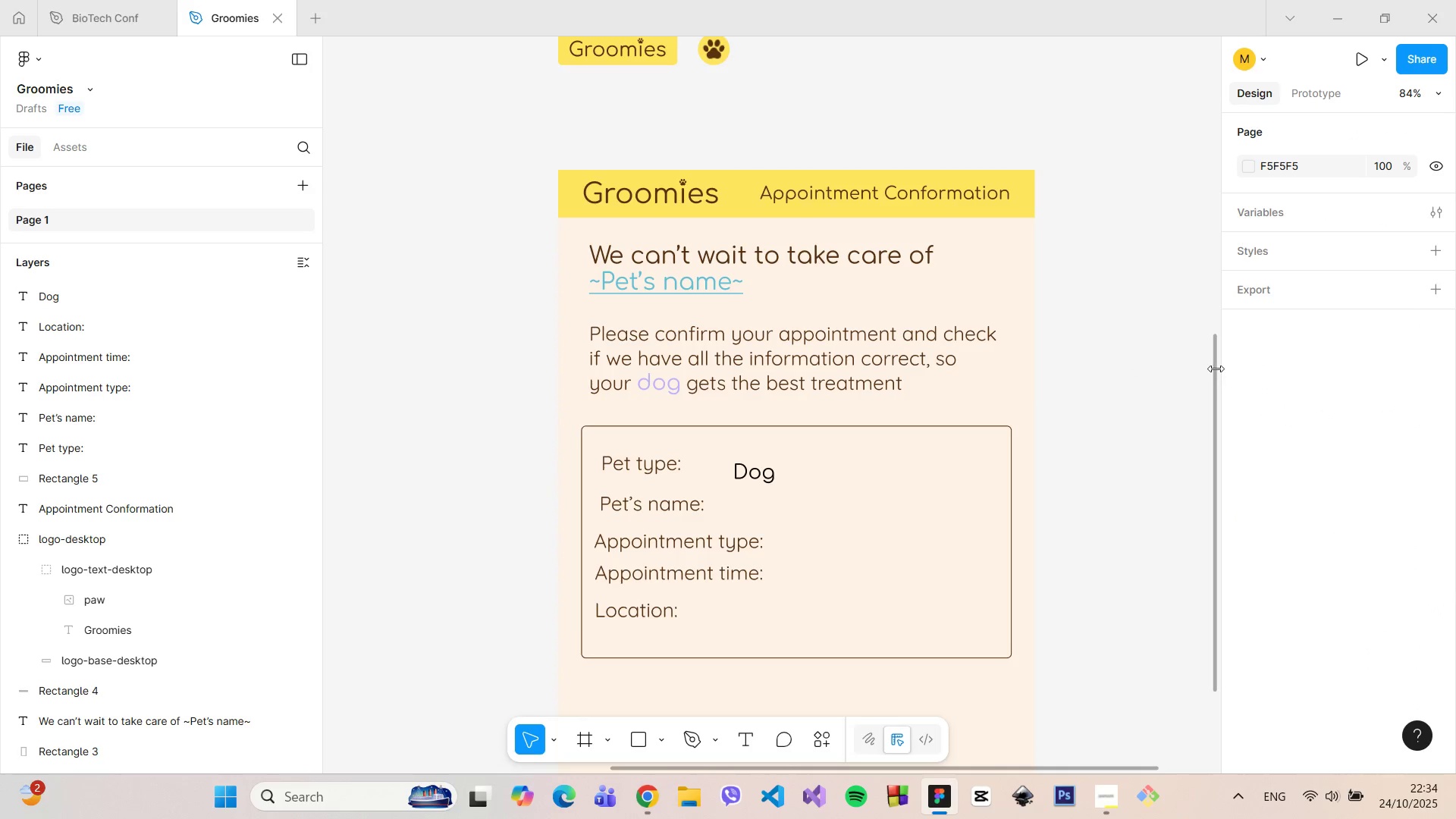 
left_click_drag(start_coordinate=[1215, 362], to_coordinate=[1185, 143])
 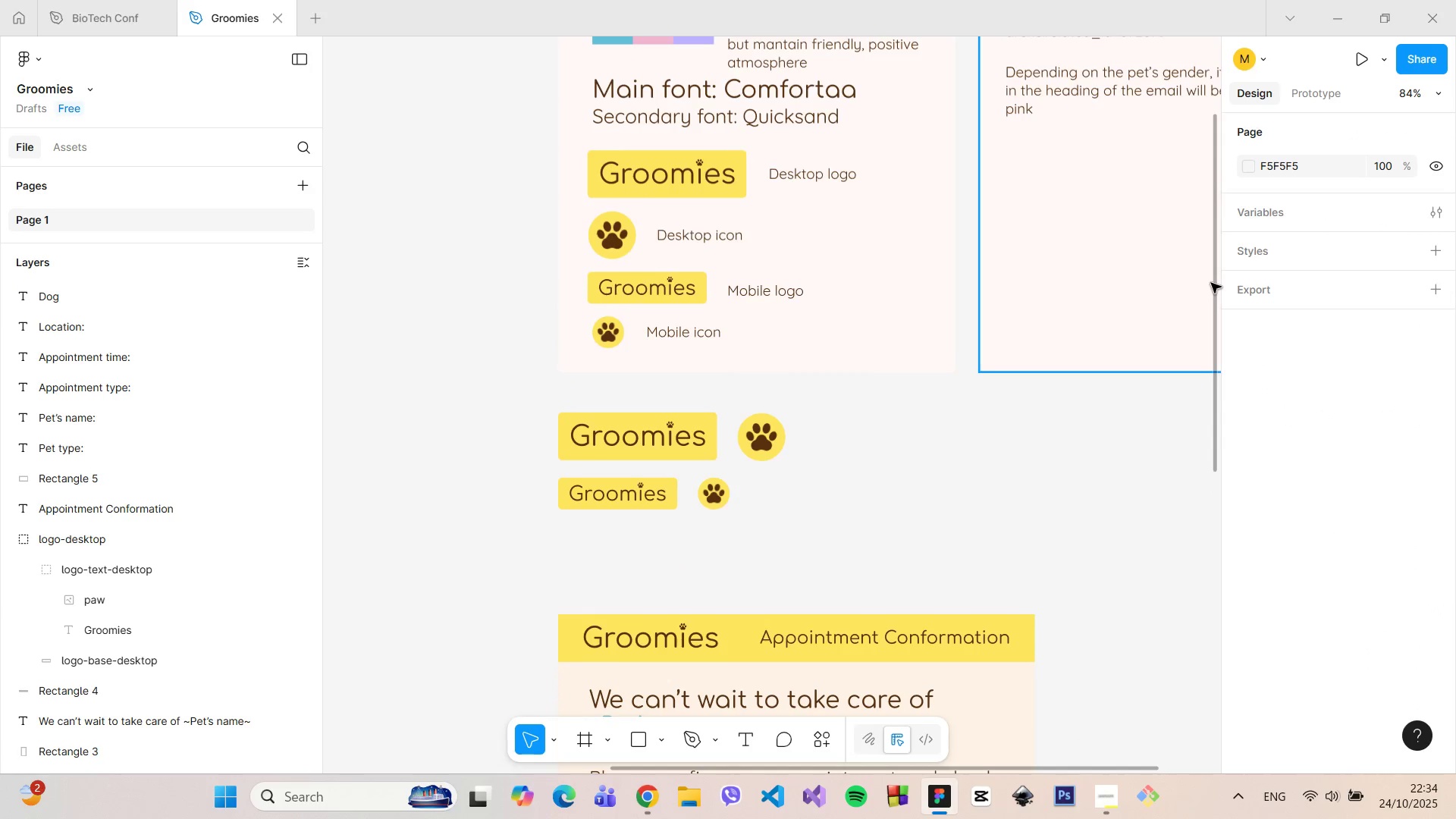 
left_click_drag(start_coordinate=[1212, 280], to_coordinate=[1200, 516])
 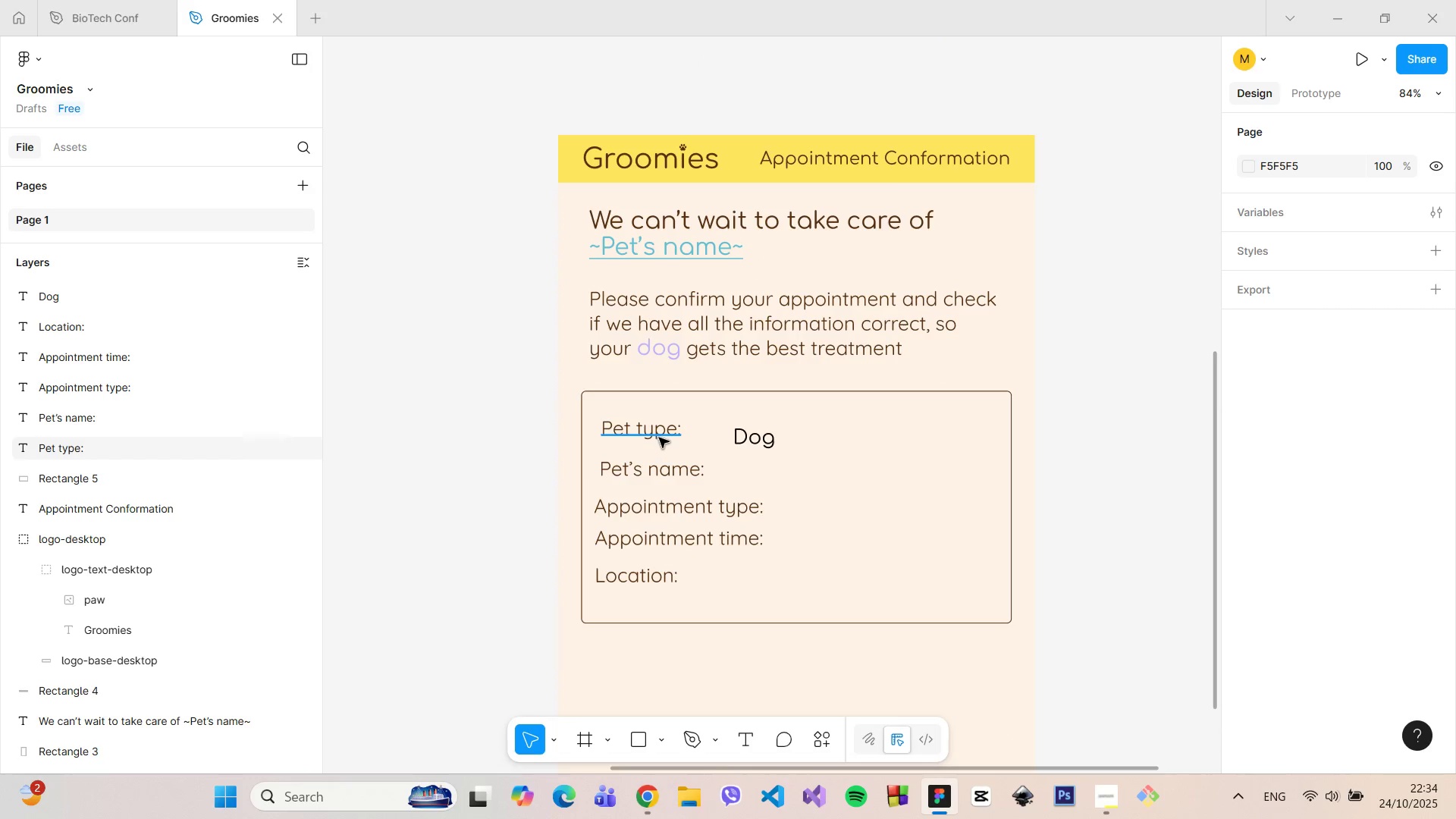 
left_click([659, 433])
 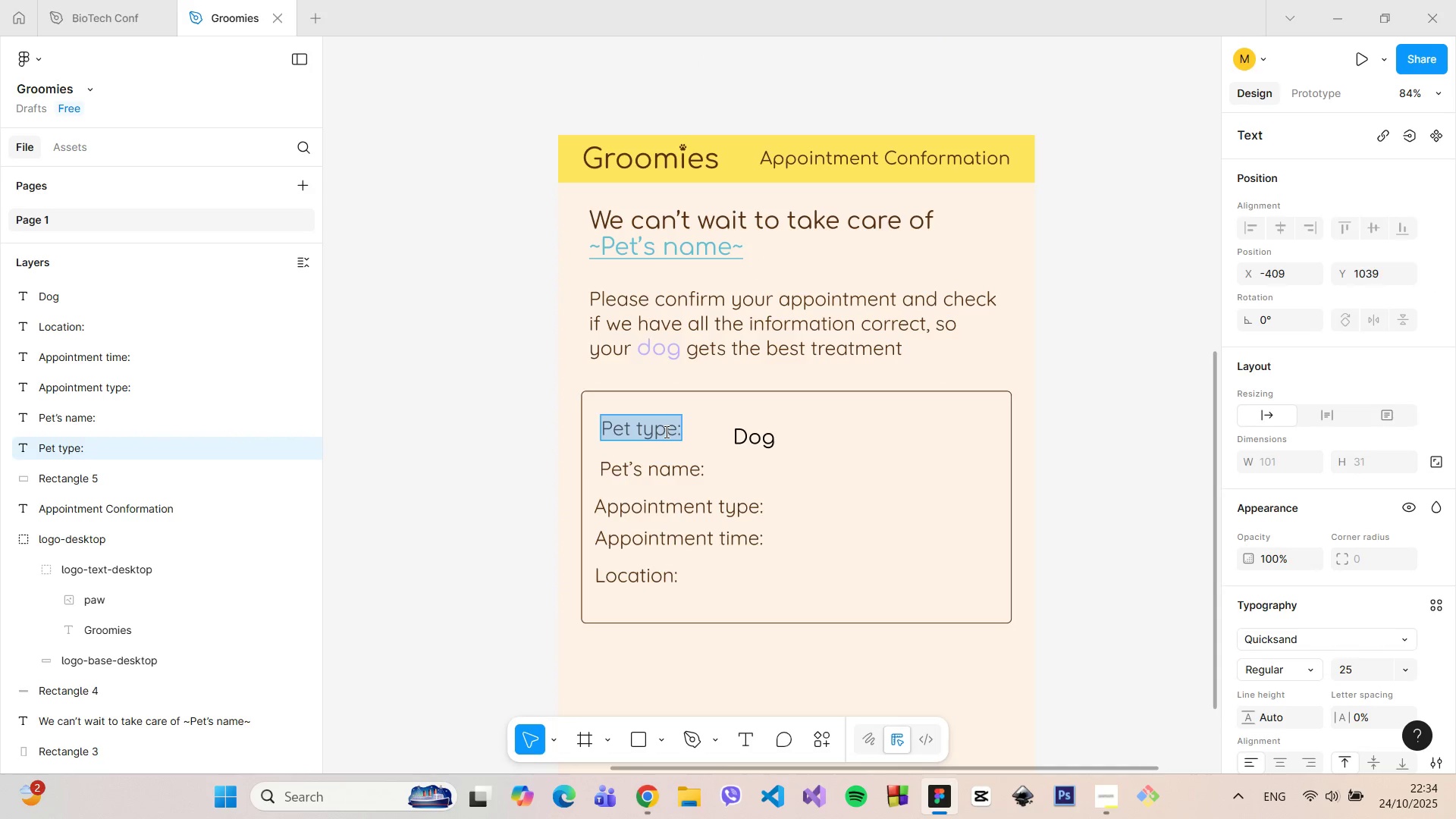 
left_click([665, 431])
 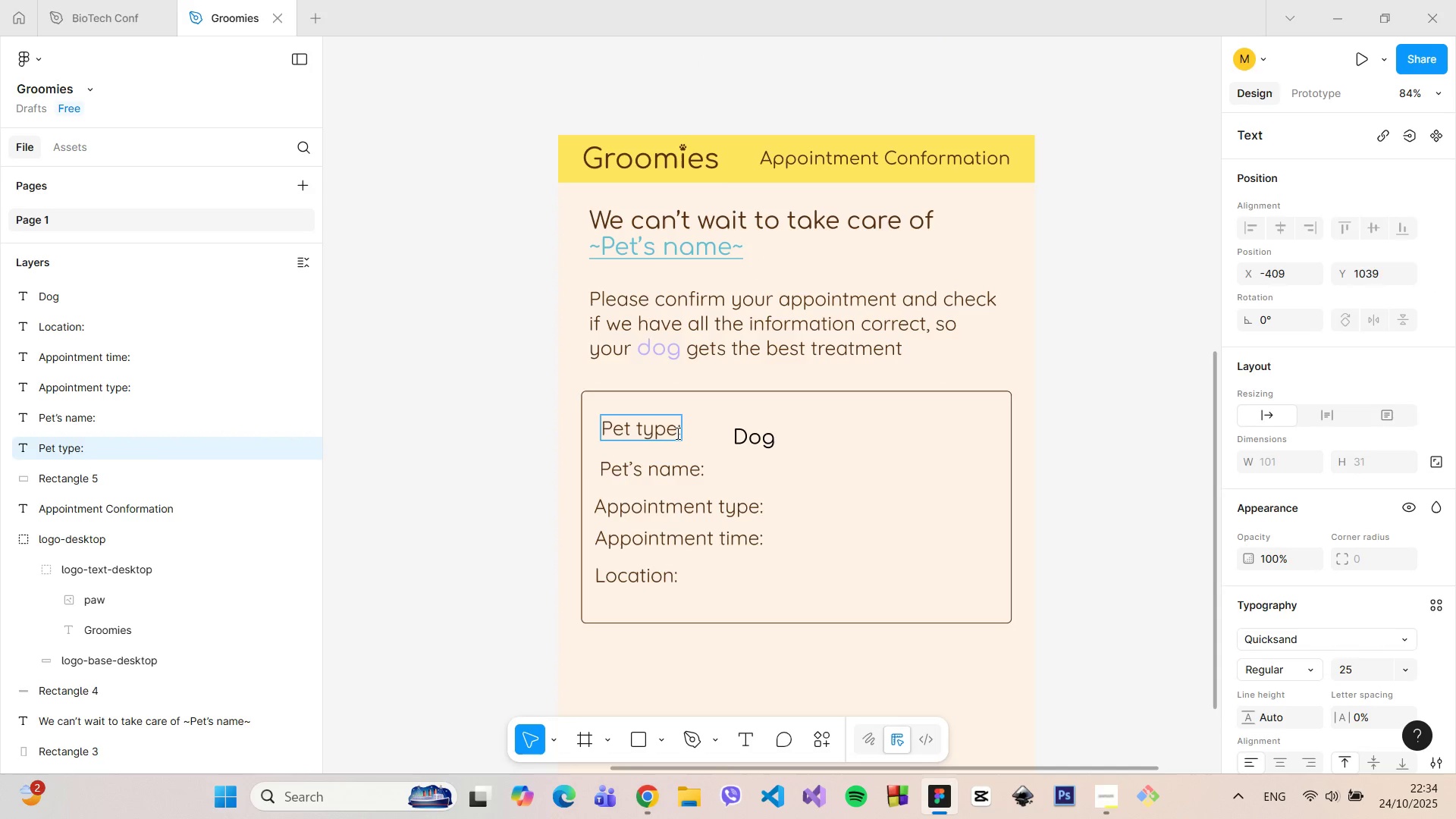 
left_click([676, 433])
 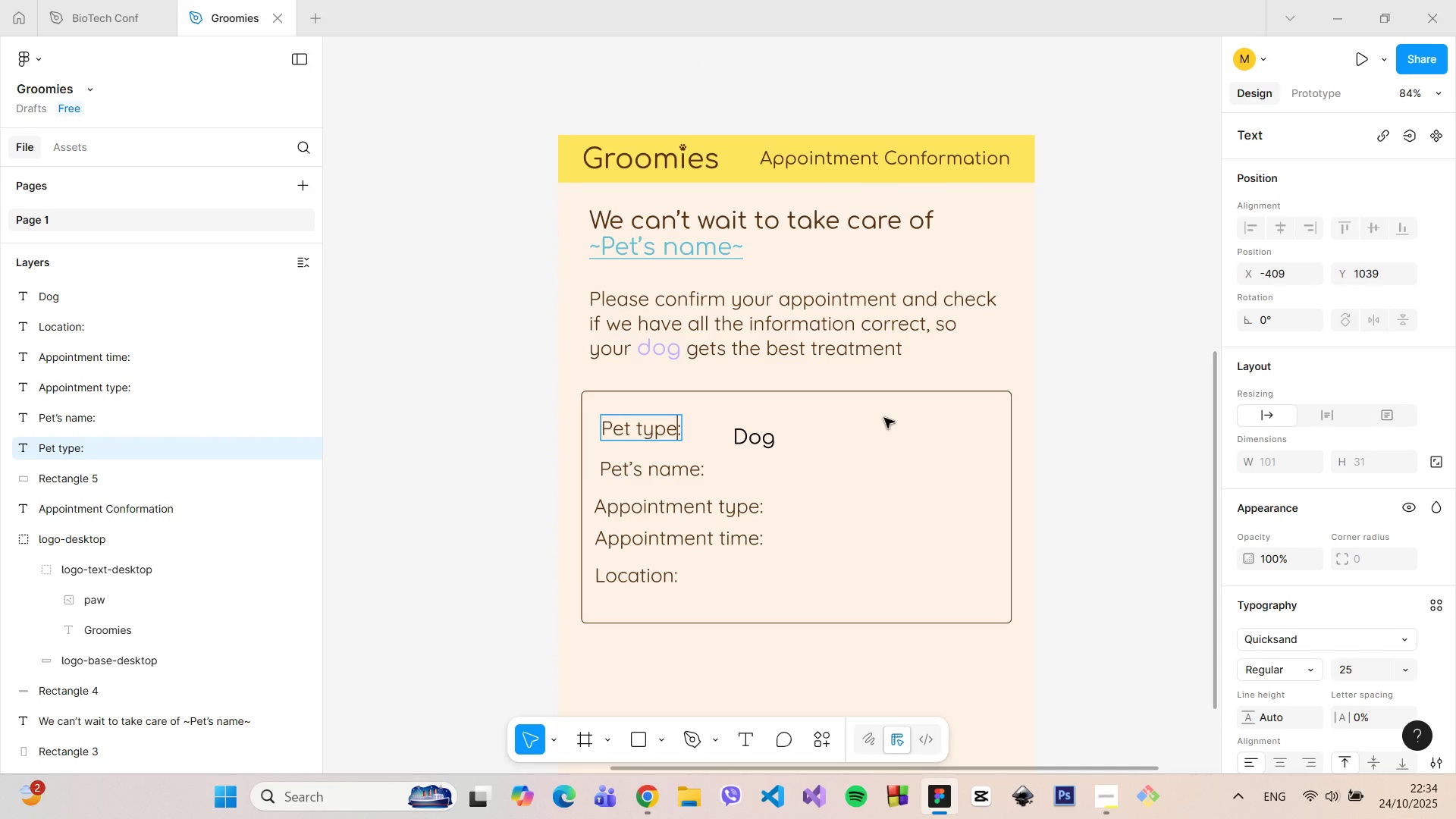 
type( and gender)
 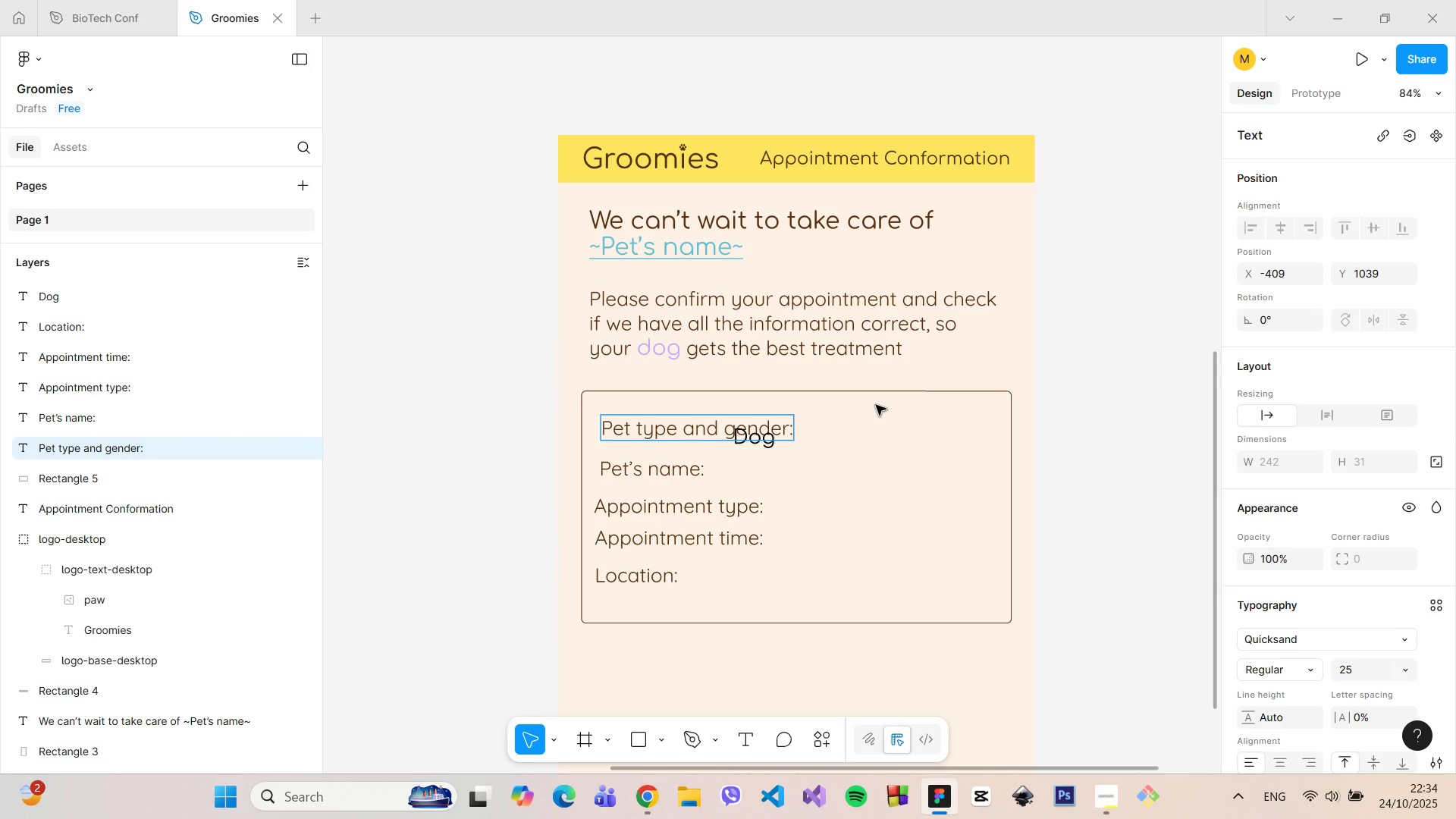 
left_click([876, 405])
 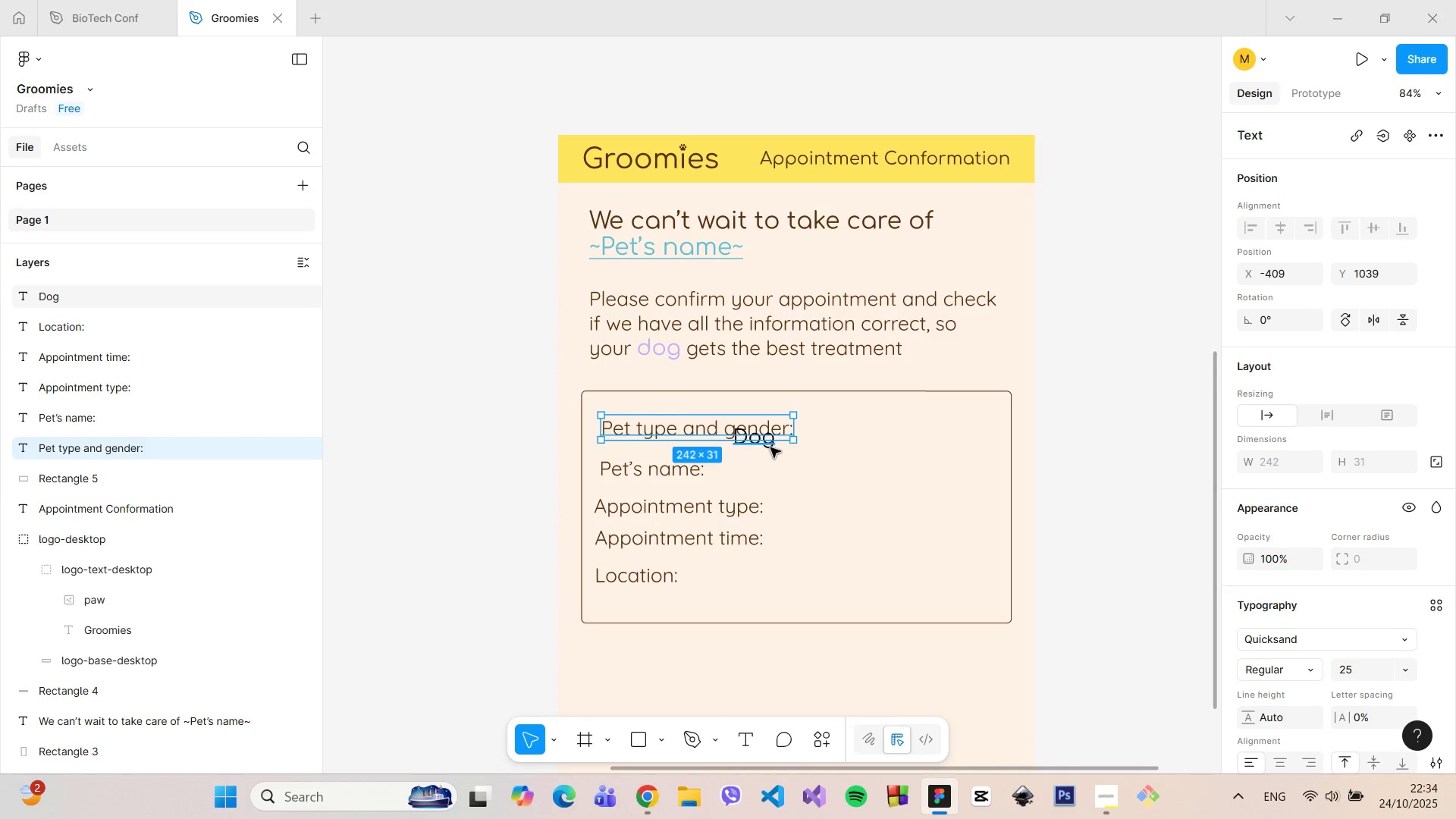 
left_click([772, 447])
 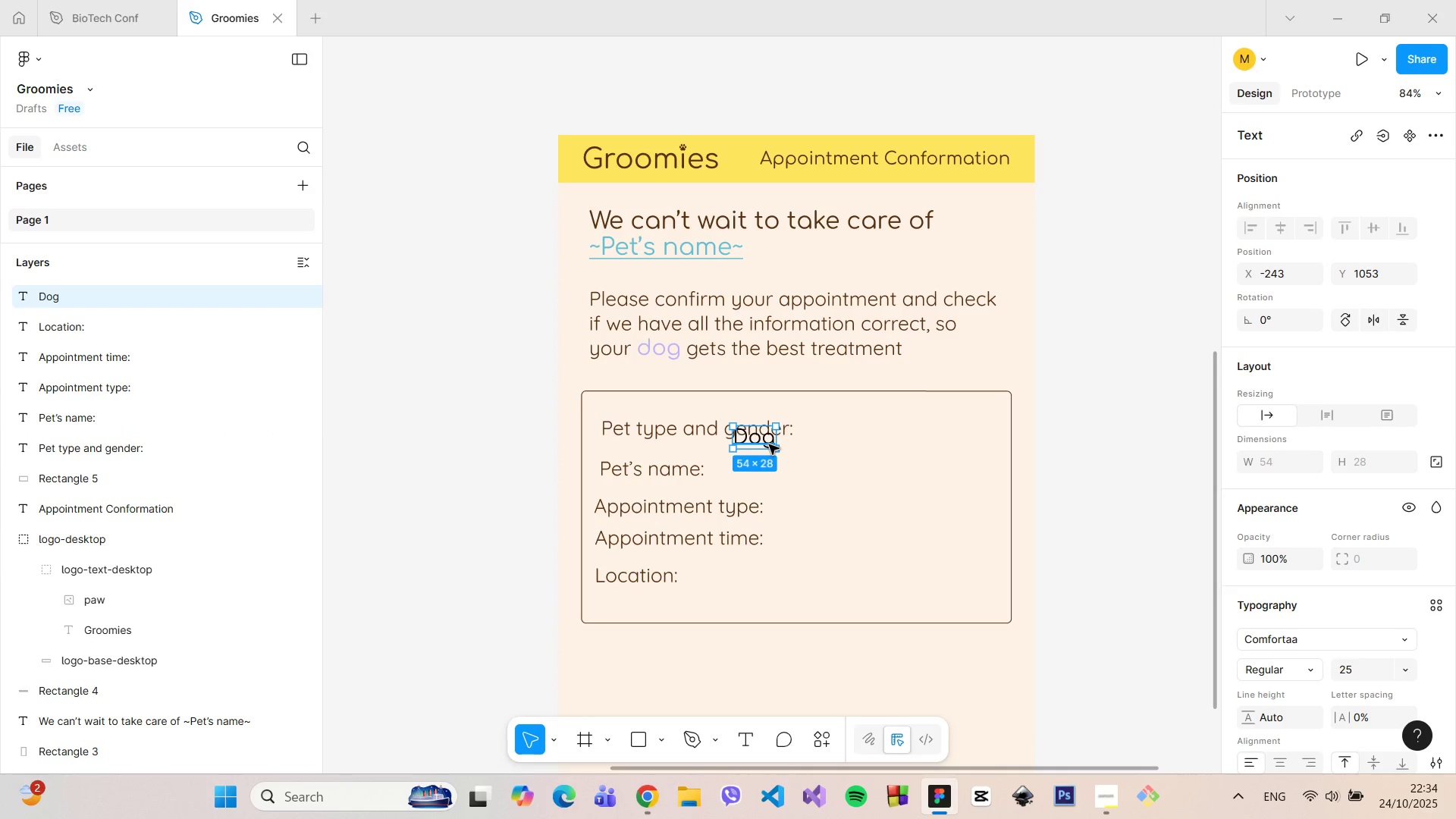 
left_click_drag(start_coordinate=[769, 444], to_coordinate=[856, 438])
 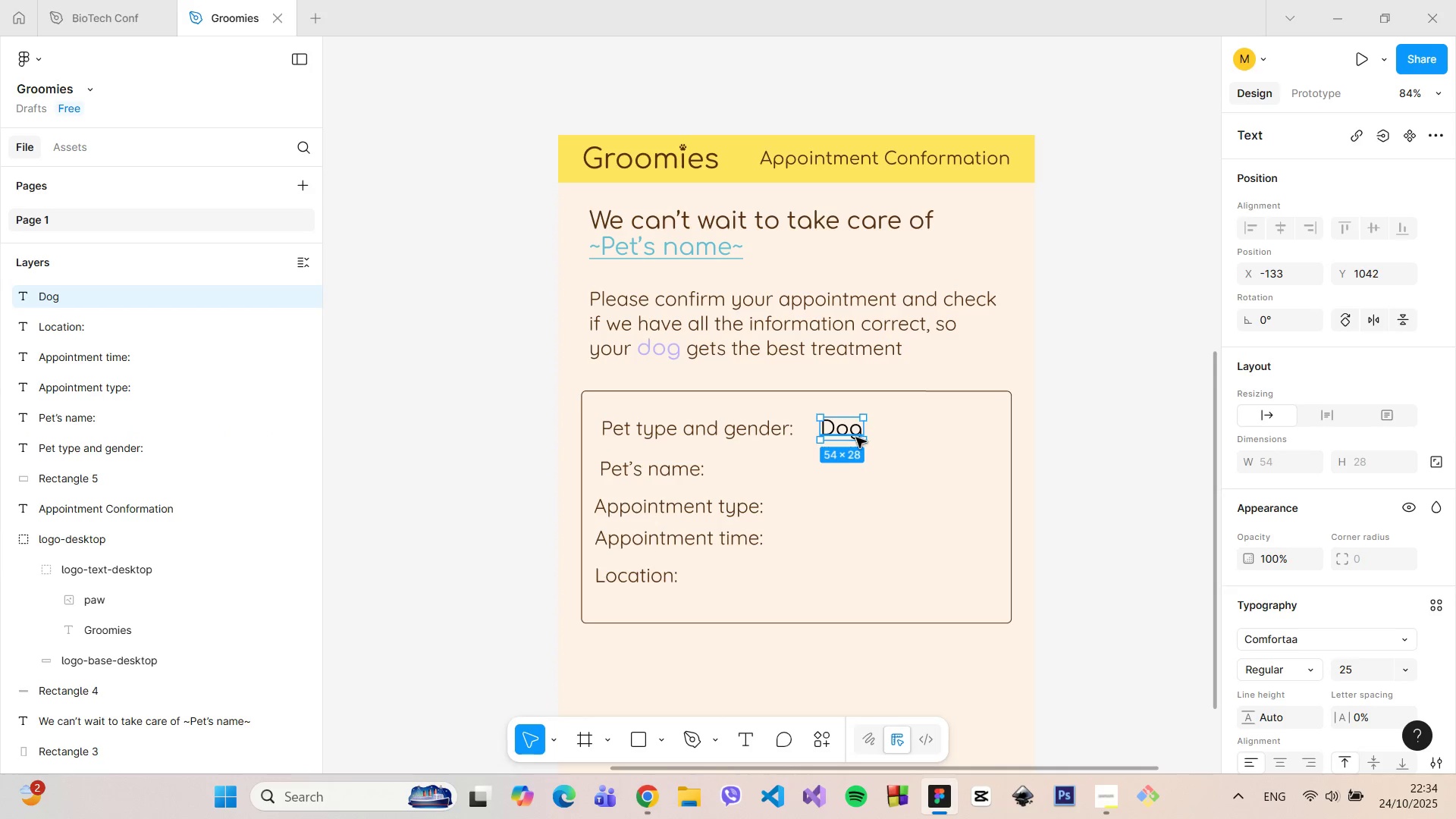 
double_click([856, 438])
 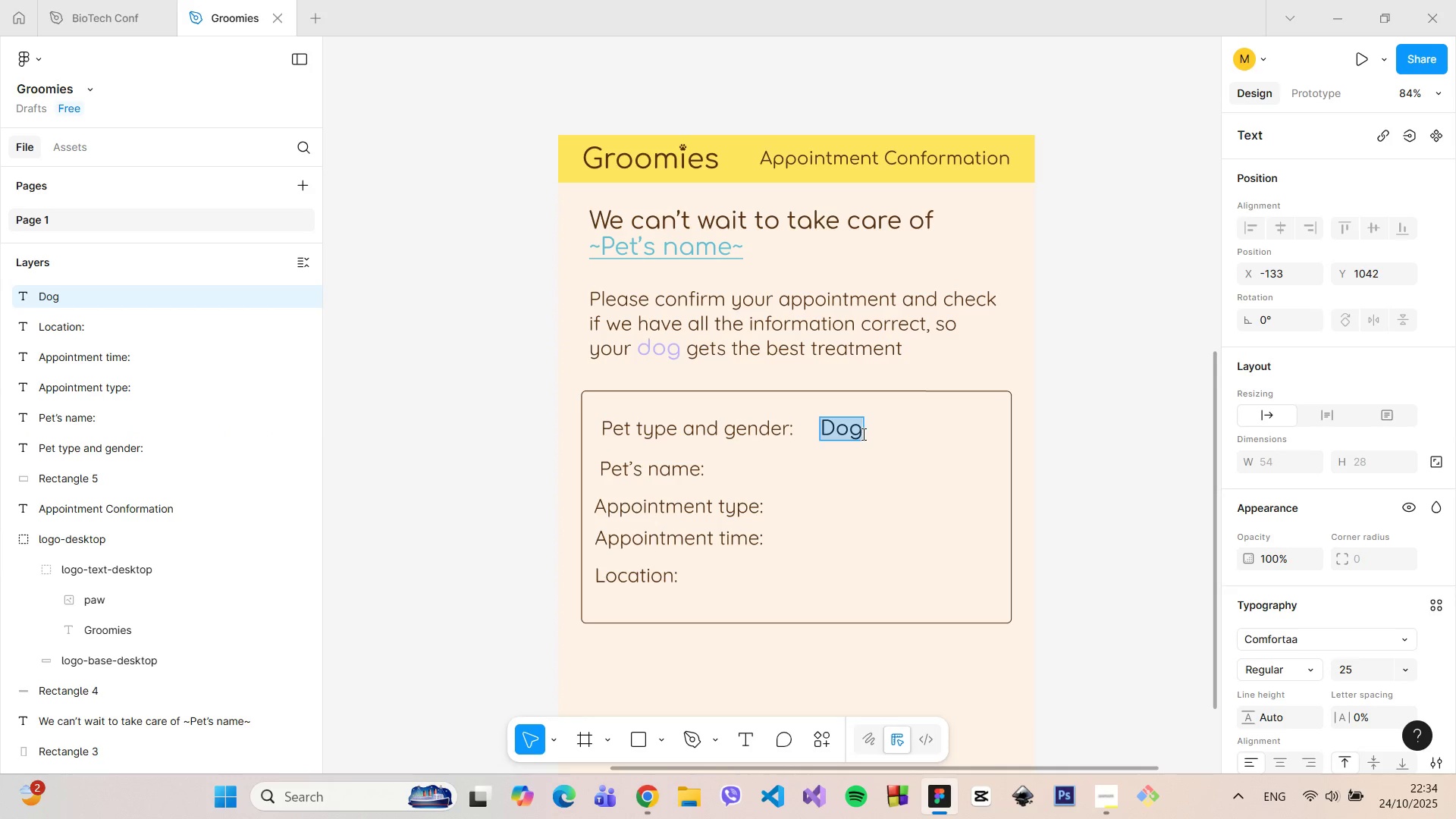 
triple_click([862, 434])
 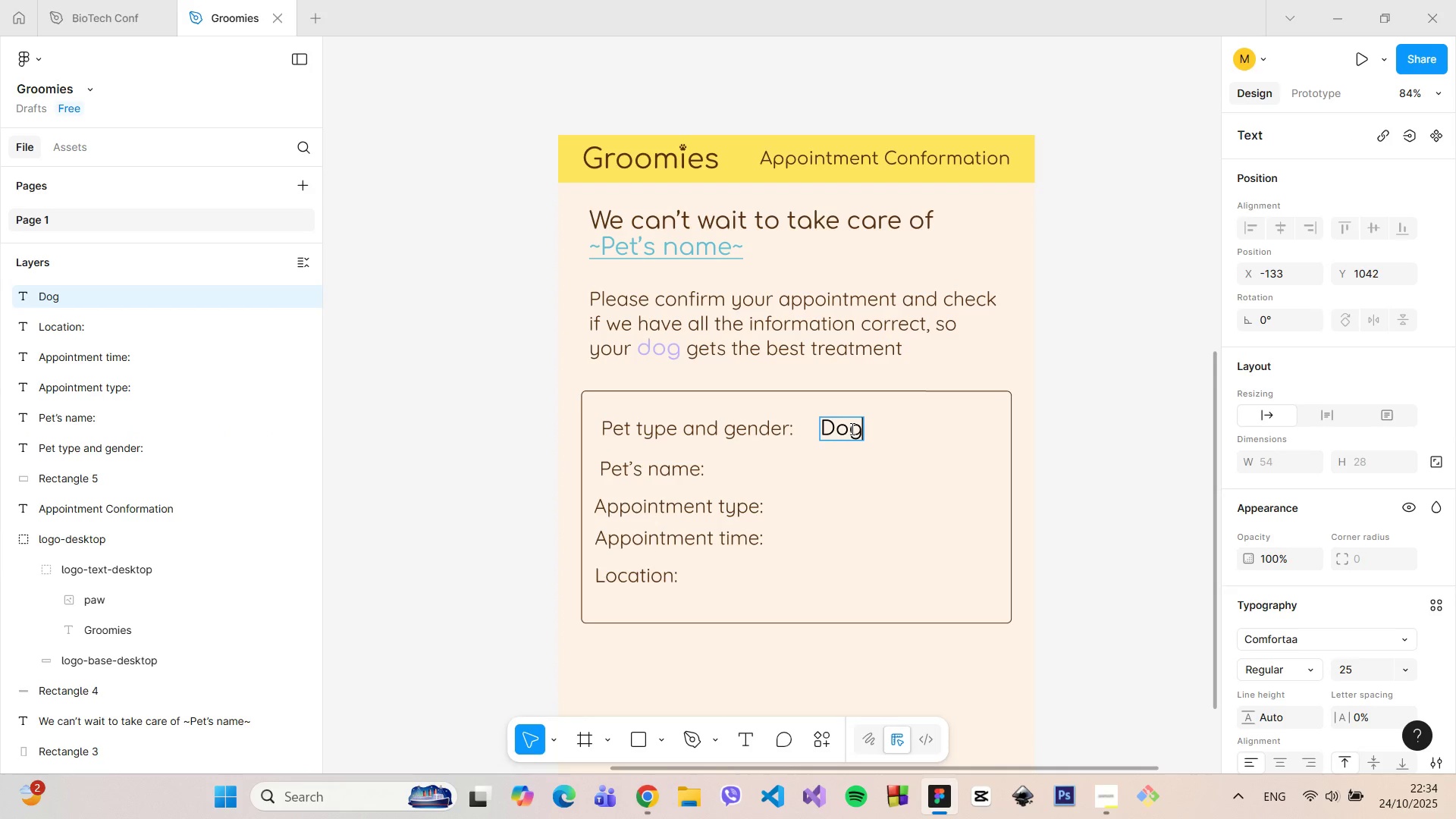 
type(, male)
 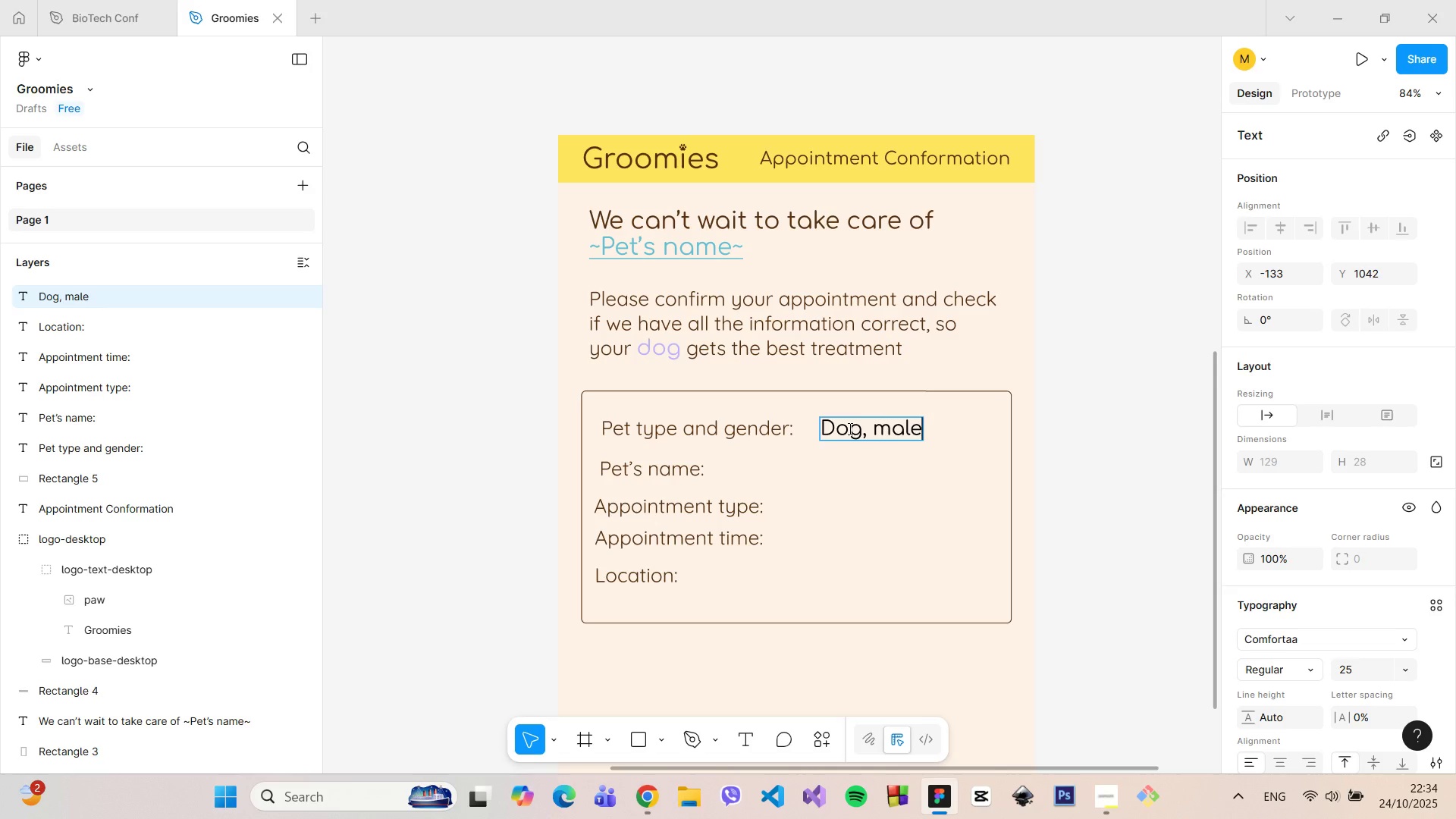 
left_click_drag(start_coordinate=[833, 430], to_coordinate=[822, 431])
 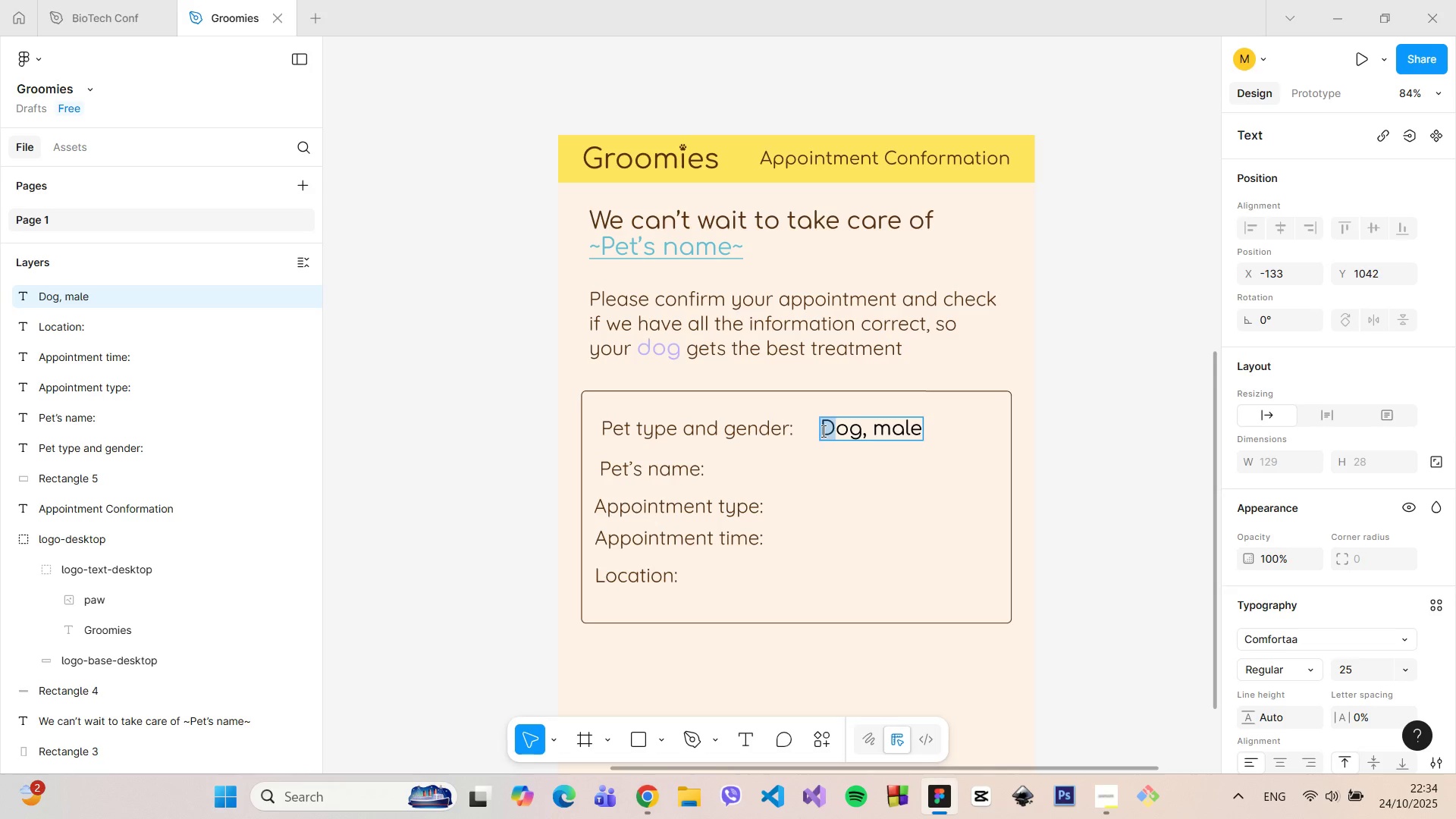 
key(D)
 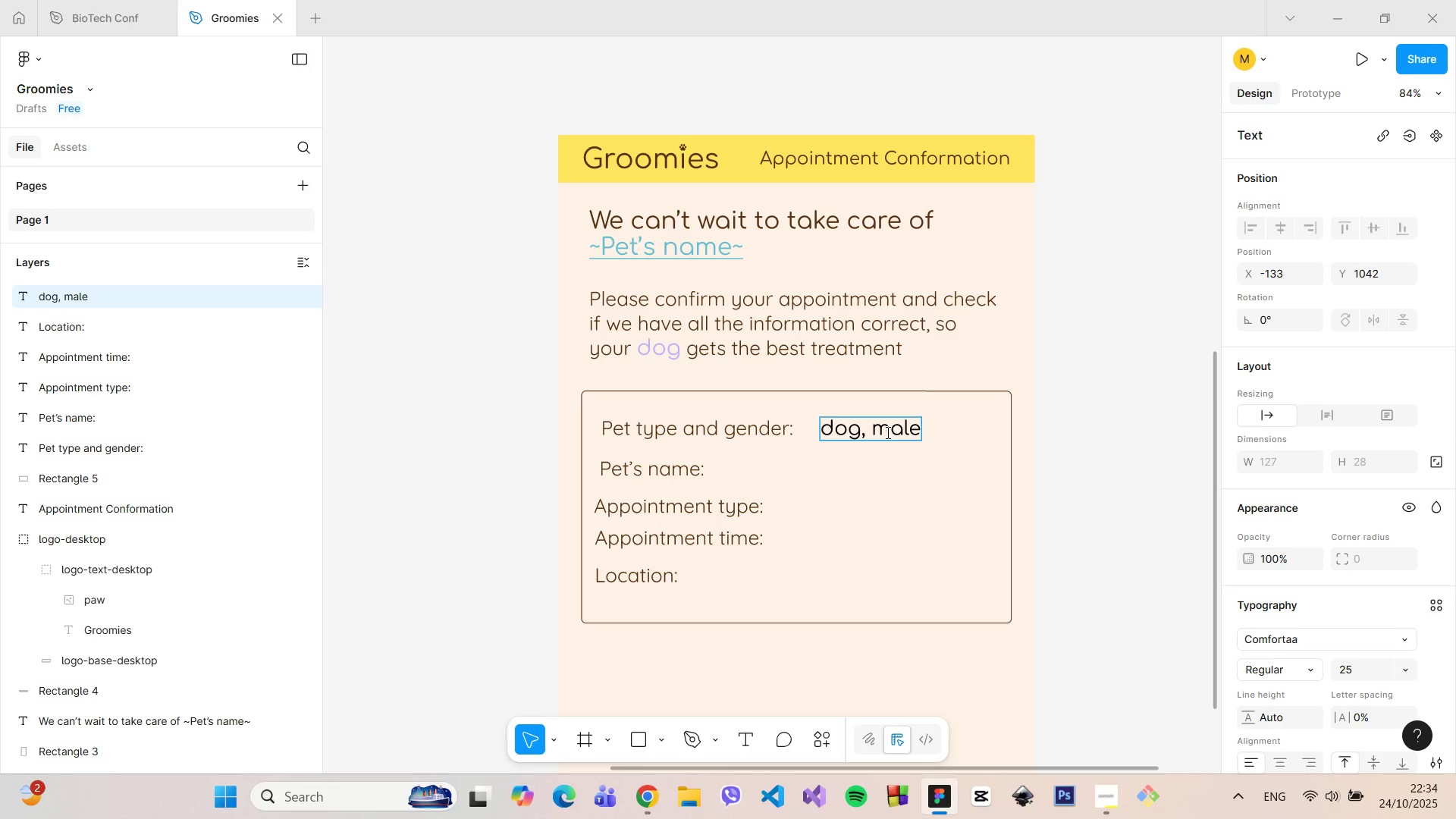 
double_click([870, 428])
 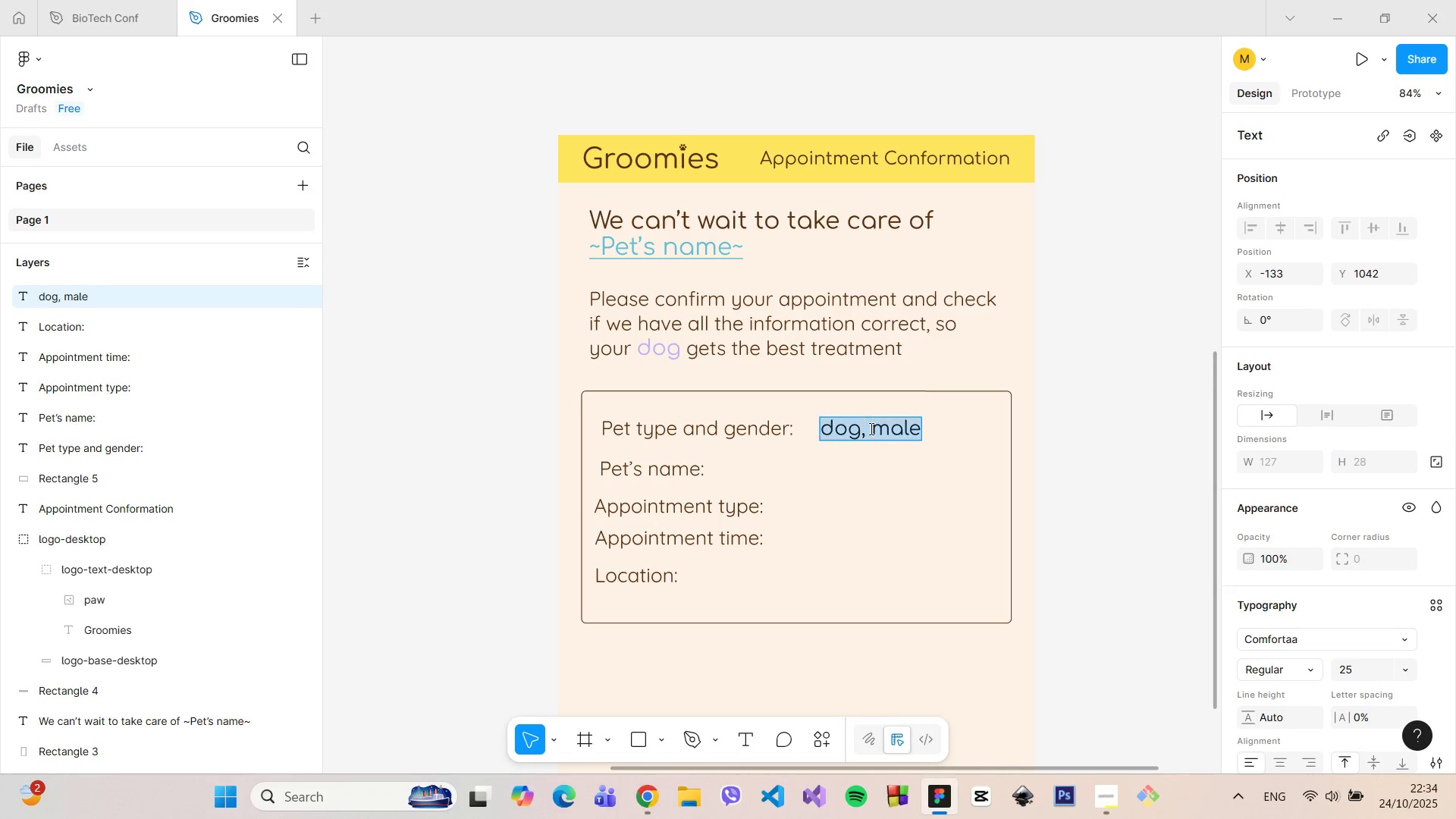 
triple_click([870, 428])
 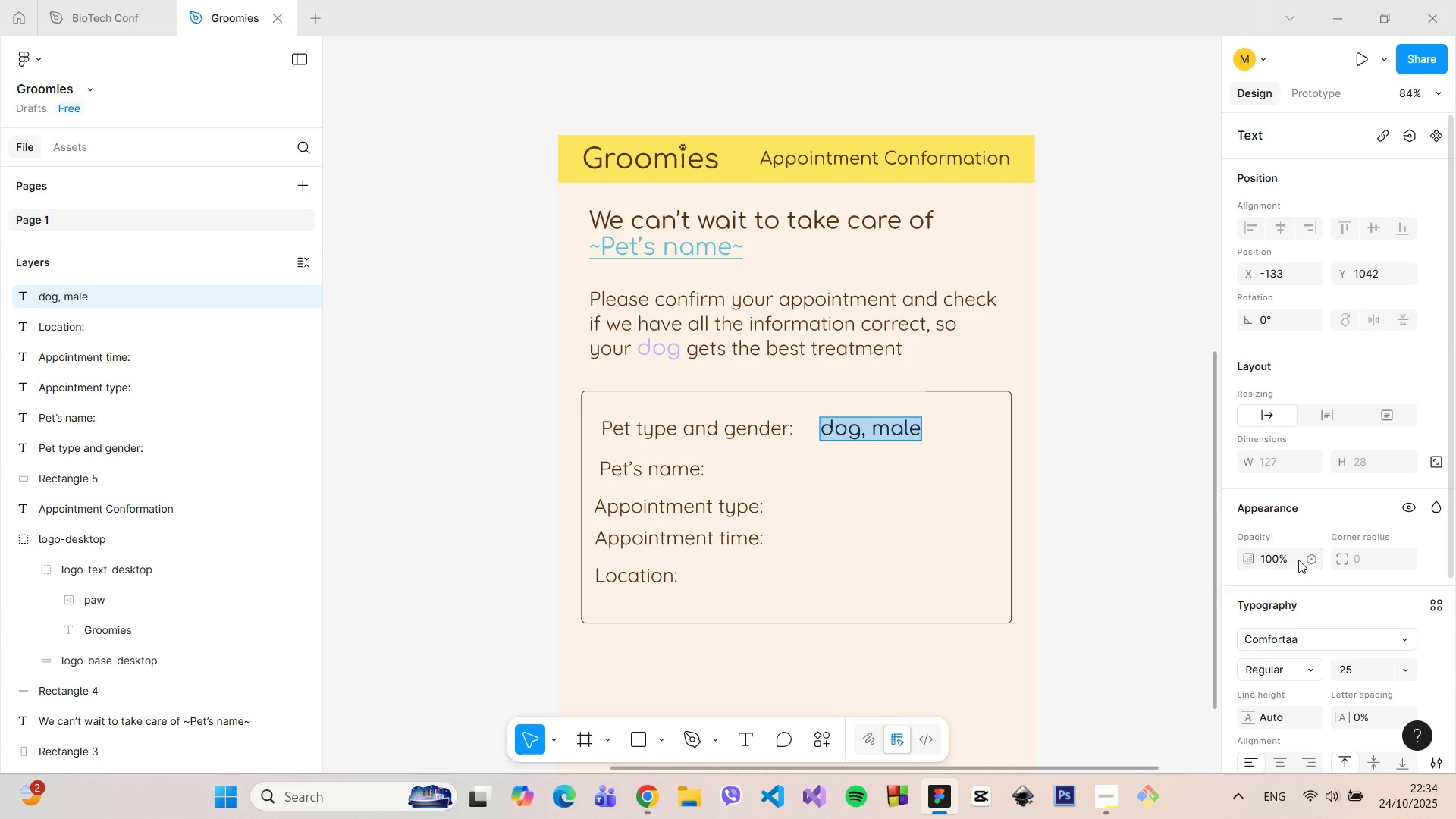 
scroll: coordinate [1298, 560], scroll_direction: down, amount: 1.0
 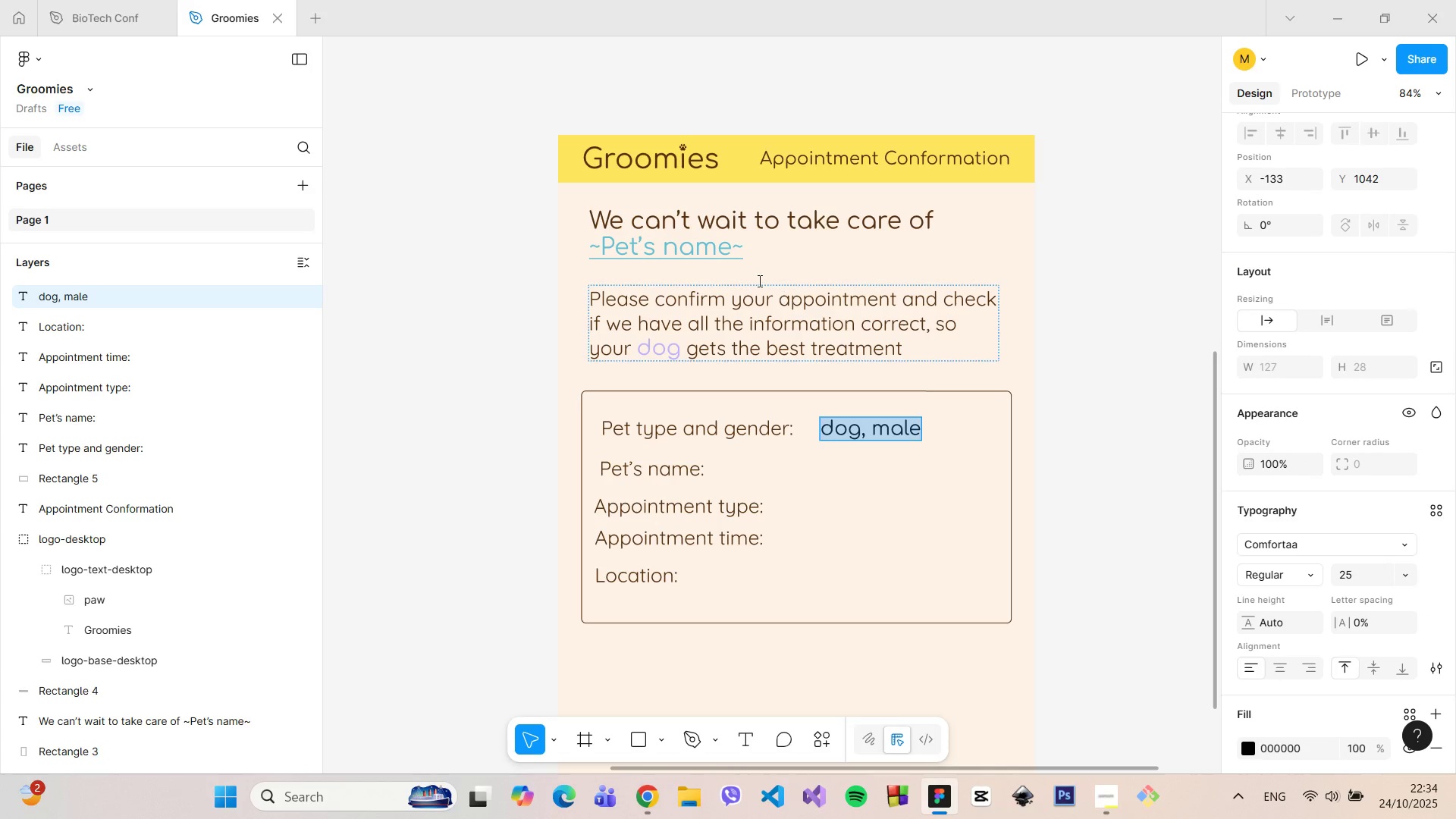 
left_click([714, 244])
 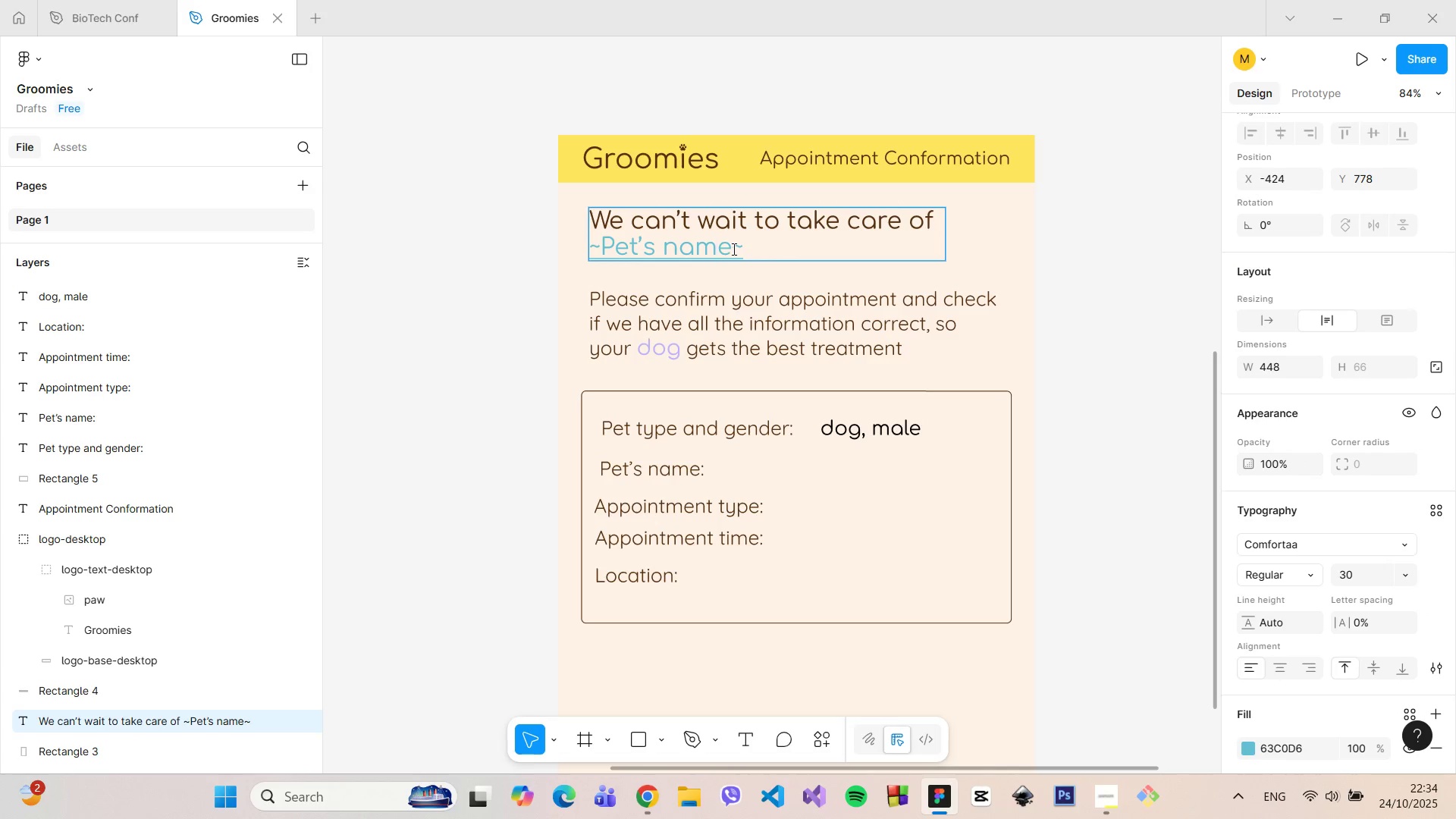 
left_click_drag(start_coordinate=[733, 249], to_coordinate=[606, 242])
 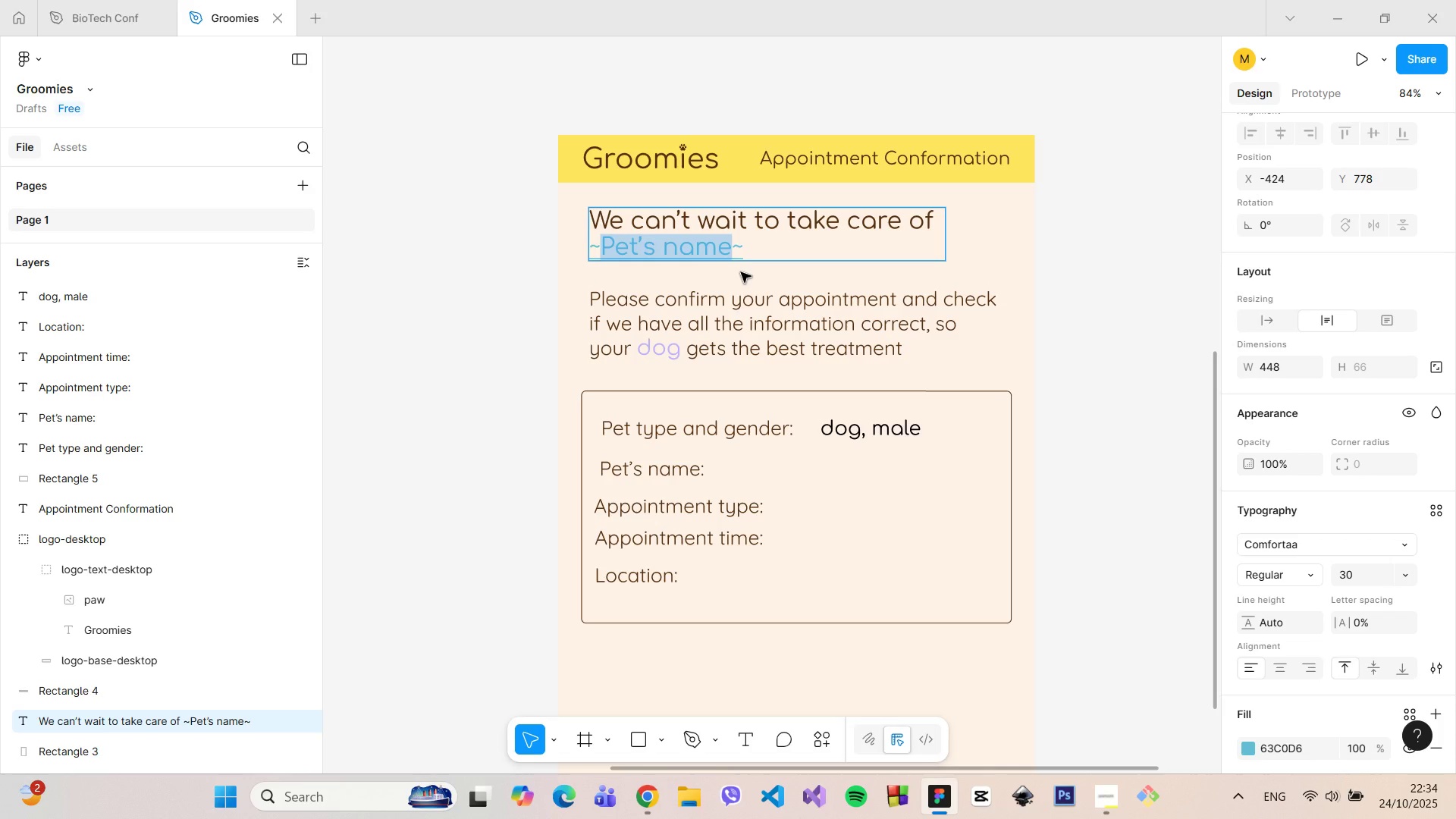 
type(Billy)
 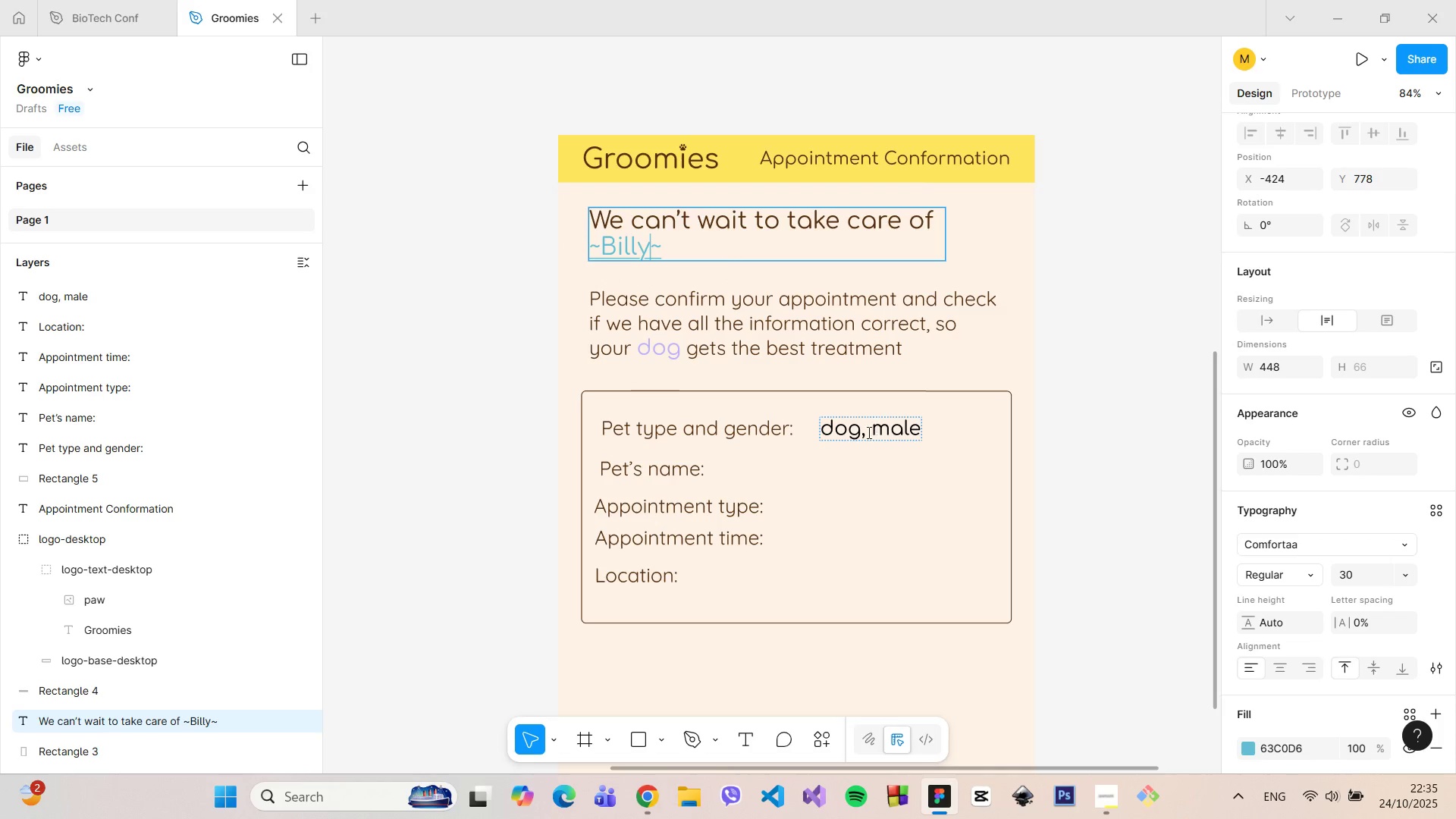 
double_click([855, 432])
 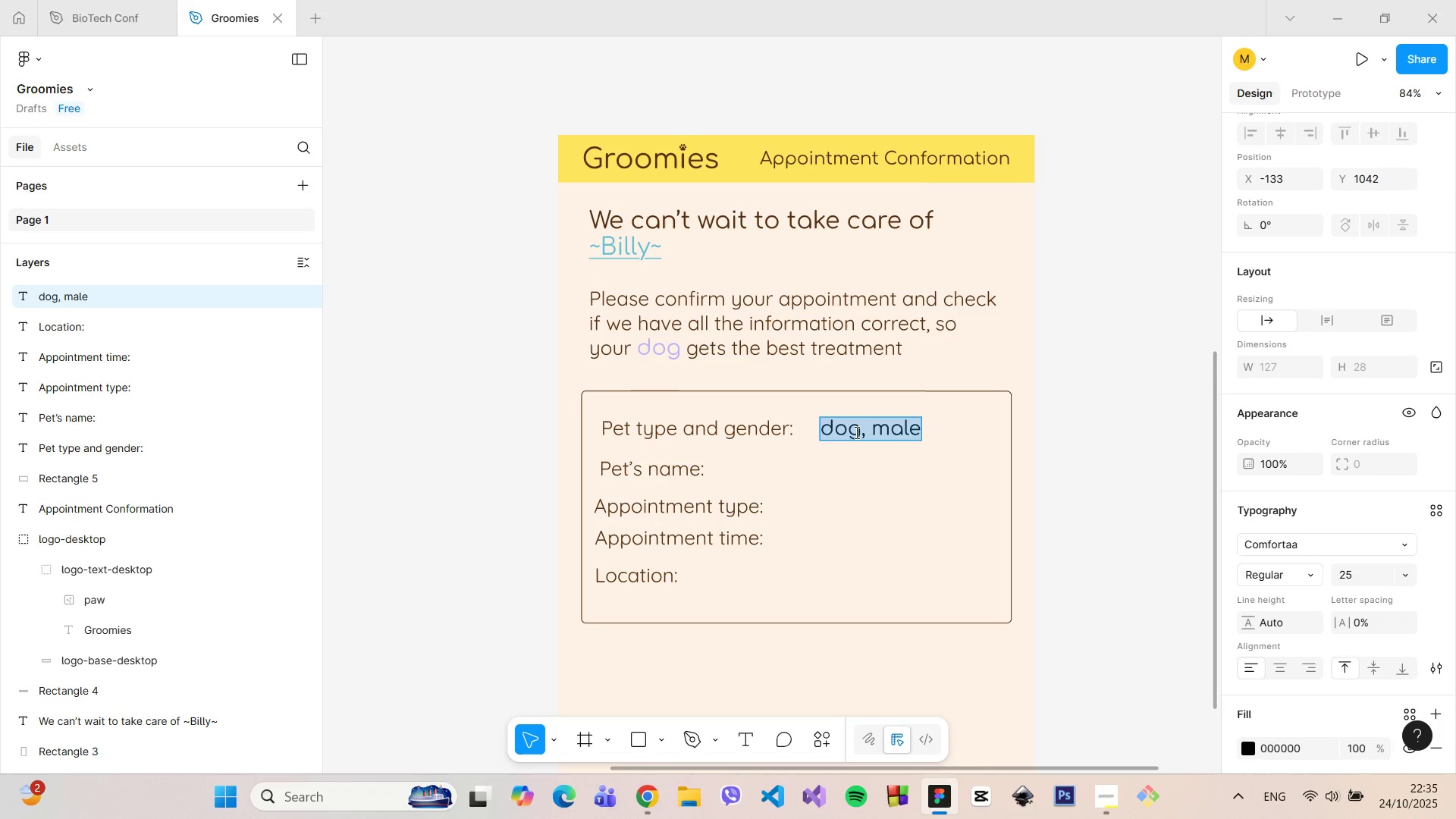 
triple_click([855, 432])
 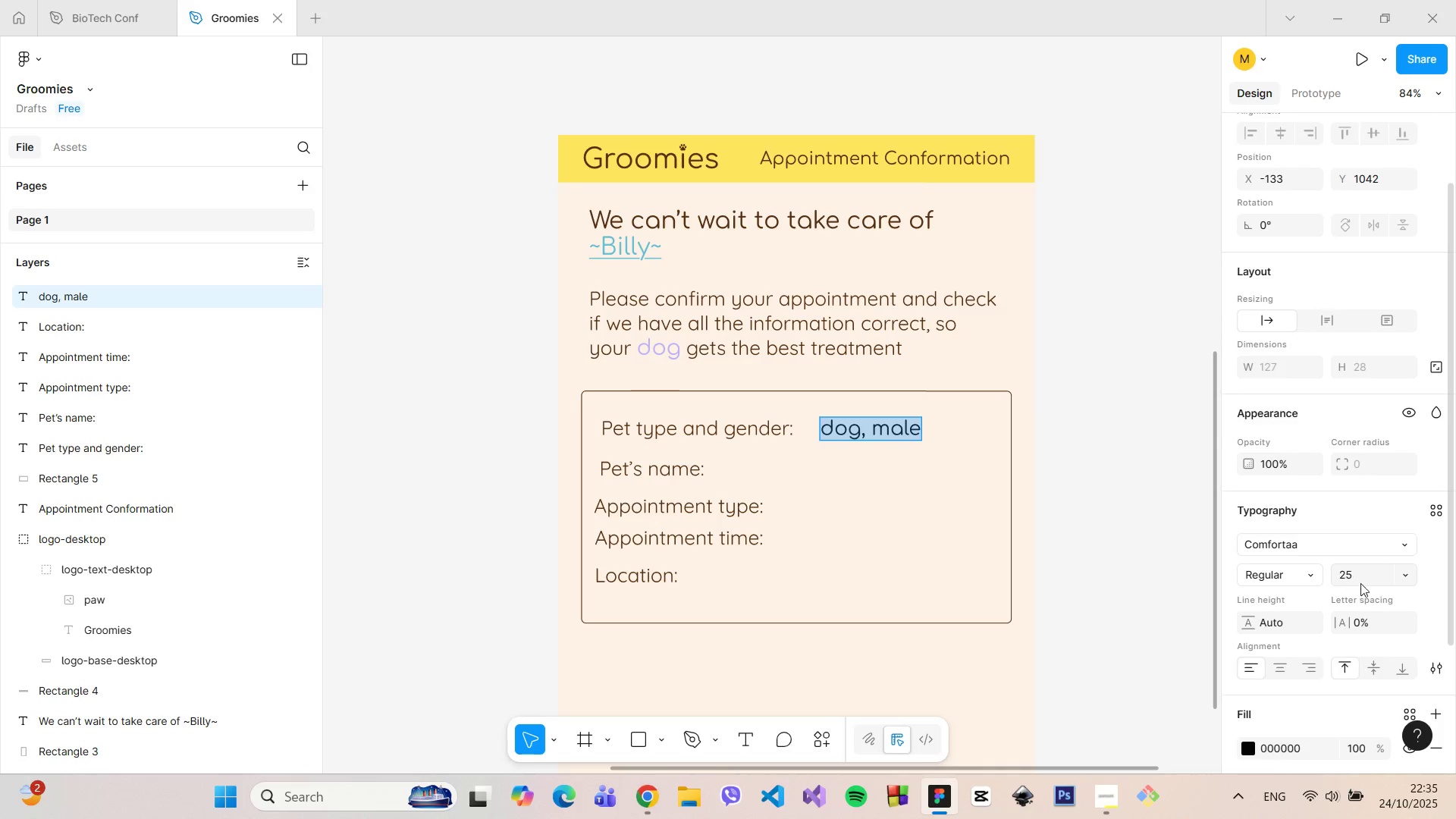 
scroll: coordinate [1360, 584], scroll_direction: down, amount: 4.0
 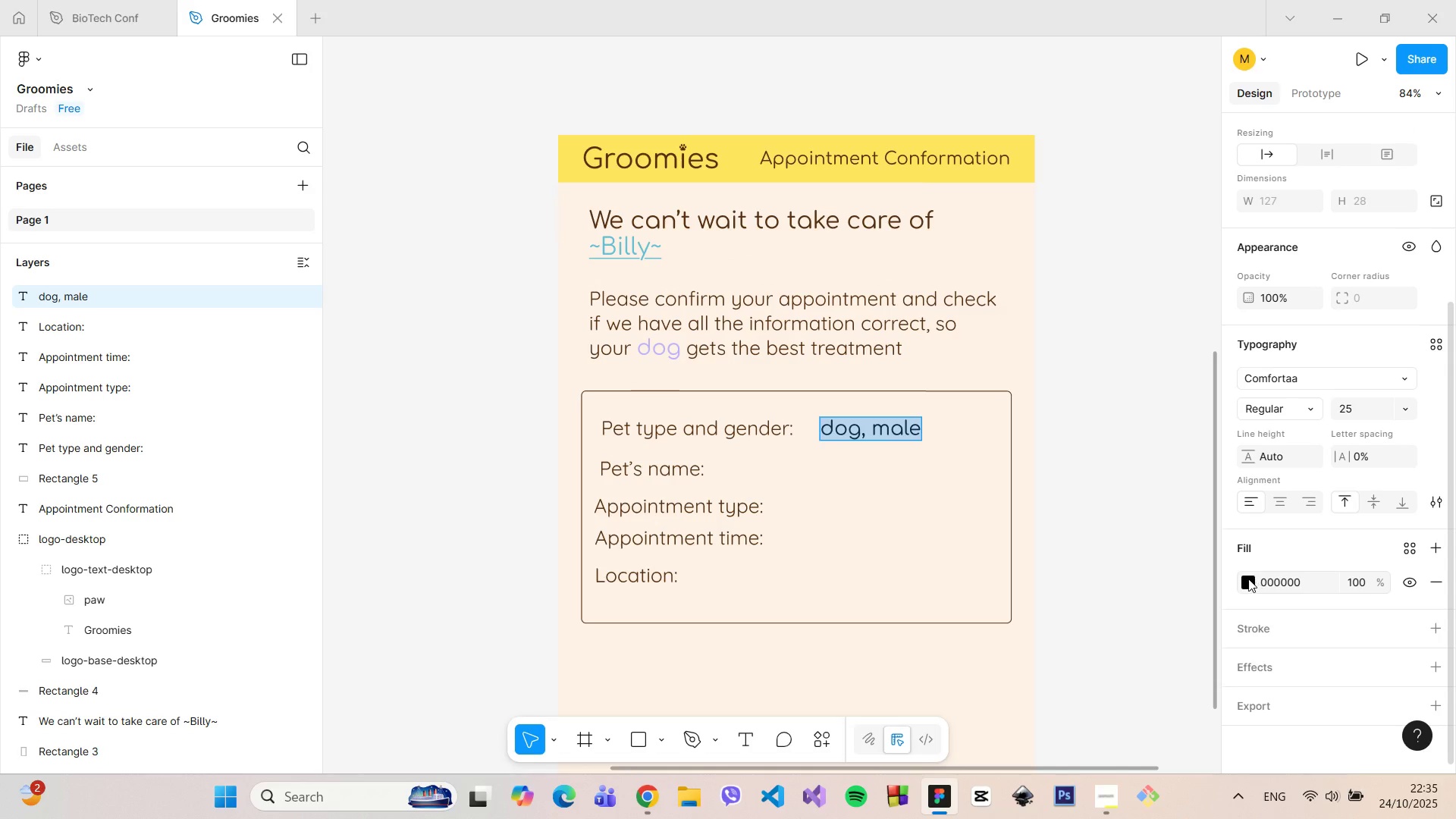 
left_click([1248, 579])
 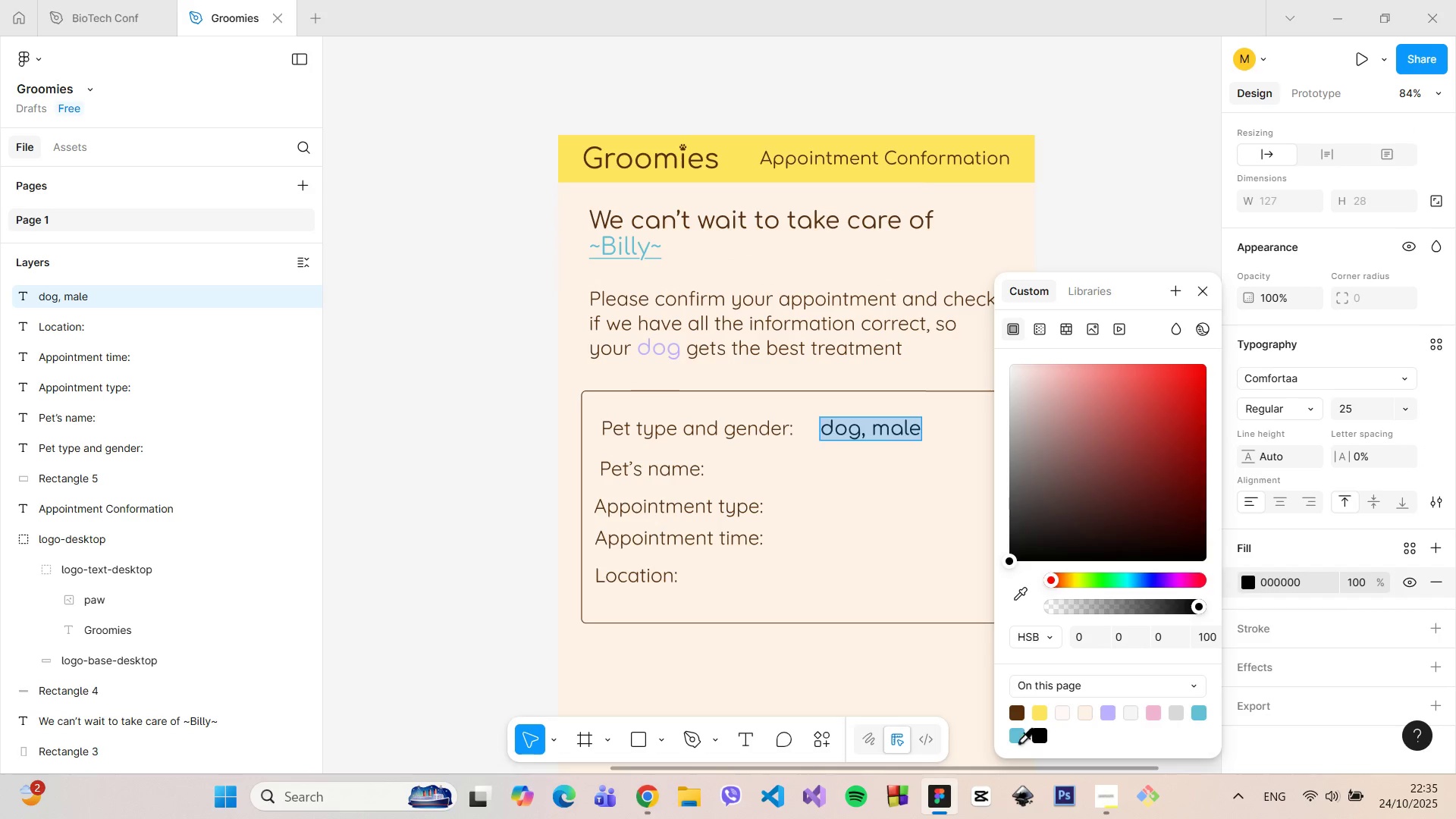 
left_click([1018, 734])
 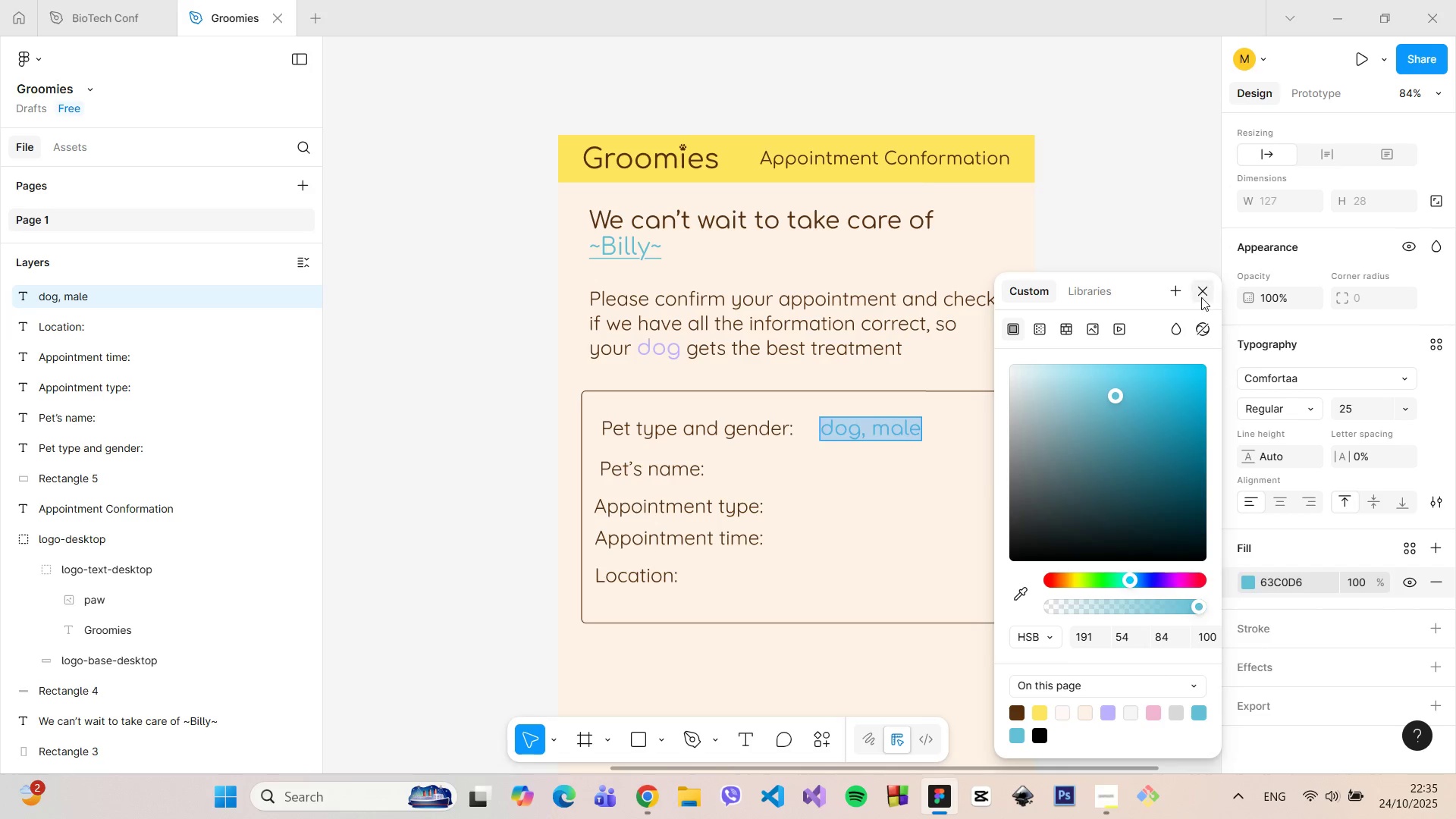 
double_click([1173, 308])
 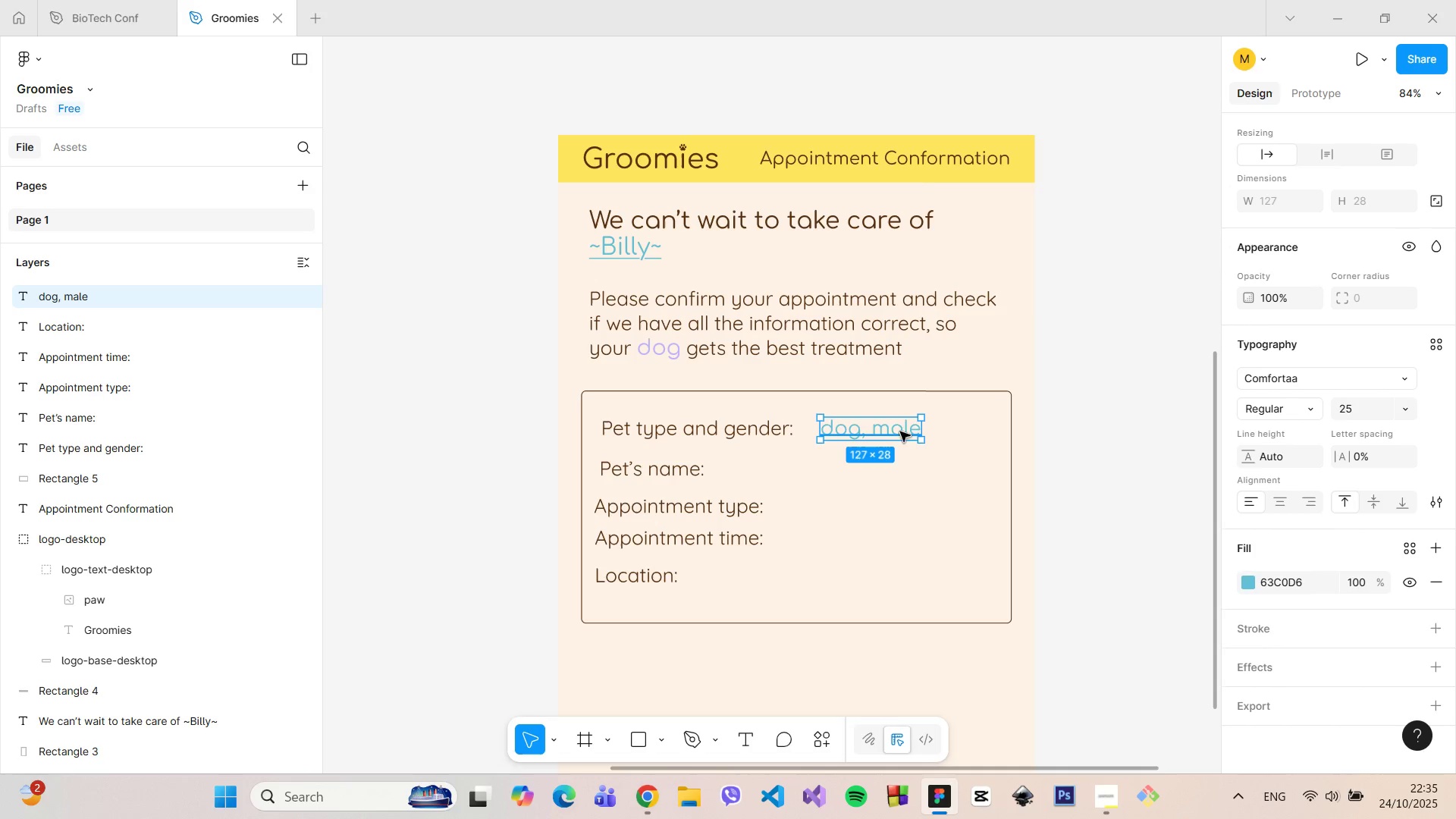 
left_click_drag(start_coordinate=[886, 430], to_coordinate=[886, 434])
 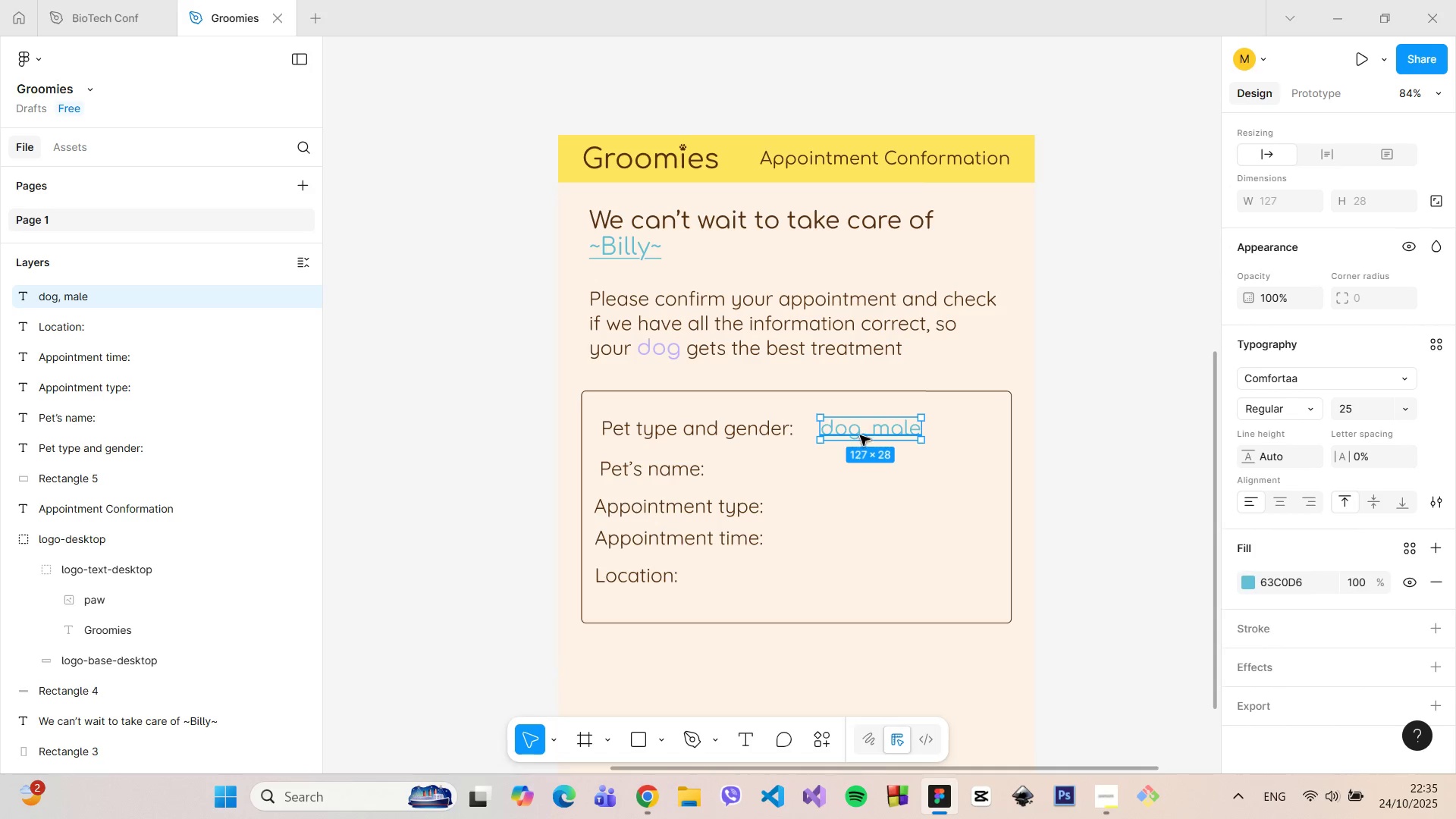 
double_click([871, 430])
 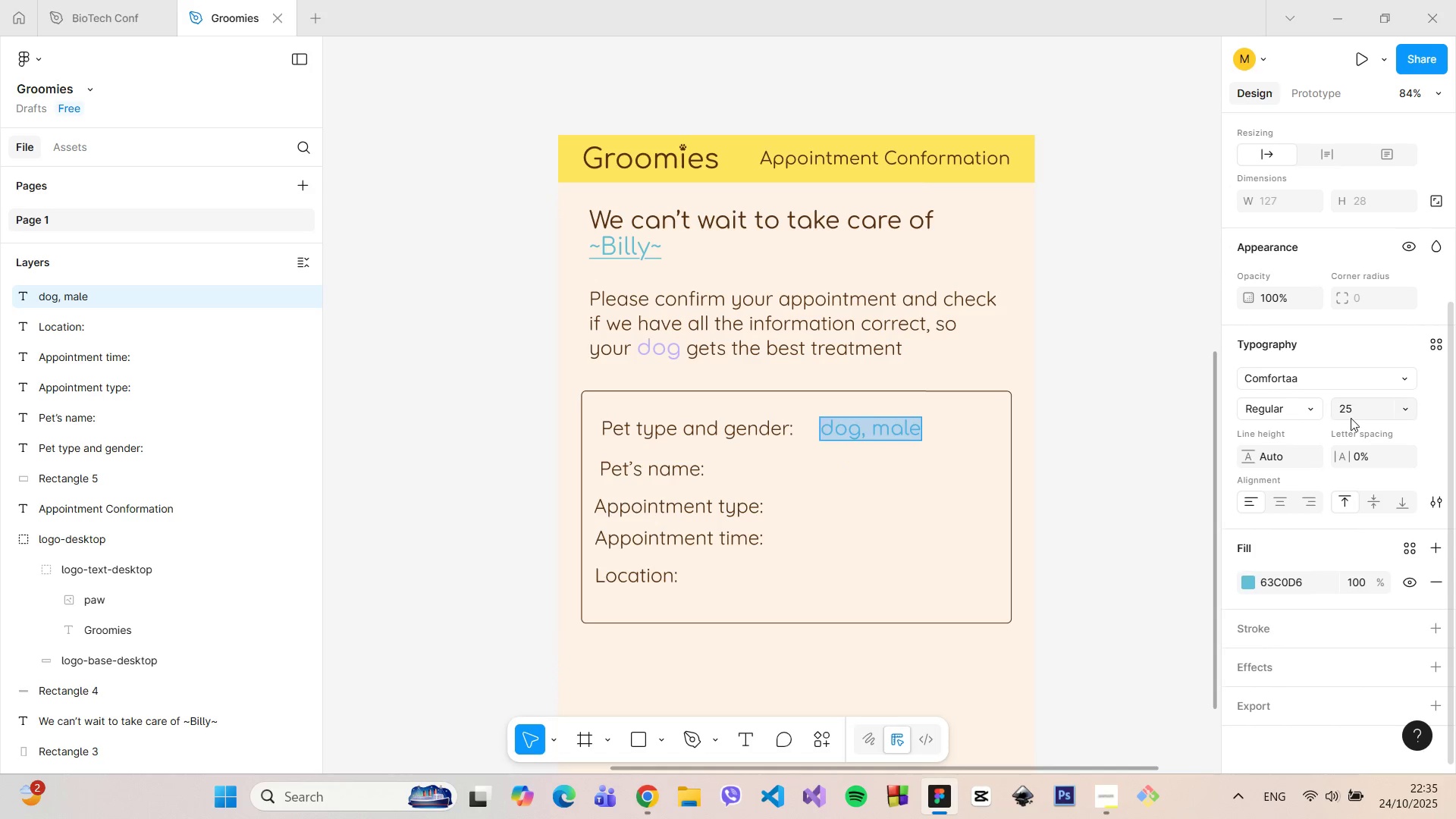 
left_click([1353, 416])
 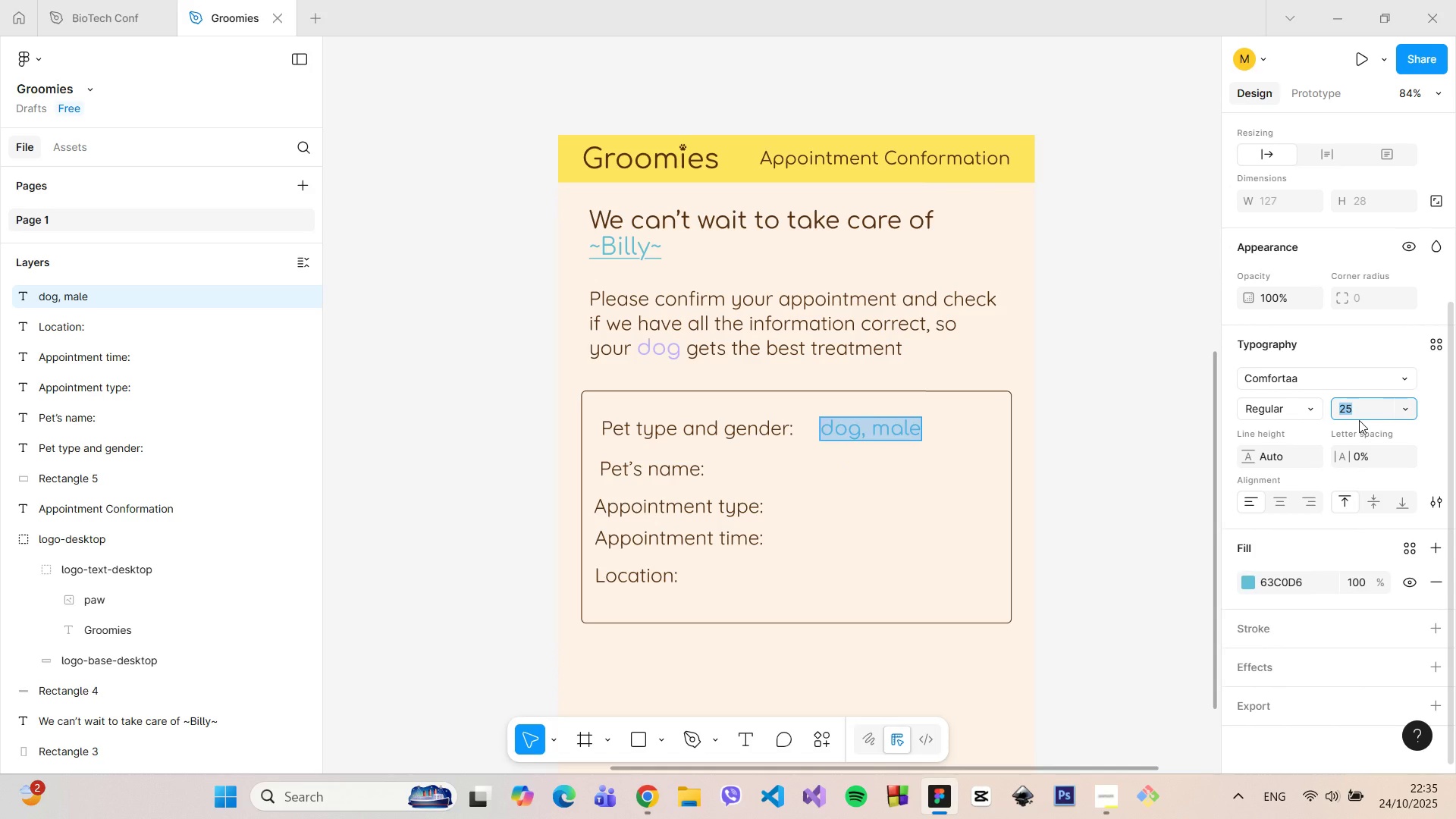 
type(30)
 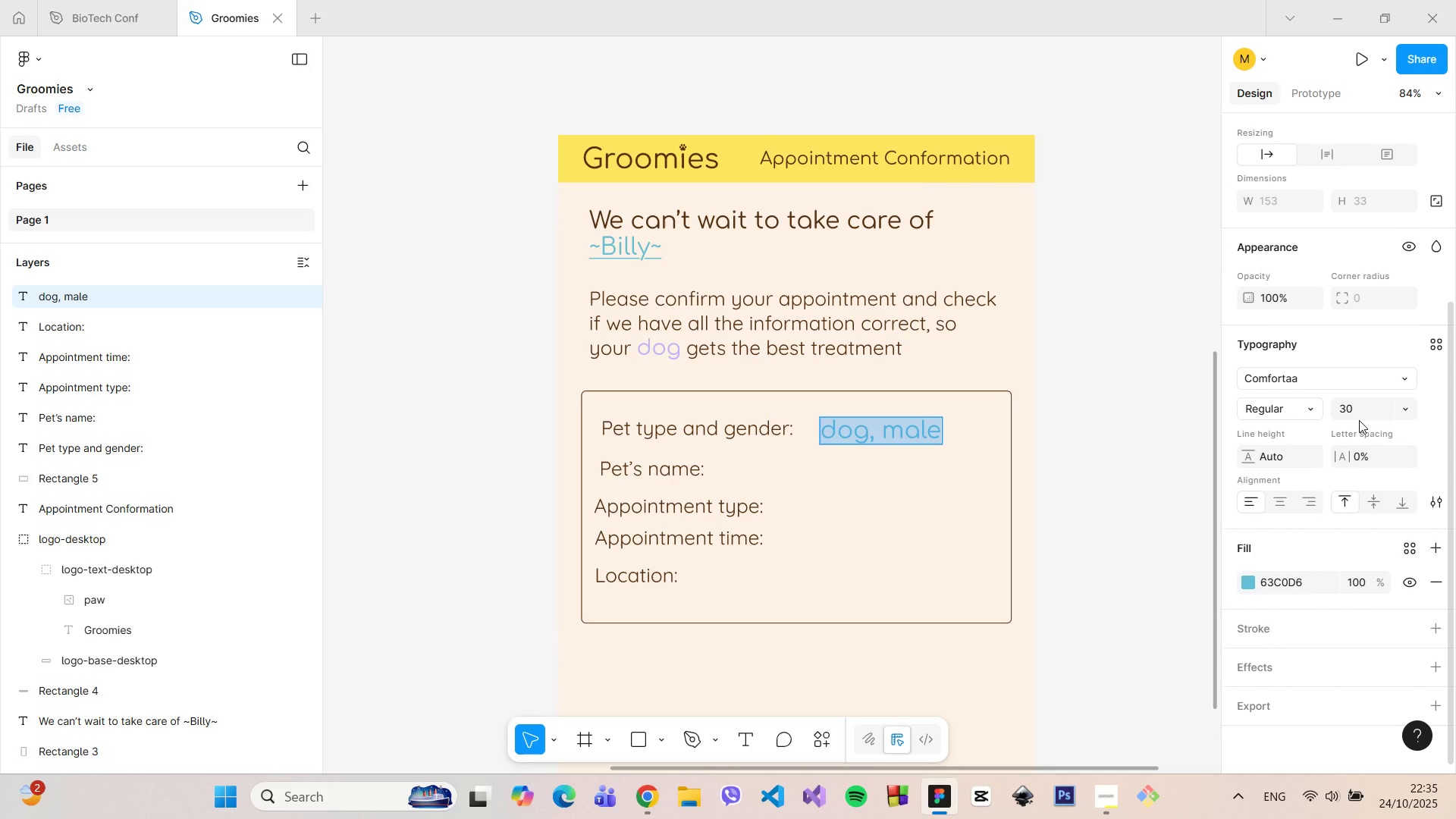 
key(Enter)
 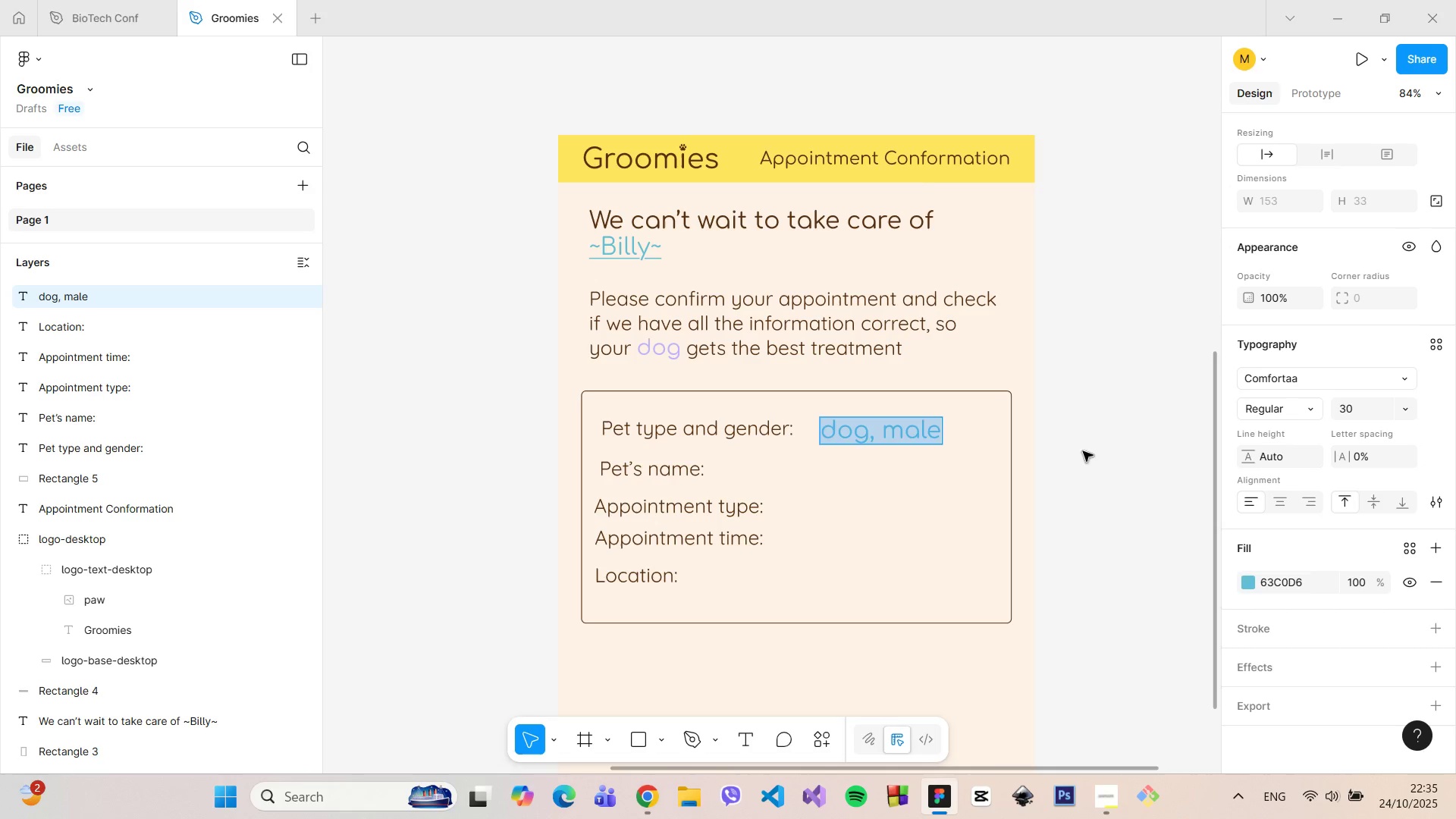 
left_click([1146, 458])
 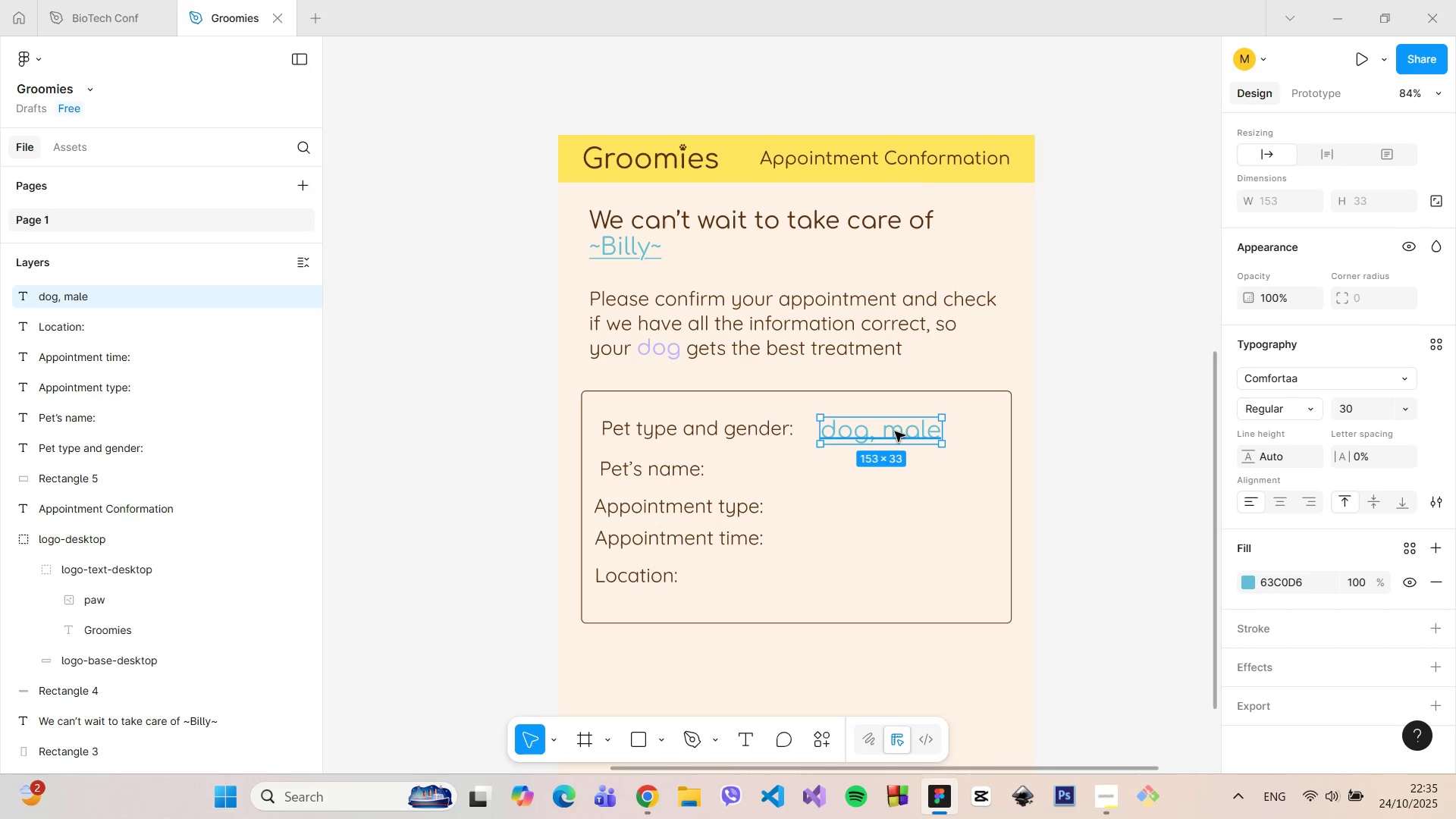 
left_click_drag(start_coordinate=[894, 431], to_coordinate=[923, 415])
 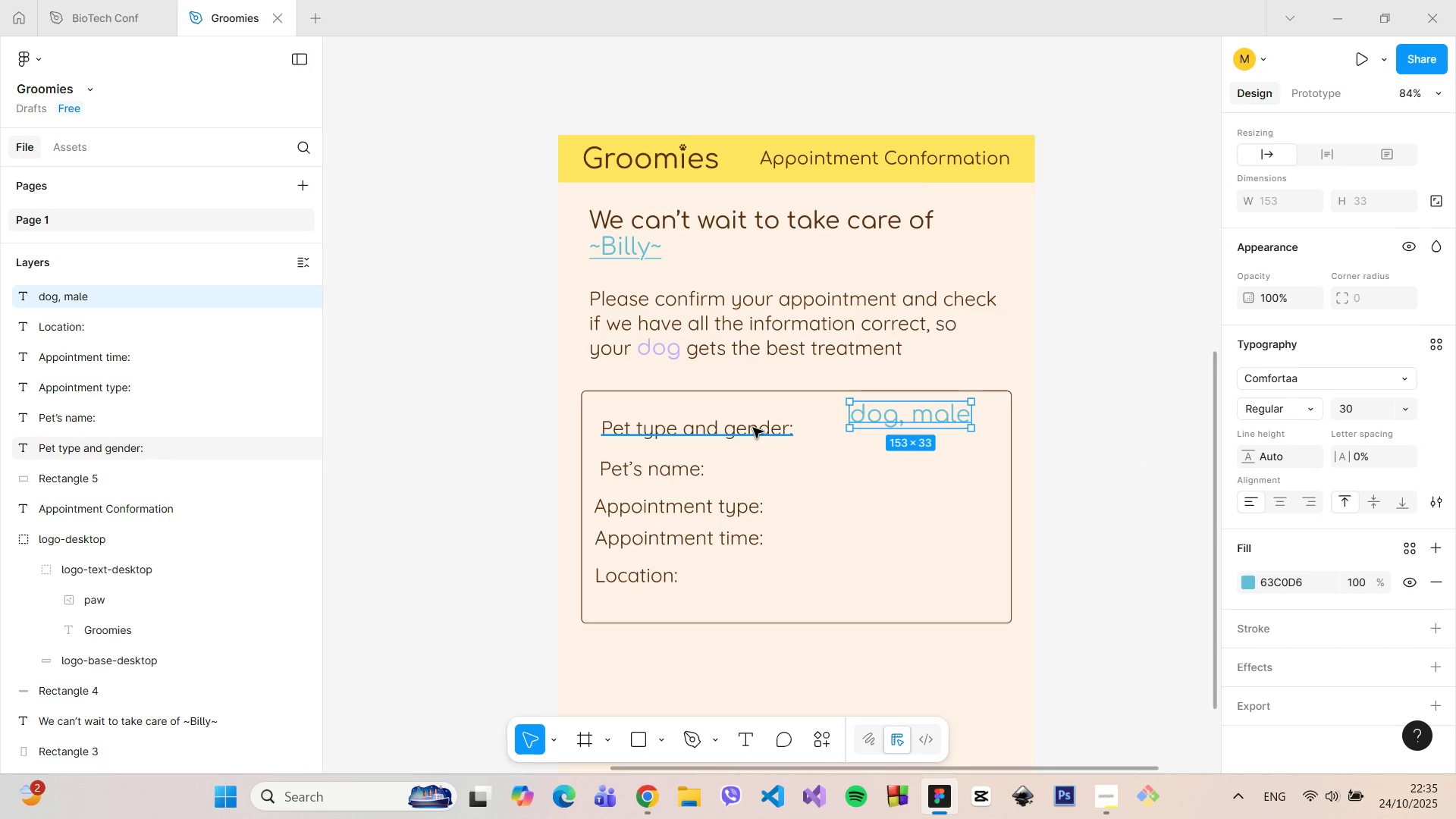 
left_click([753, 428])
 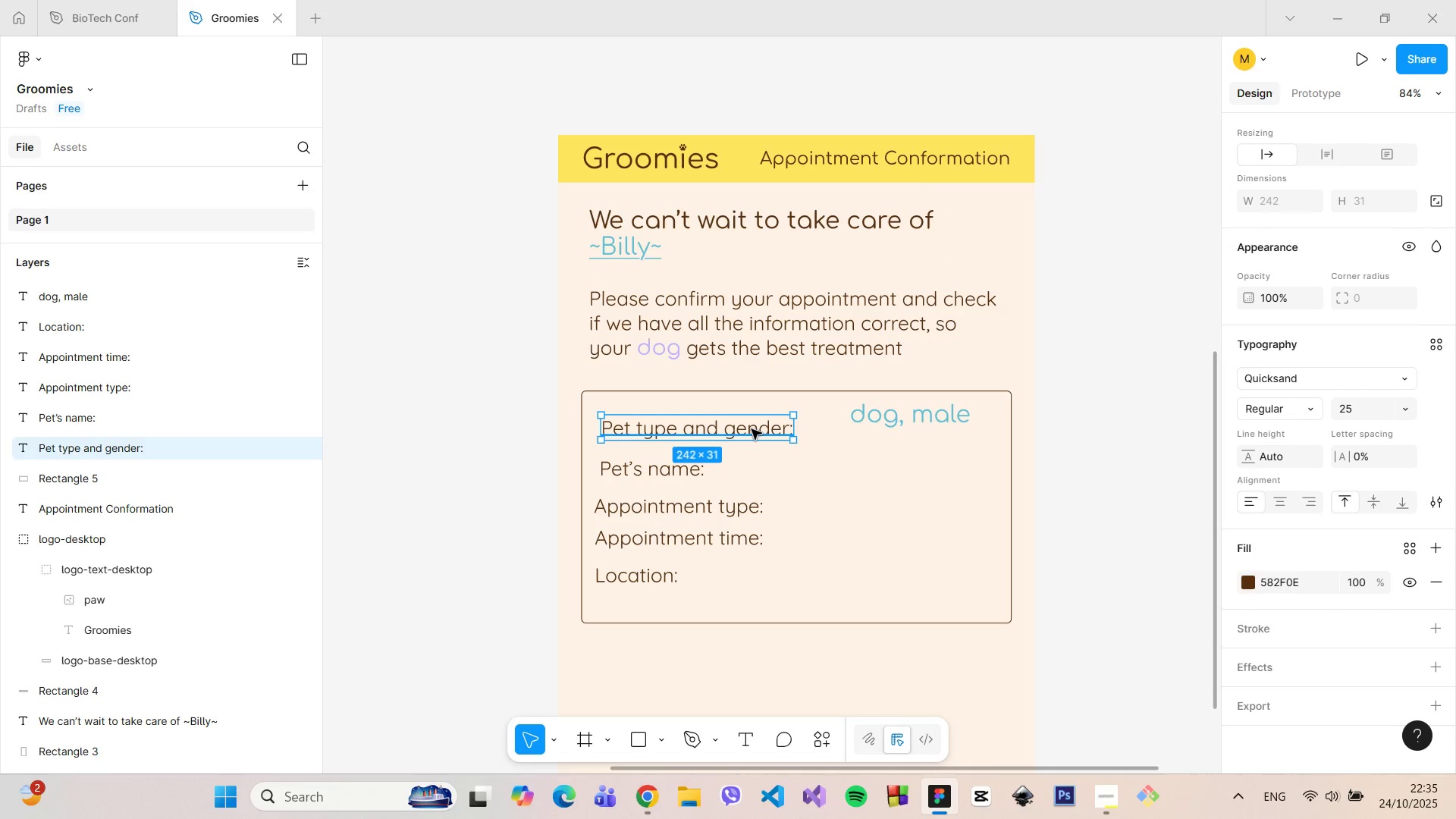 
left_click_drag(start_coordinate=[752, 429], to_coordinate=[753, 422])
 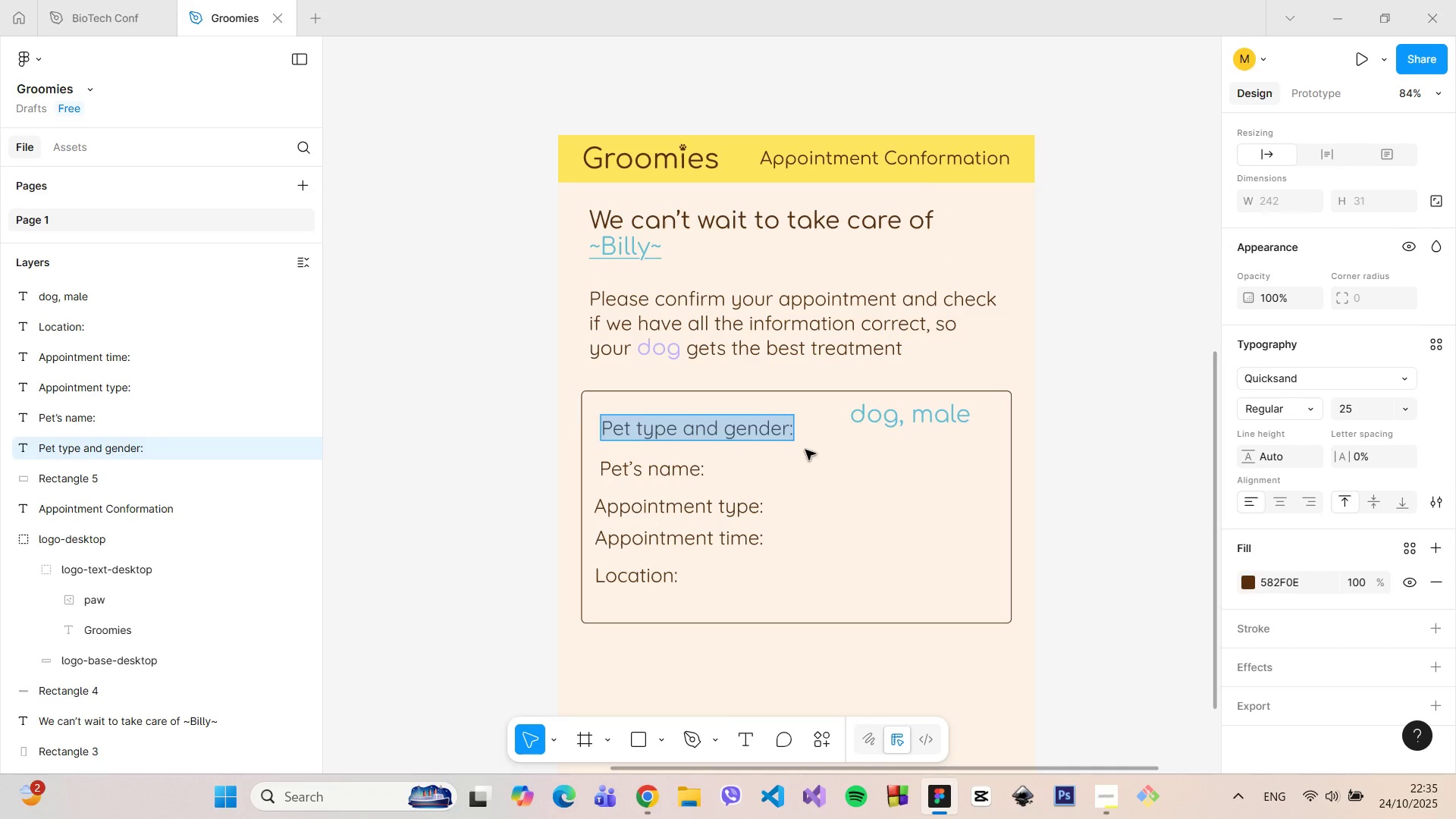 
left_click([808, 450])
 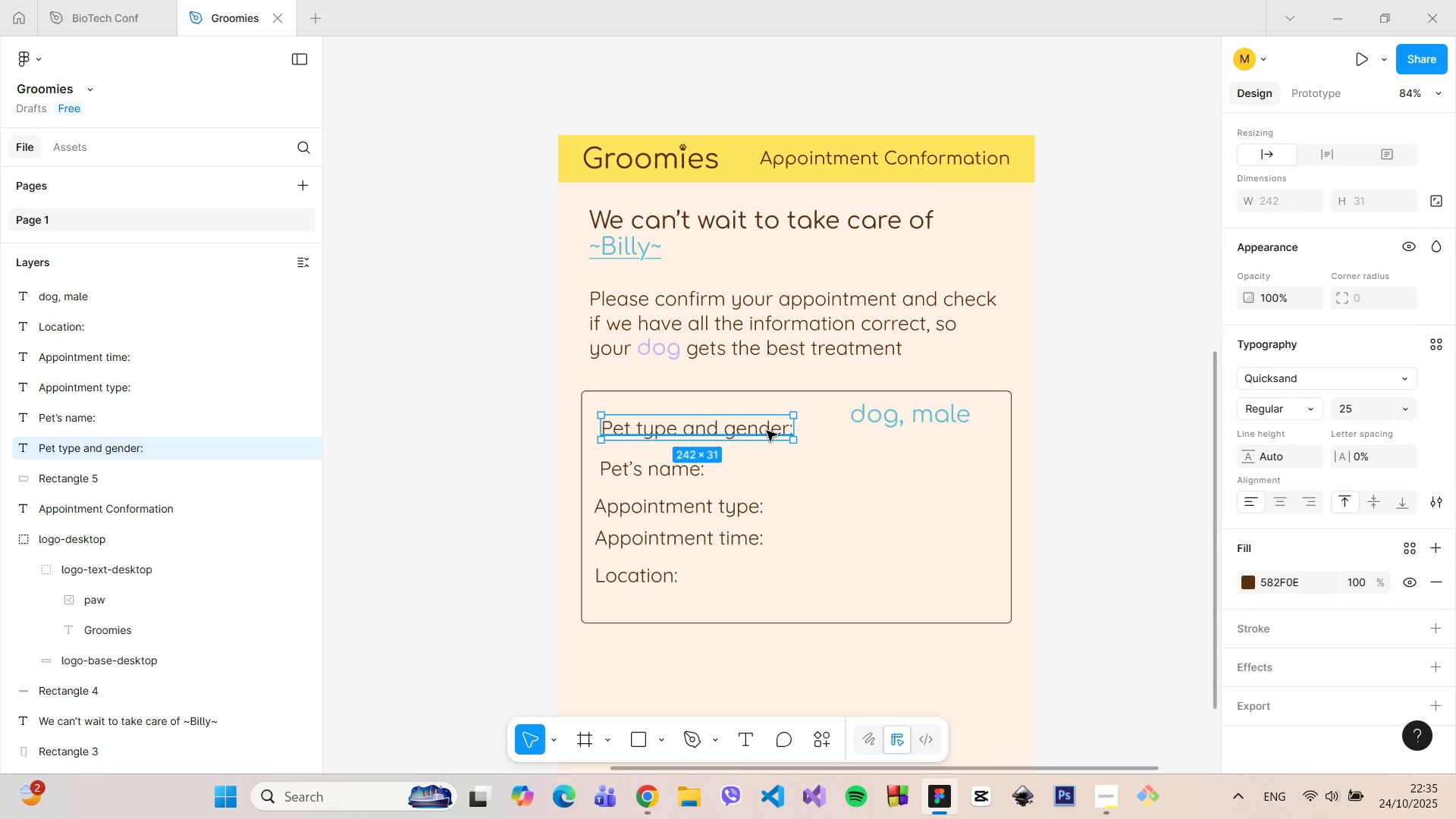 
left_click_drag(start_coordinate=[767, 431], to_coordinate=[767, 419])
 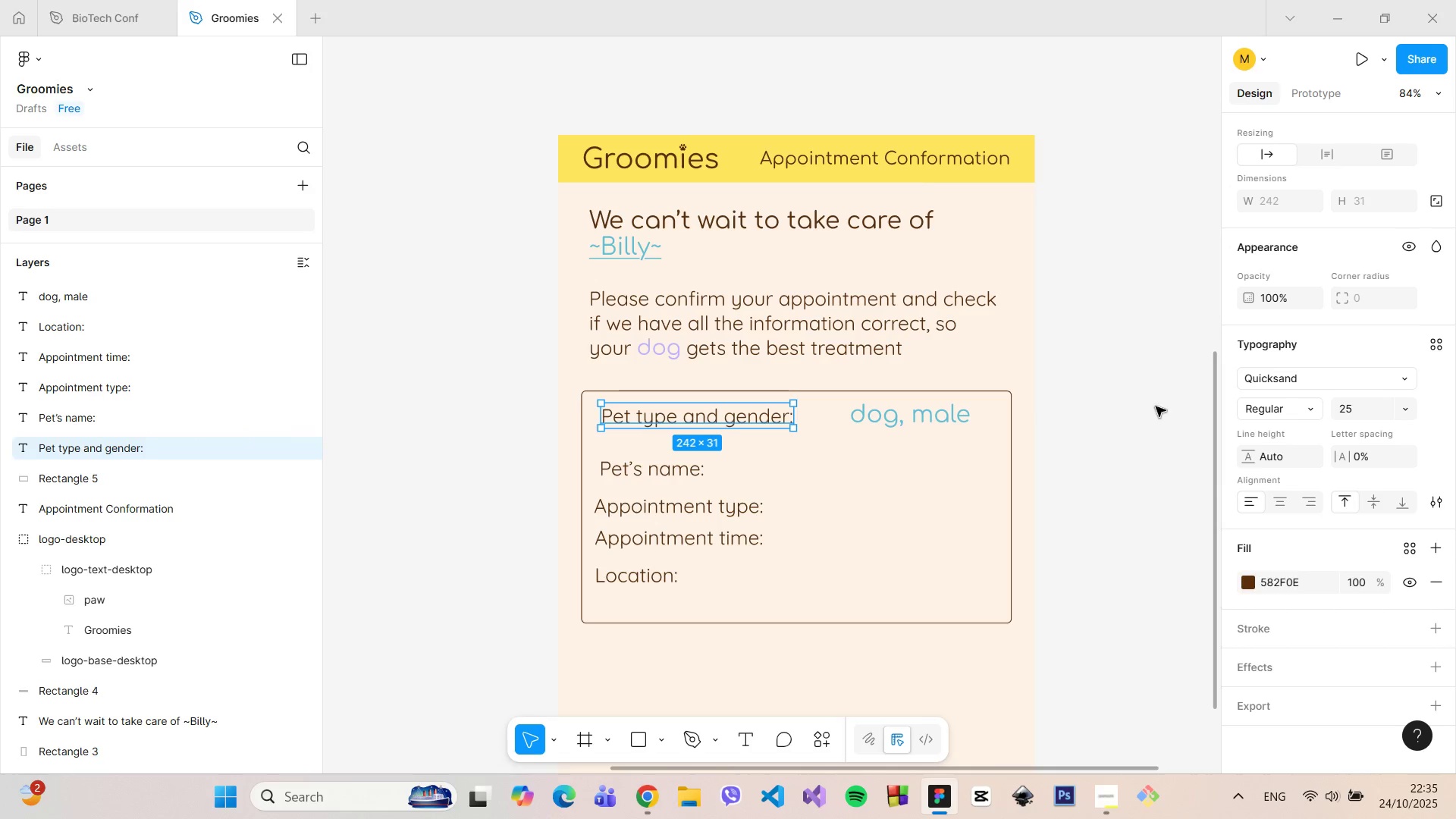 
left_click([1156, 406])
 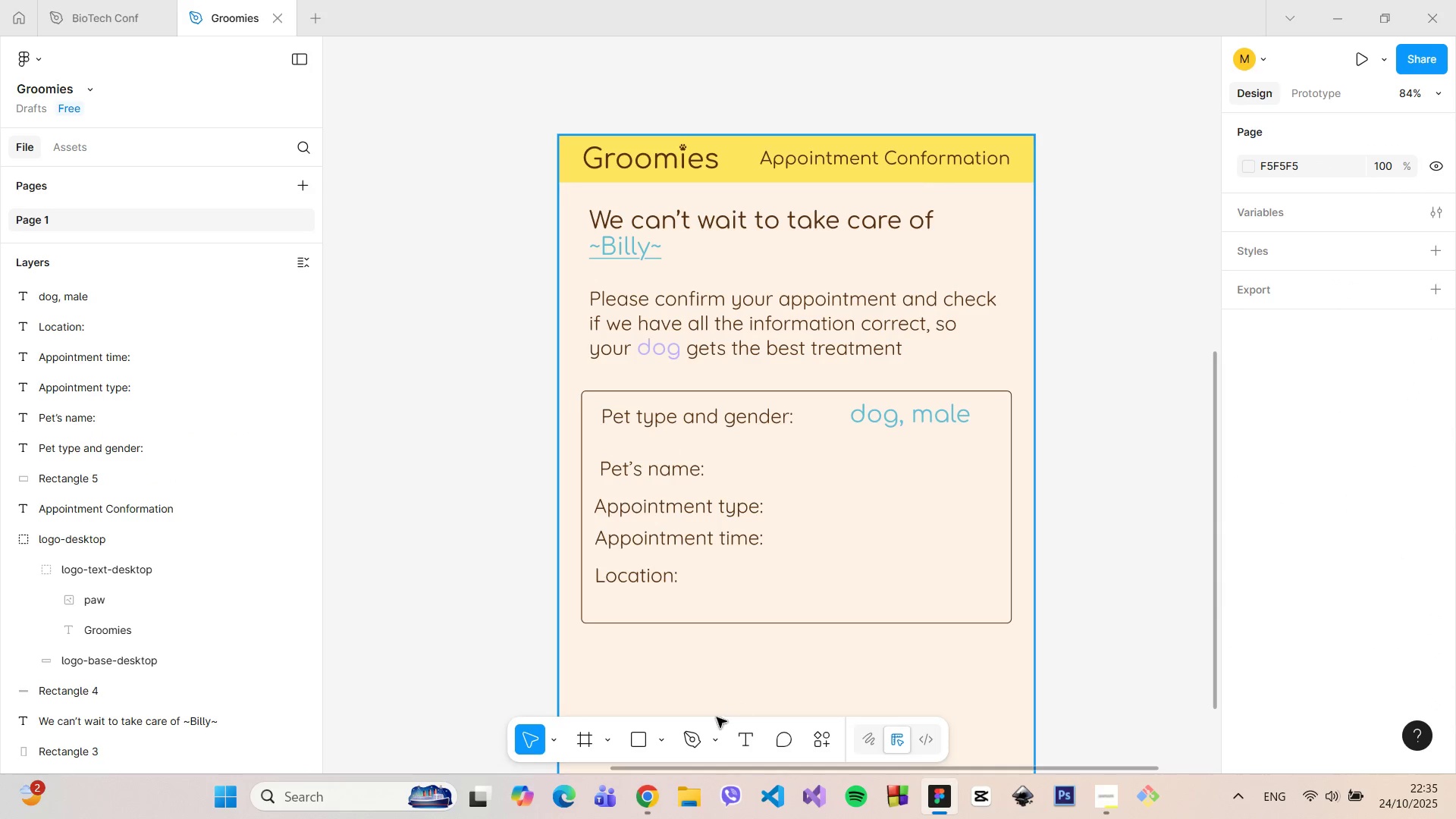 
left_click([664, 736])
 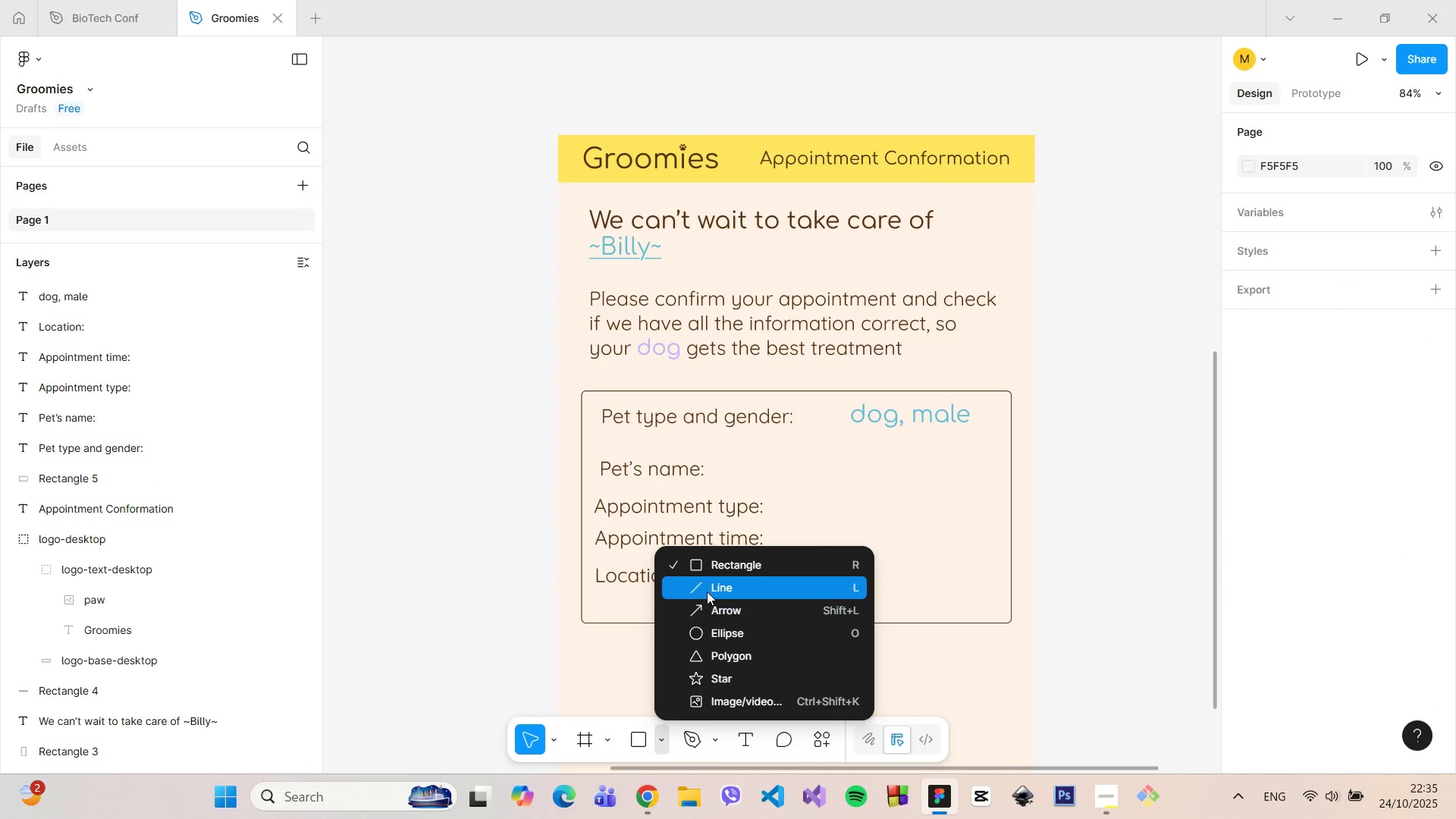 
left_click([707, 592])
 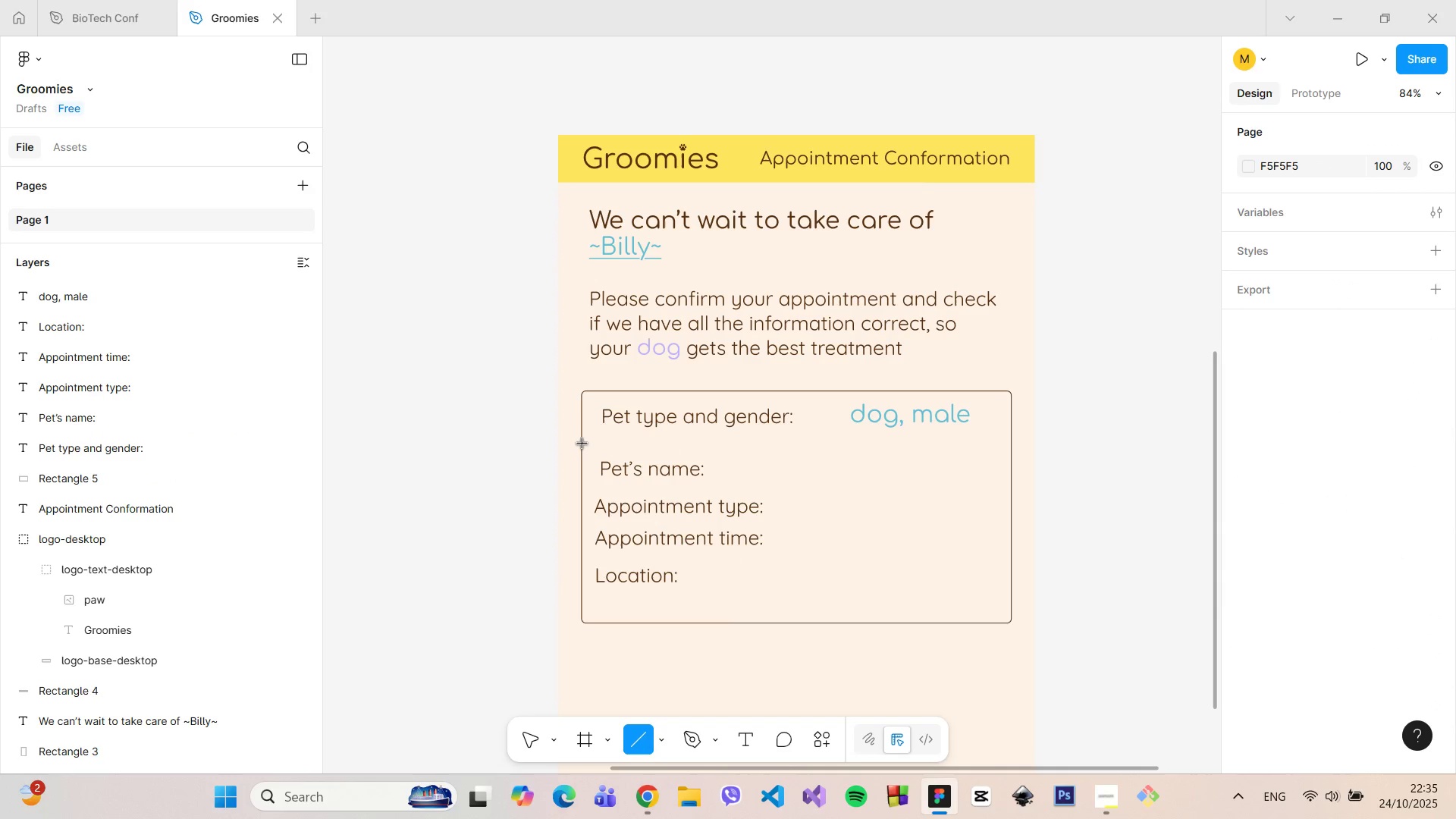 
left_click_drag(start_coordinate=[582, 443], to_coordinate=[1010, 440])
 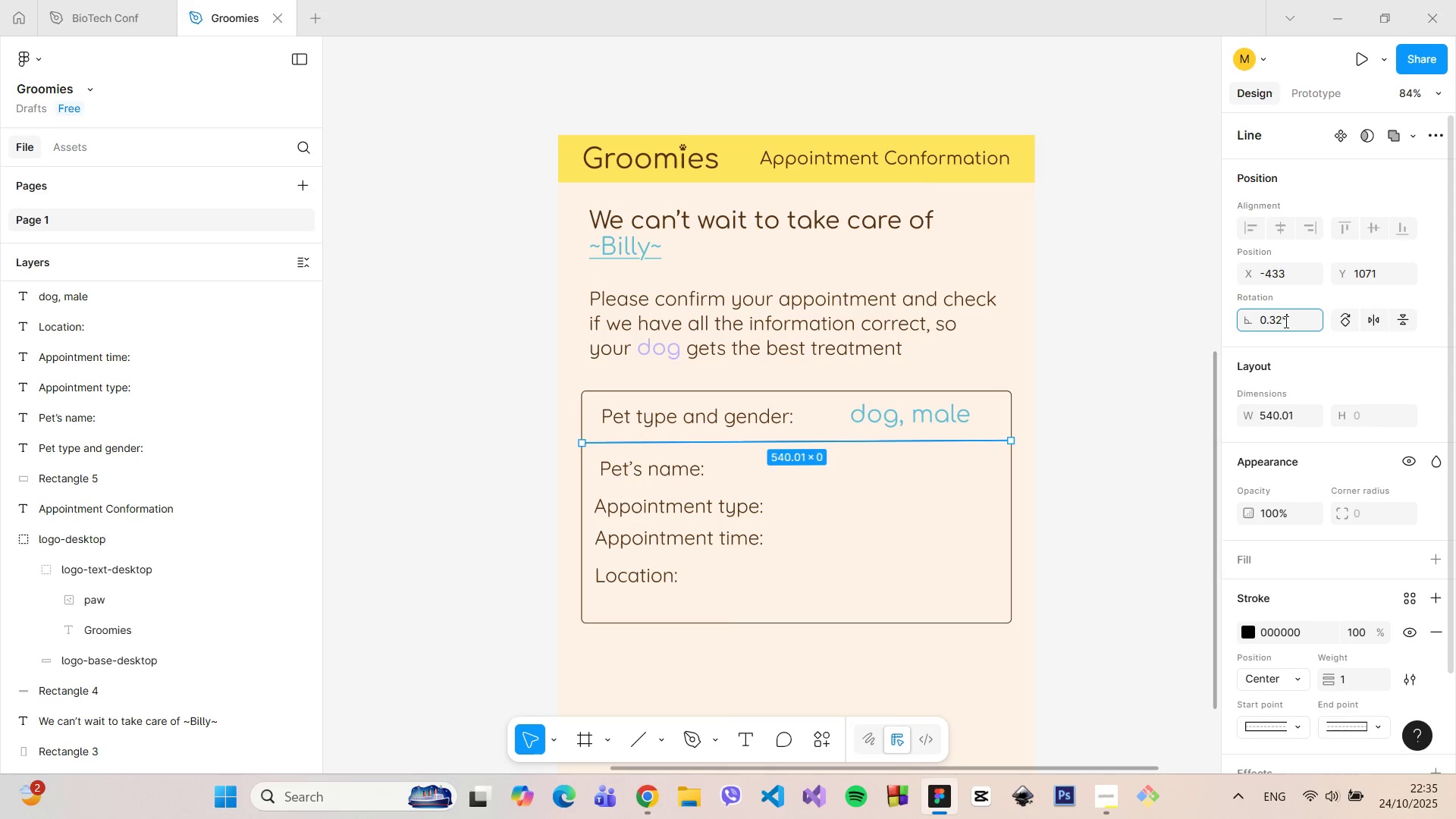 
left_click([1285, 322])
 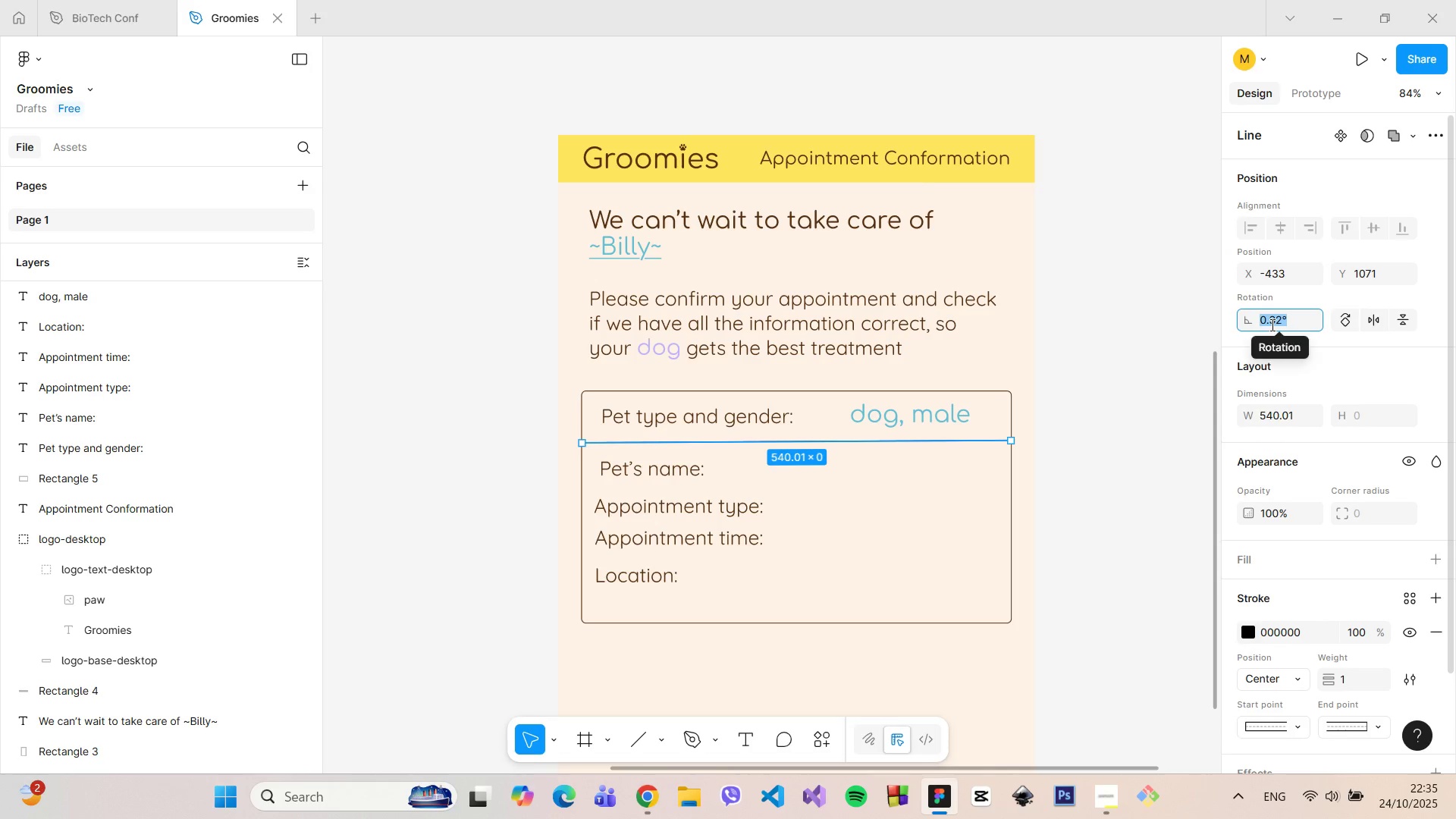 
key(0)
 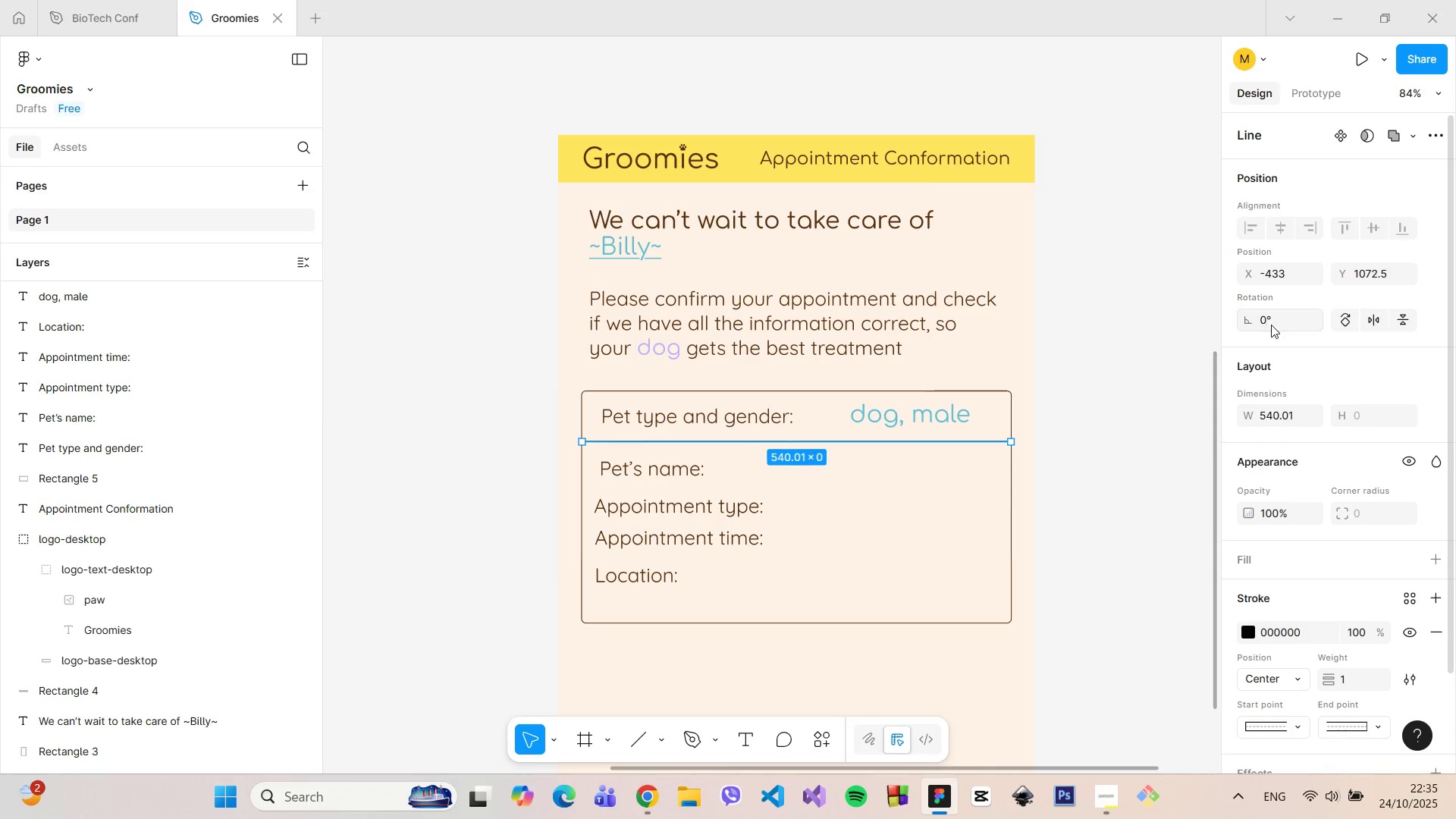 
key(Enter)
 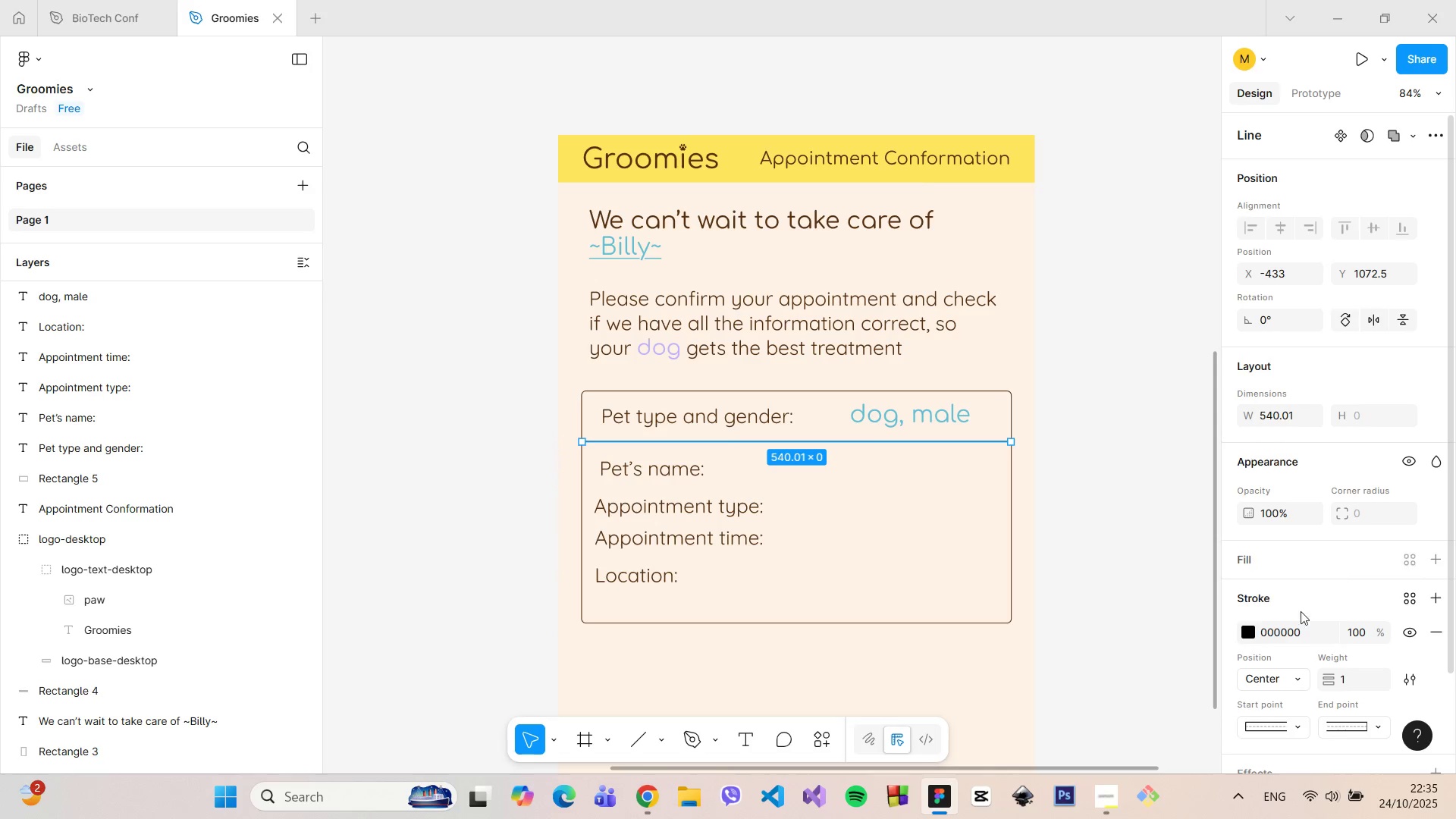 
left_click([1253, 631])
 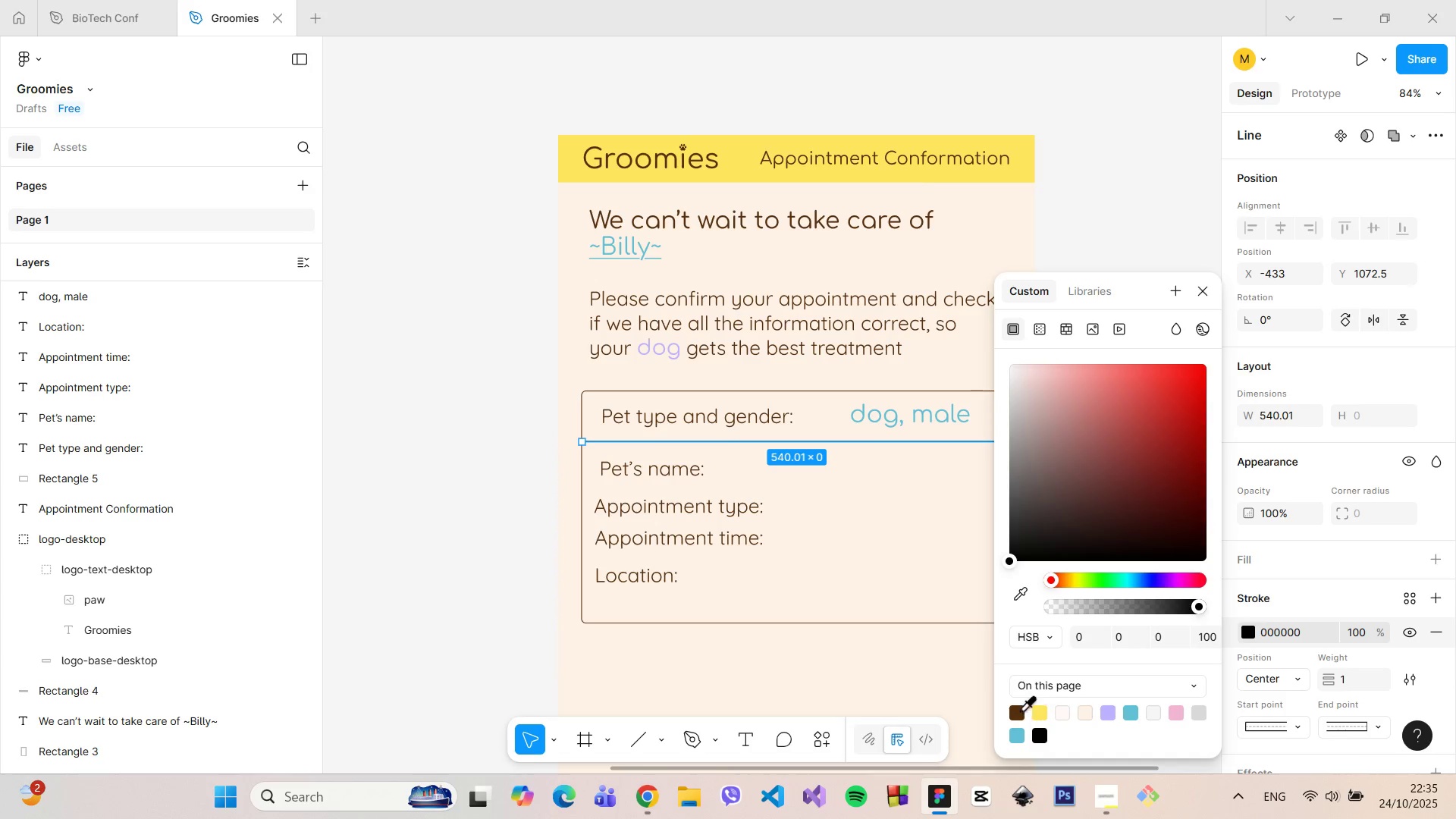 
left_click([1018, 708])
 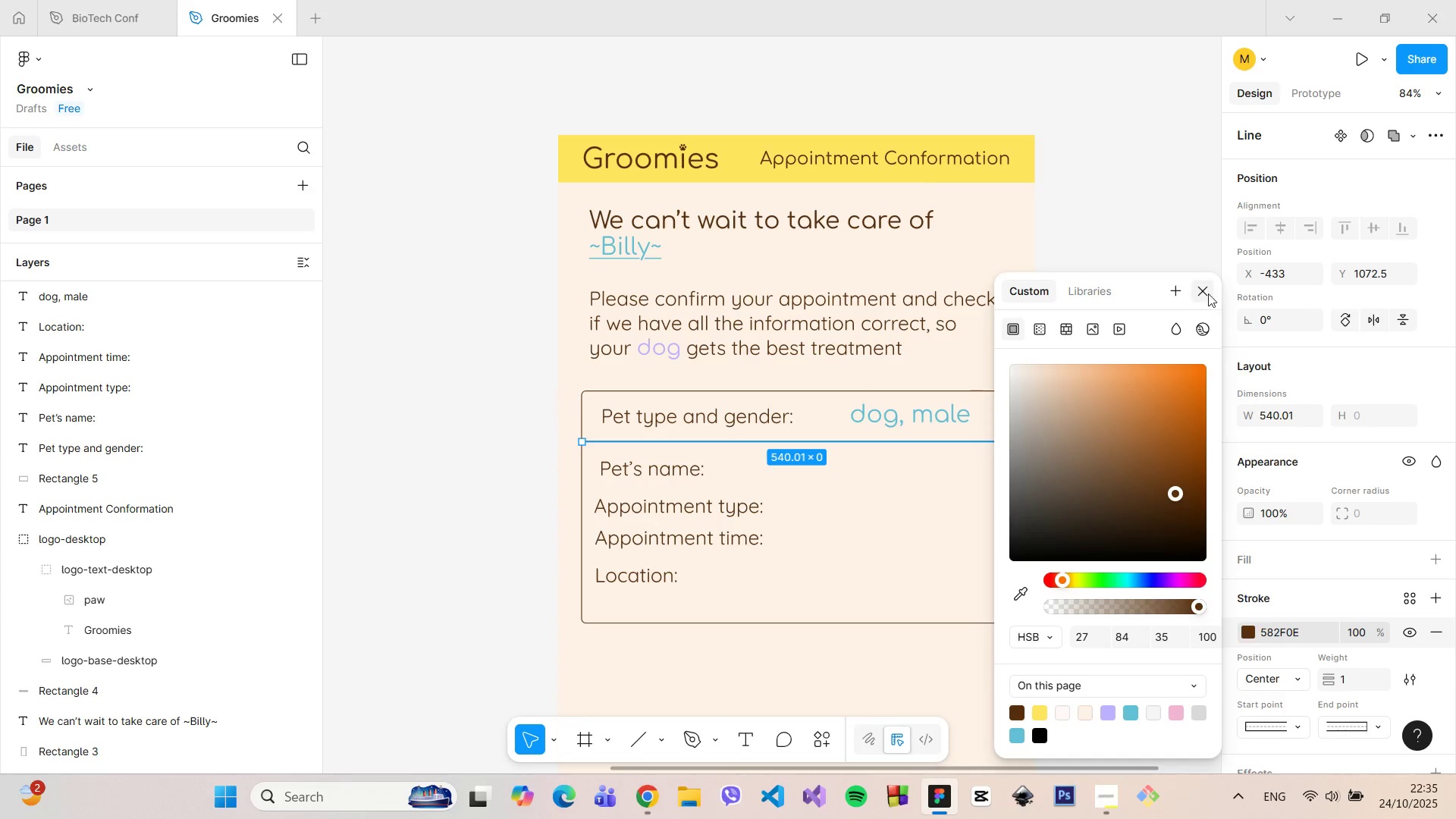 
left_click([1207, 292])
 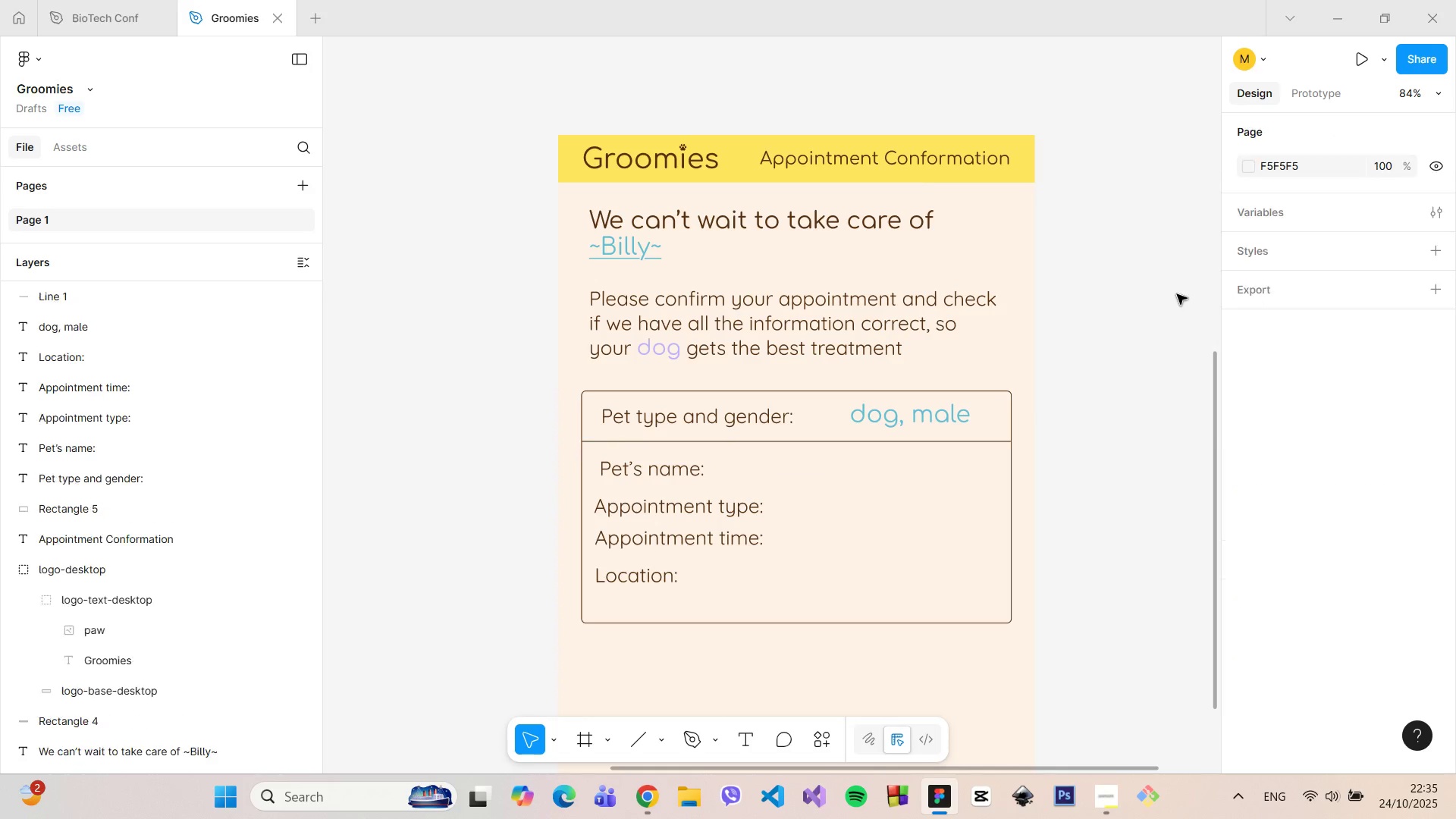 
left_click([1177, 294])
 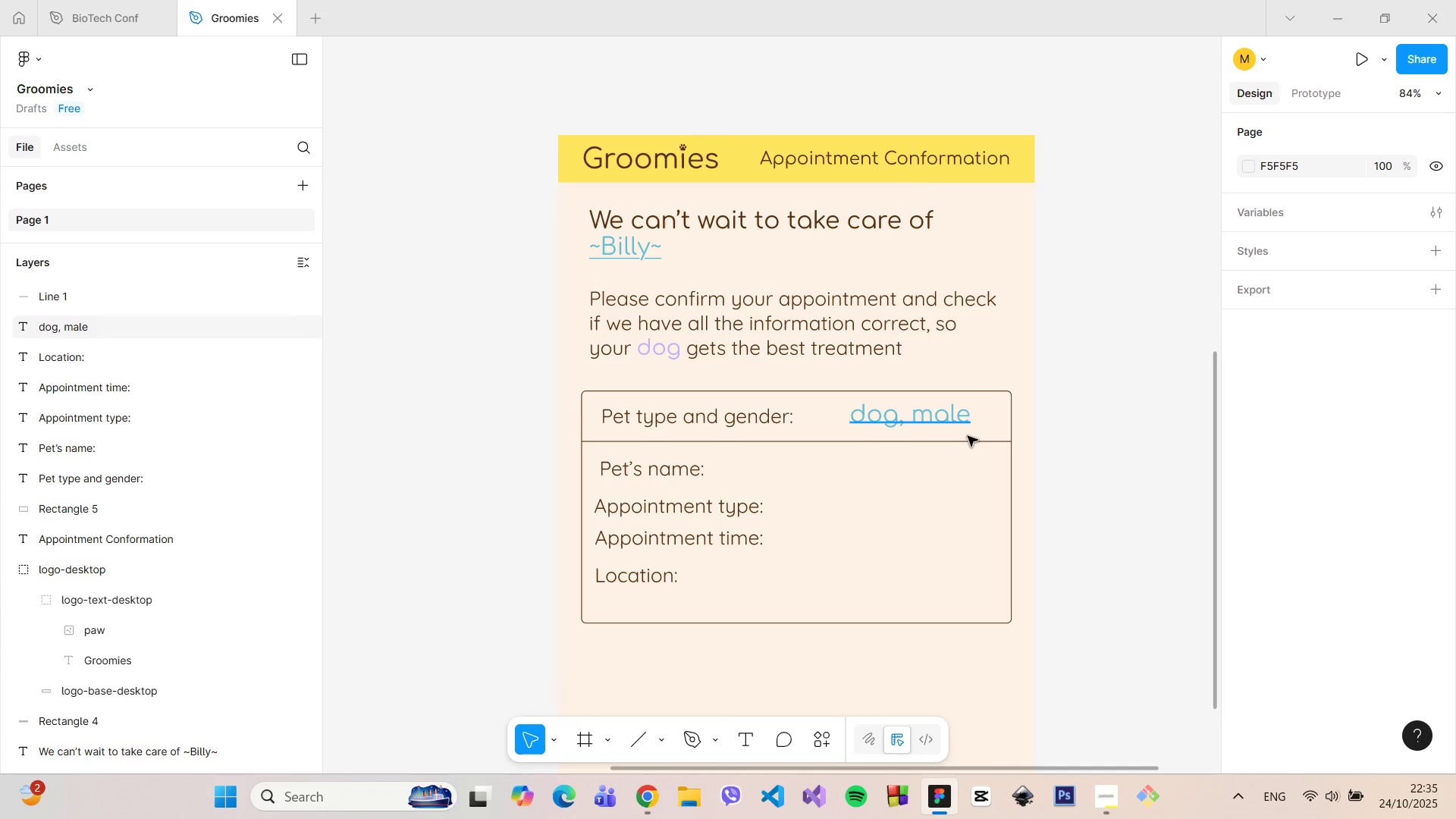 
left_click([962, 442])
 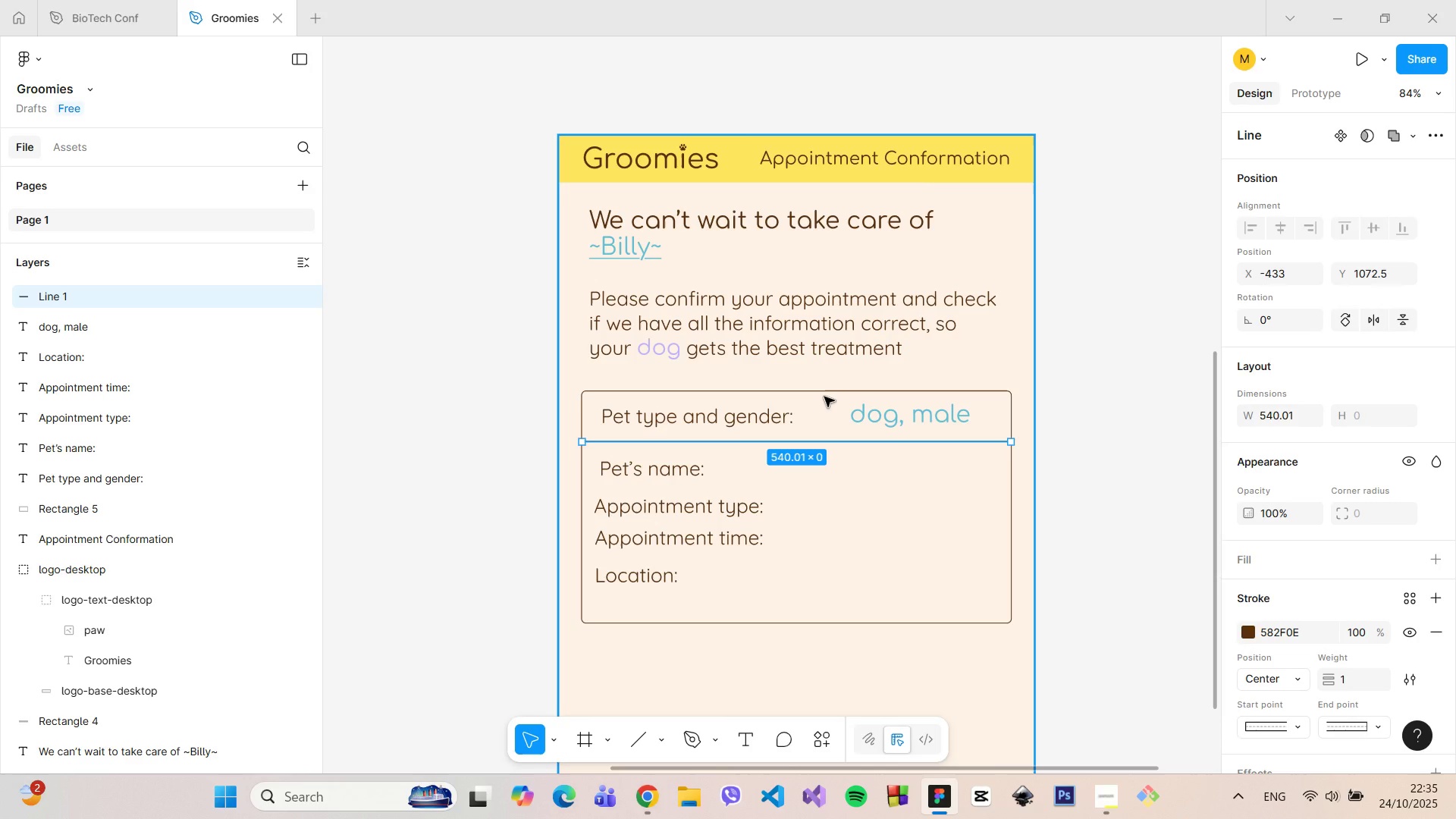 
hold_key(key=AltLeft, duration=1.31)
 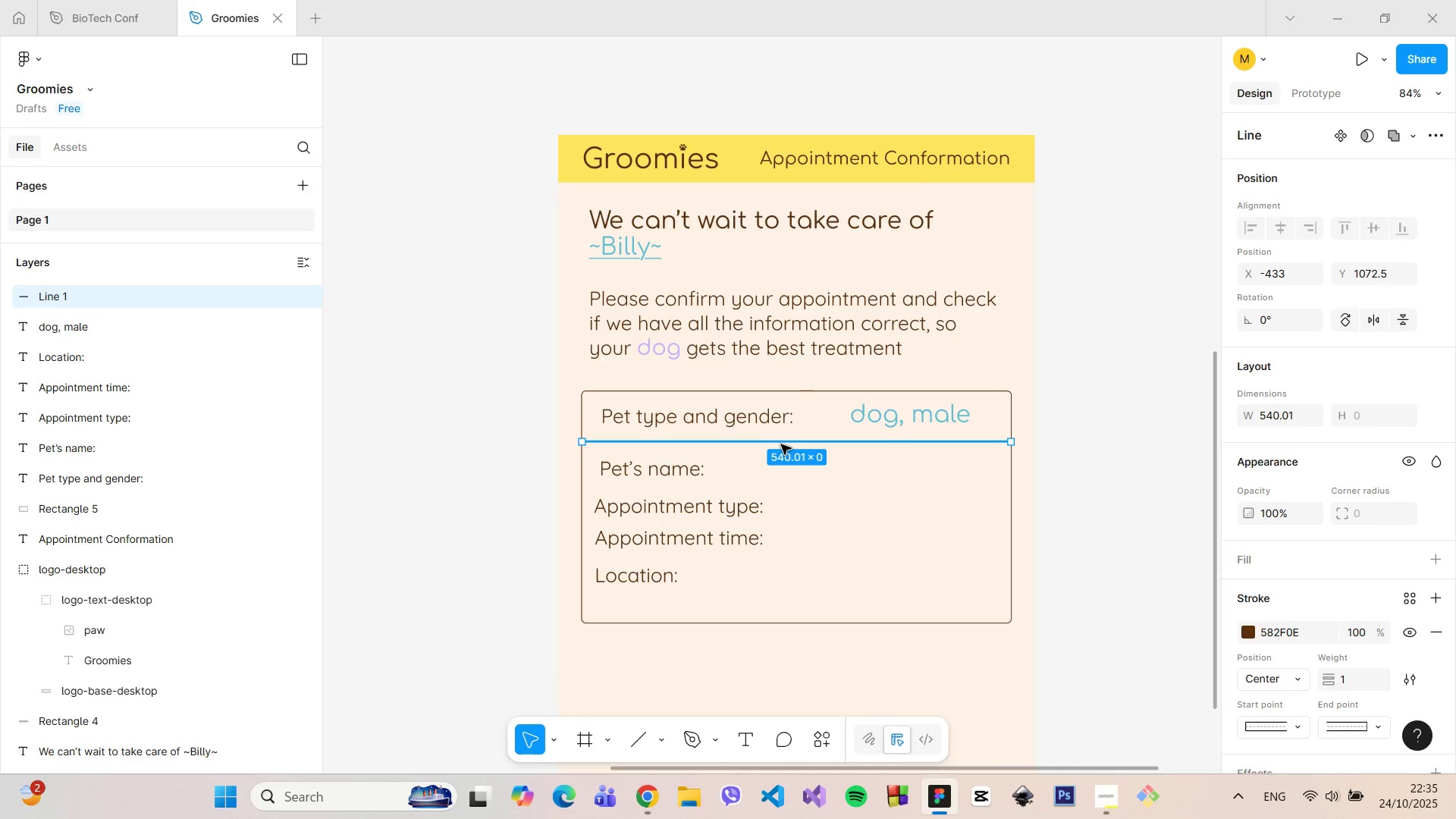 
left_click_drag(start_coordinate=[781, 443], to_coordinate=[781, 435])
 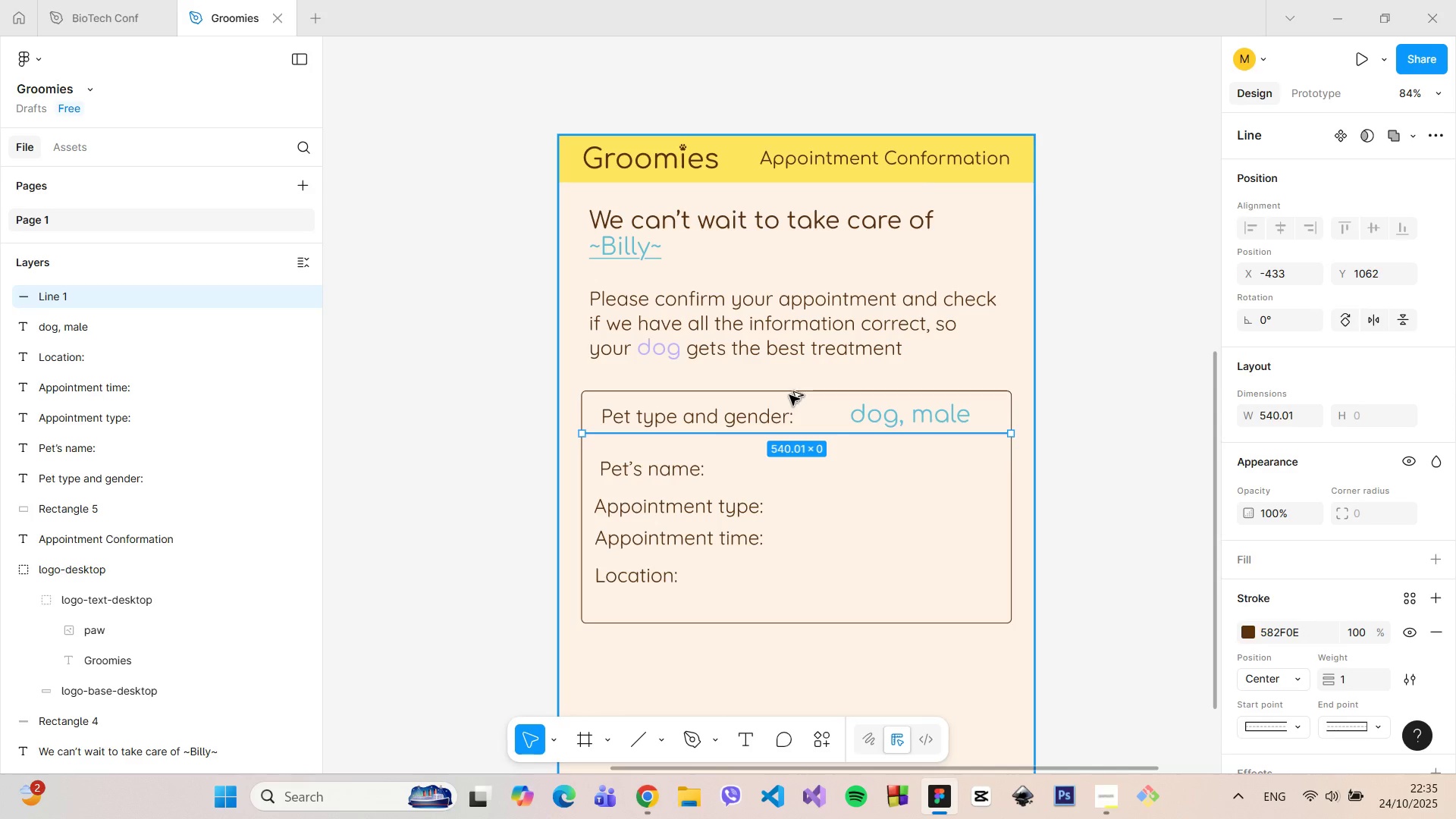 
hold_key(key=AltLeft, duration=1.51)
 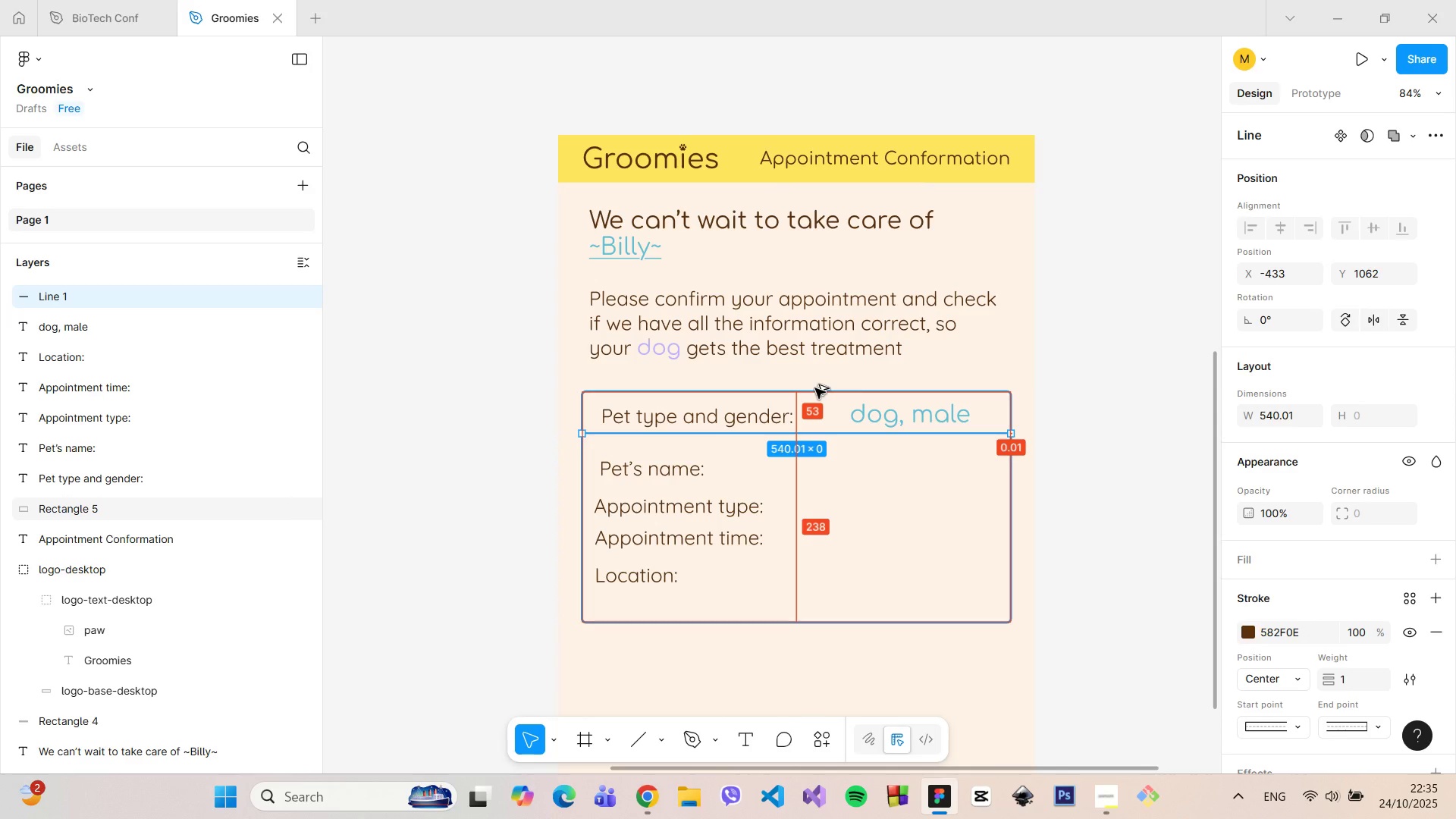 
hold_key(key=AltLeft, duration=1.5)
 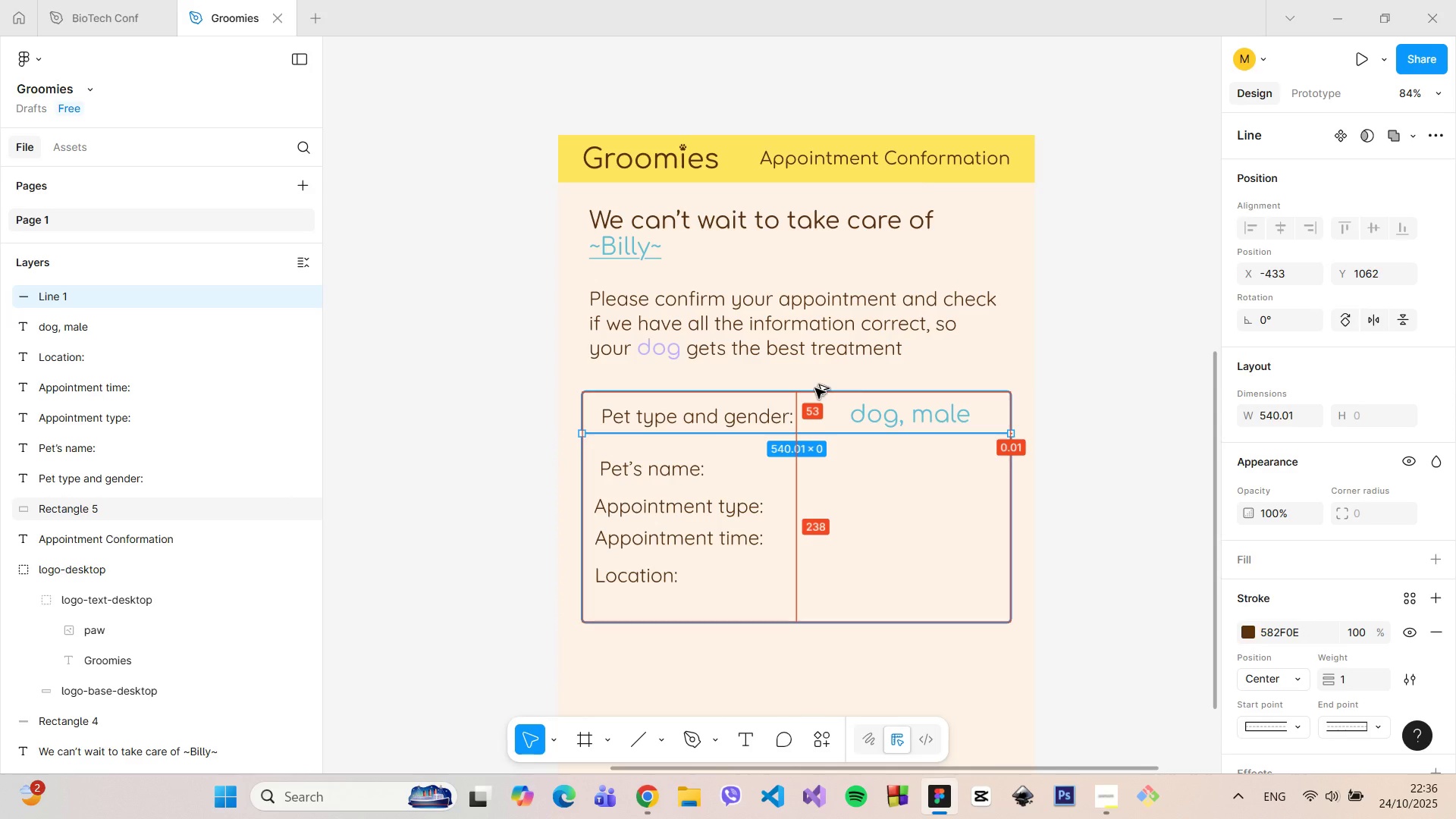 
hold_key(key=AltLeft, duration=1.5)
 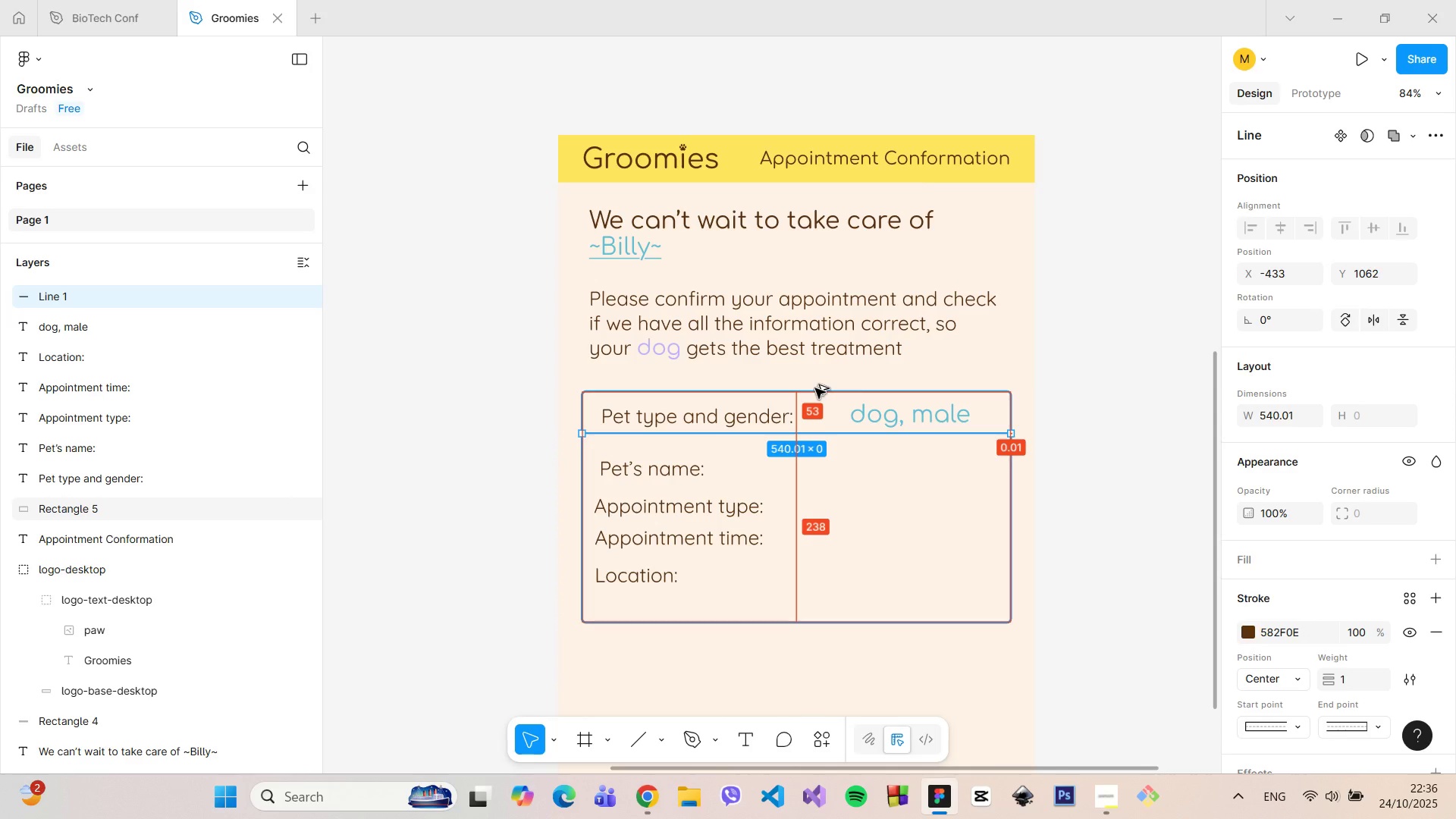 
hold_key(key=AltLeft, duration=0.84)
 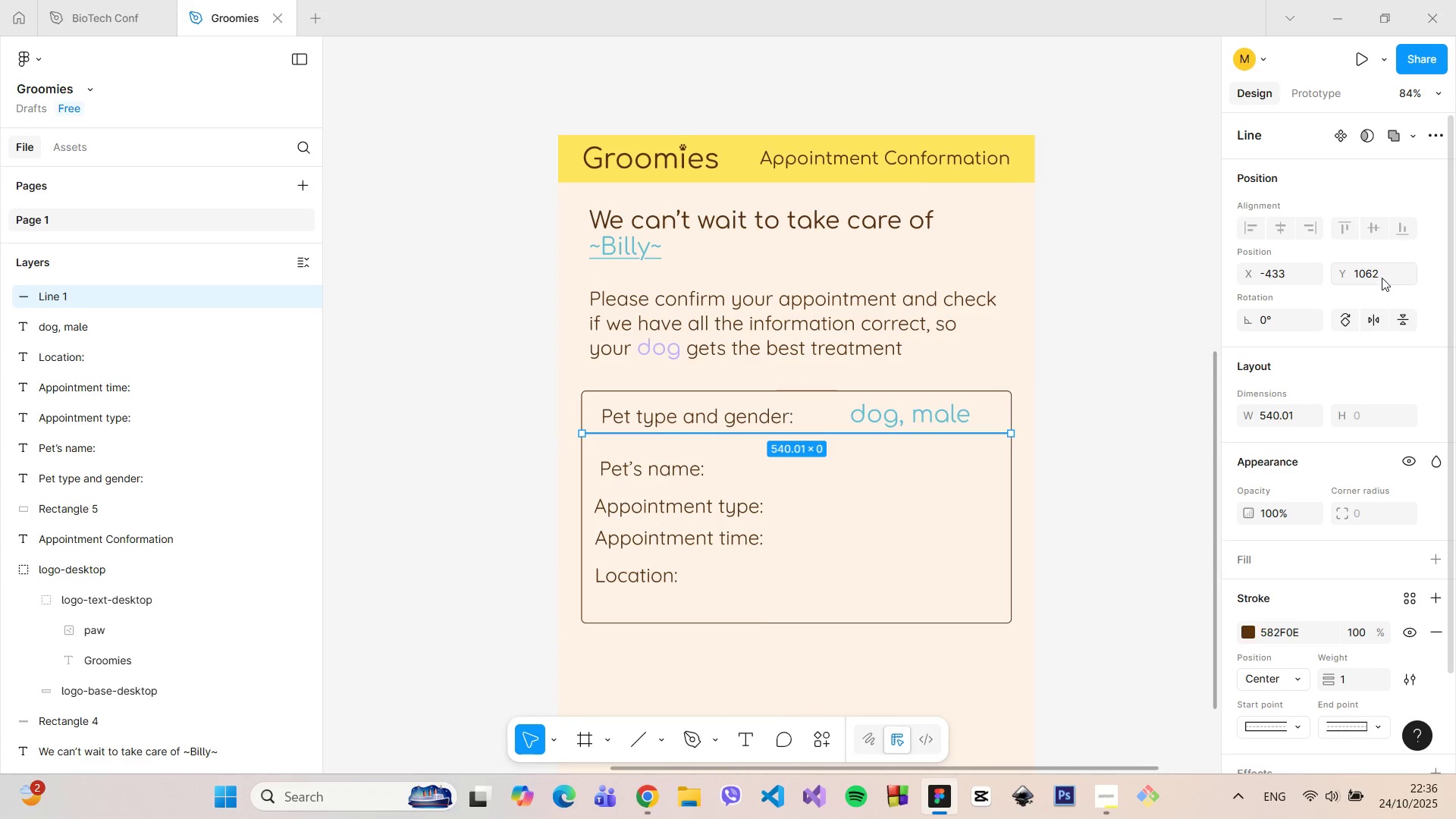 
left_click([1382, 276])
 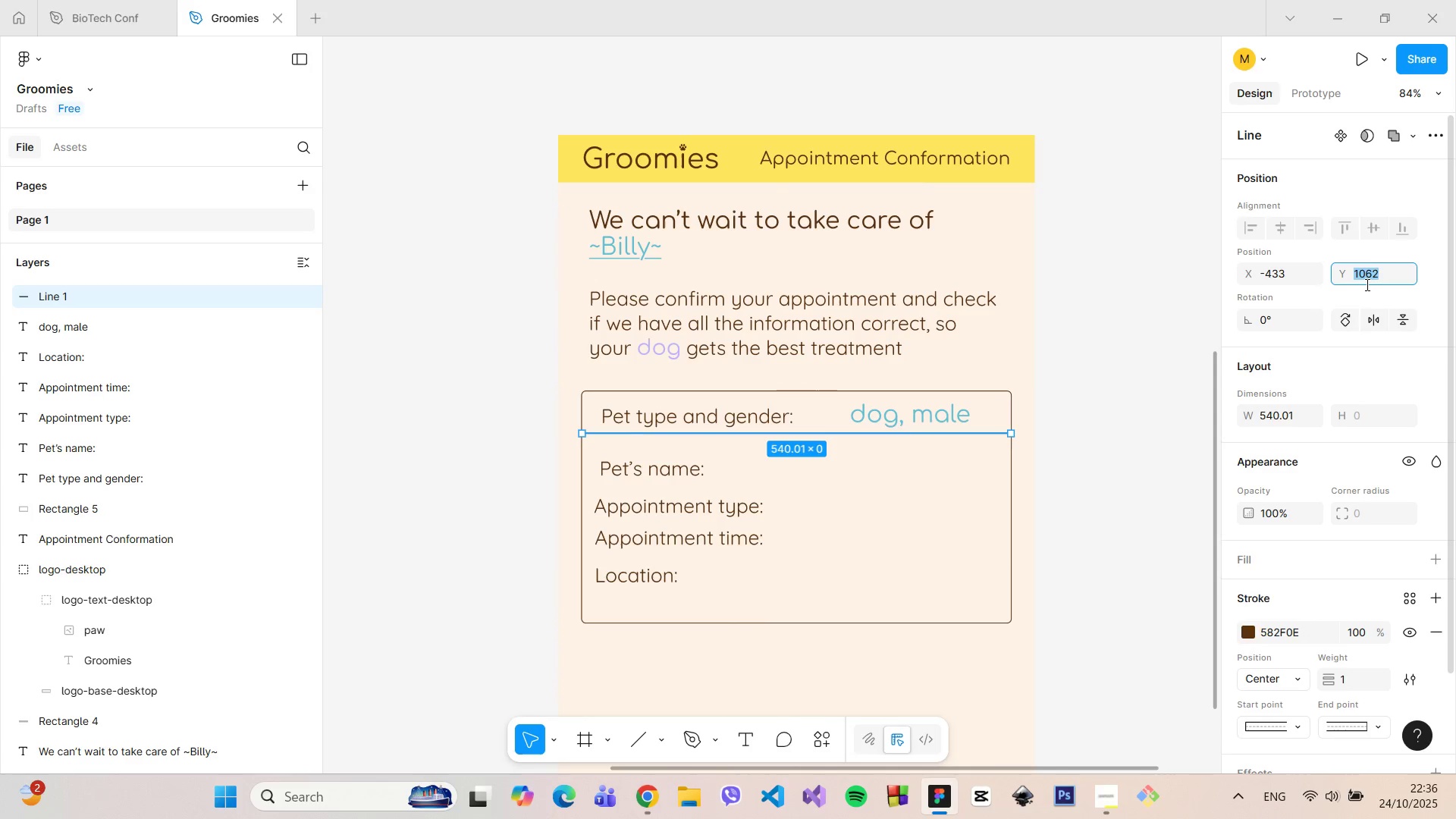 
key(ArrowDown)
 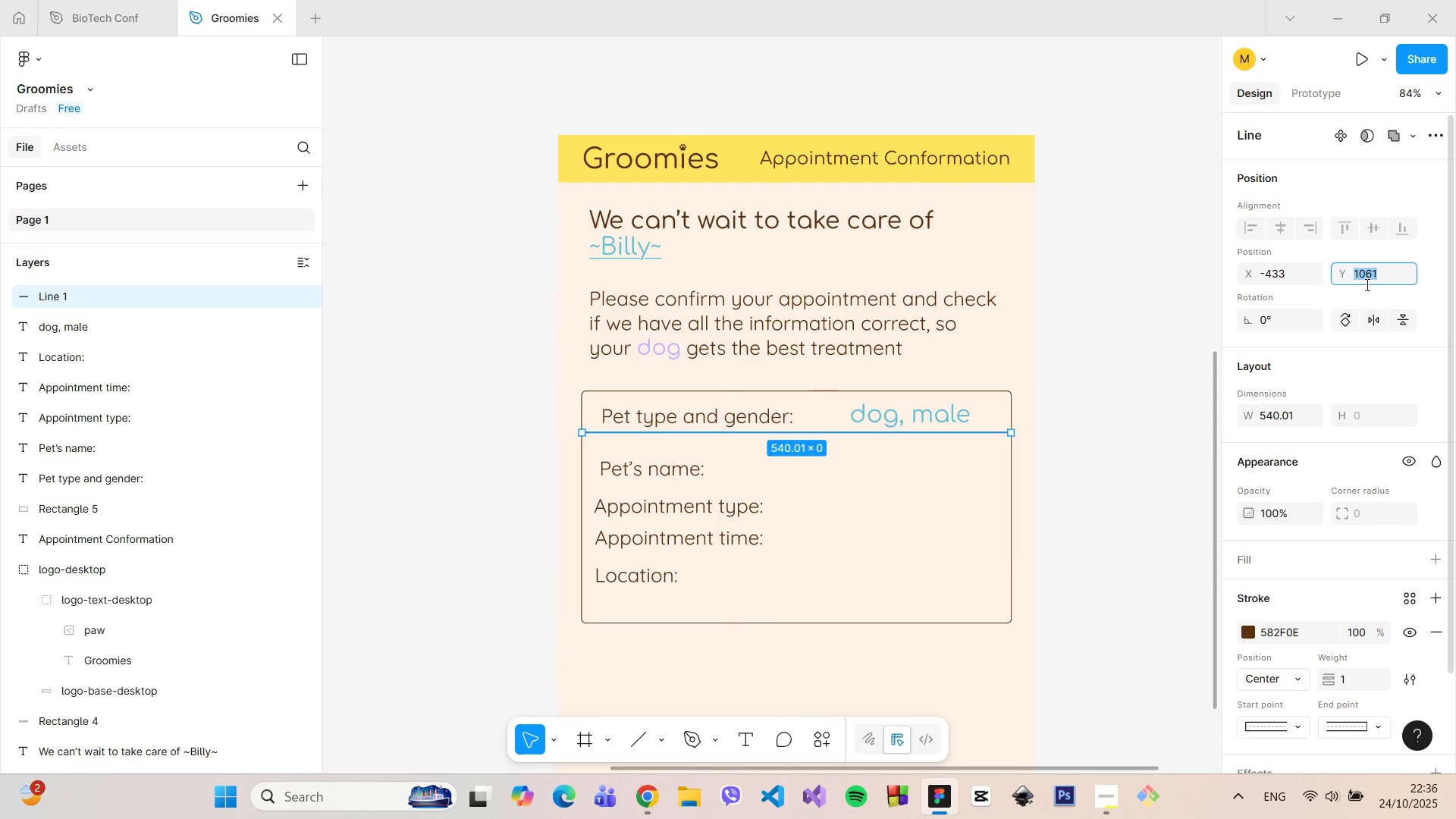 
key(ArrowUp)
 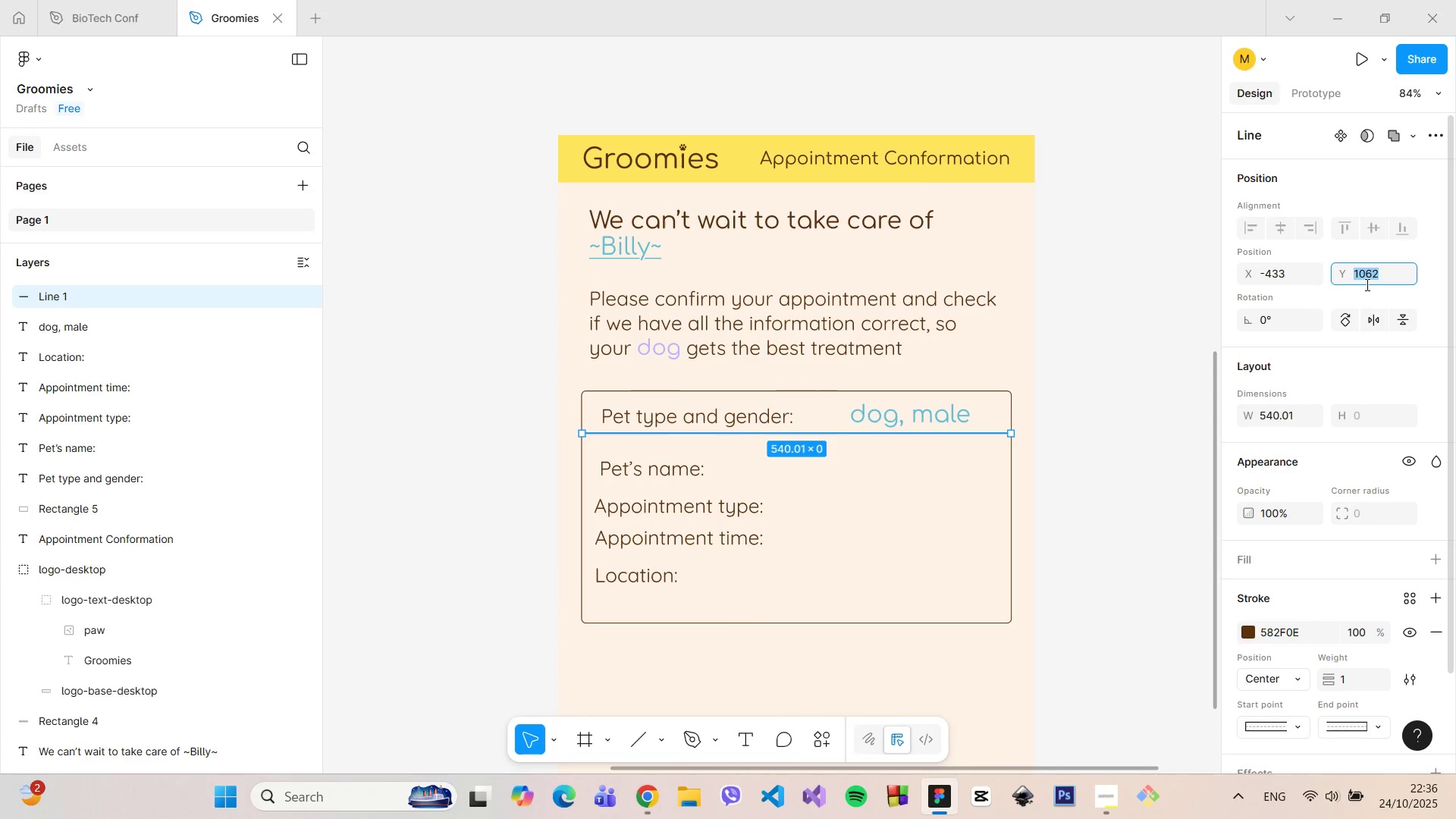 
key(ArrowUp)
 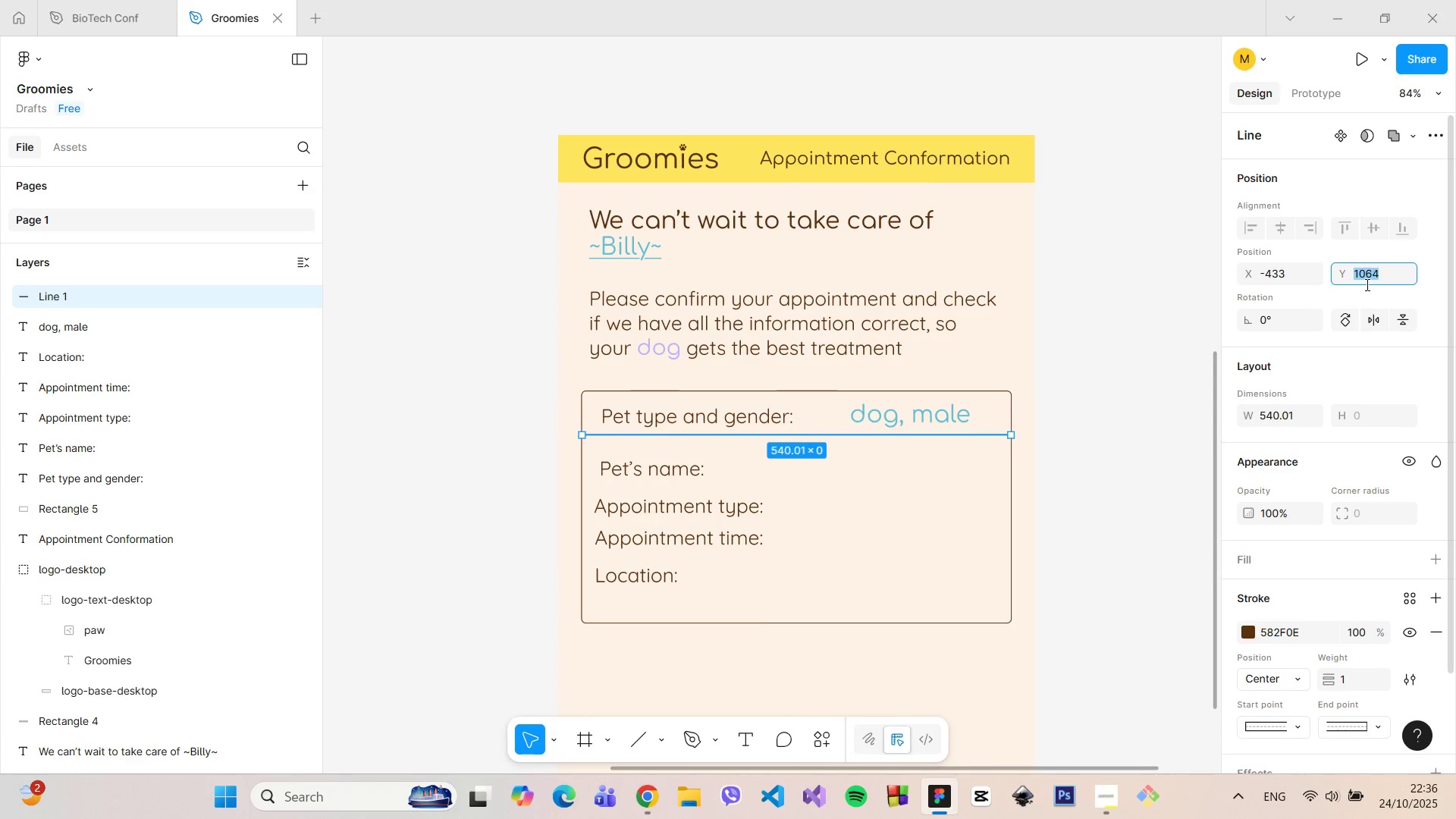 
key(ArrowUp)
 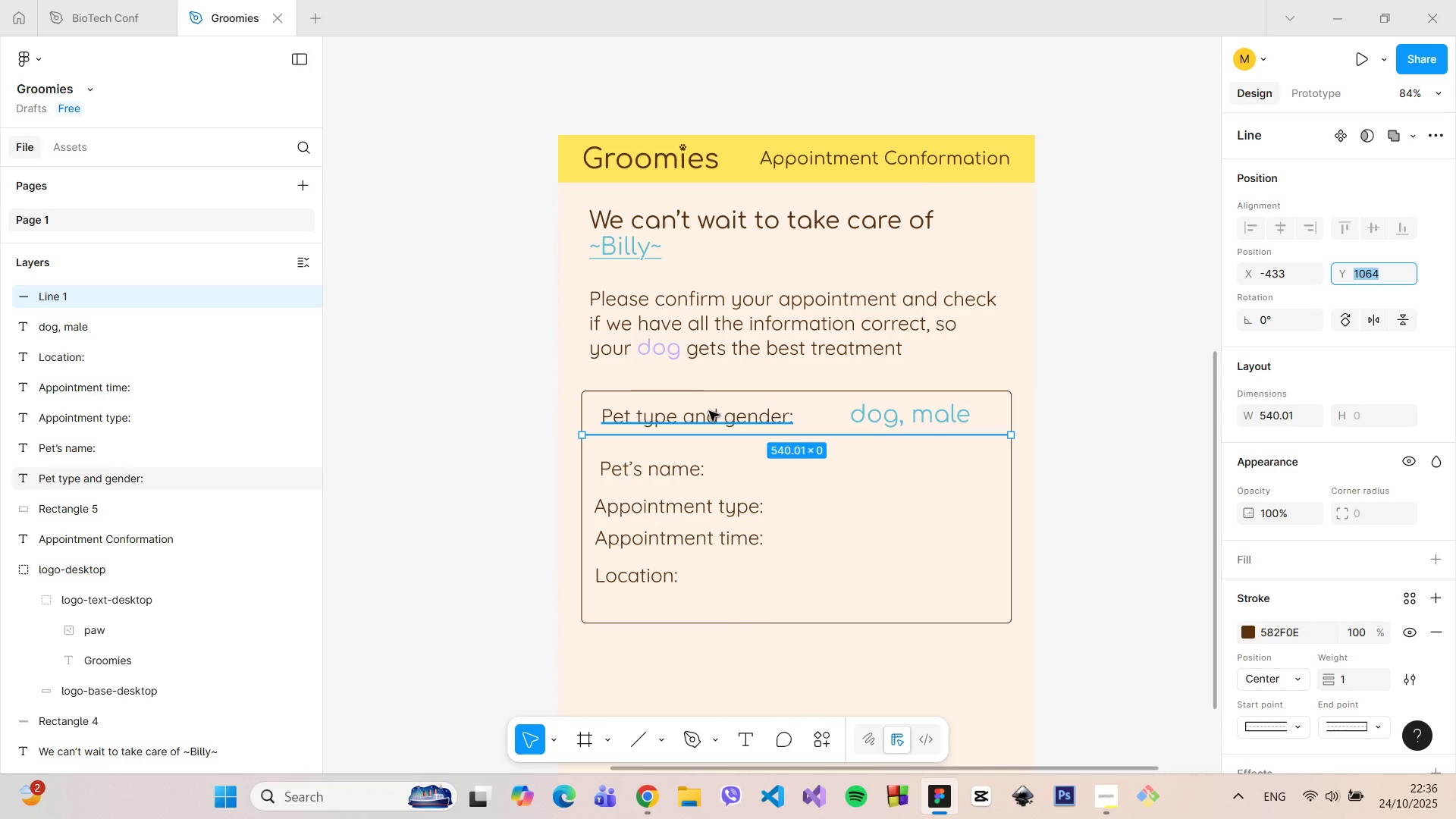 
hold_key(key=AltLeft, duration=1.51)
 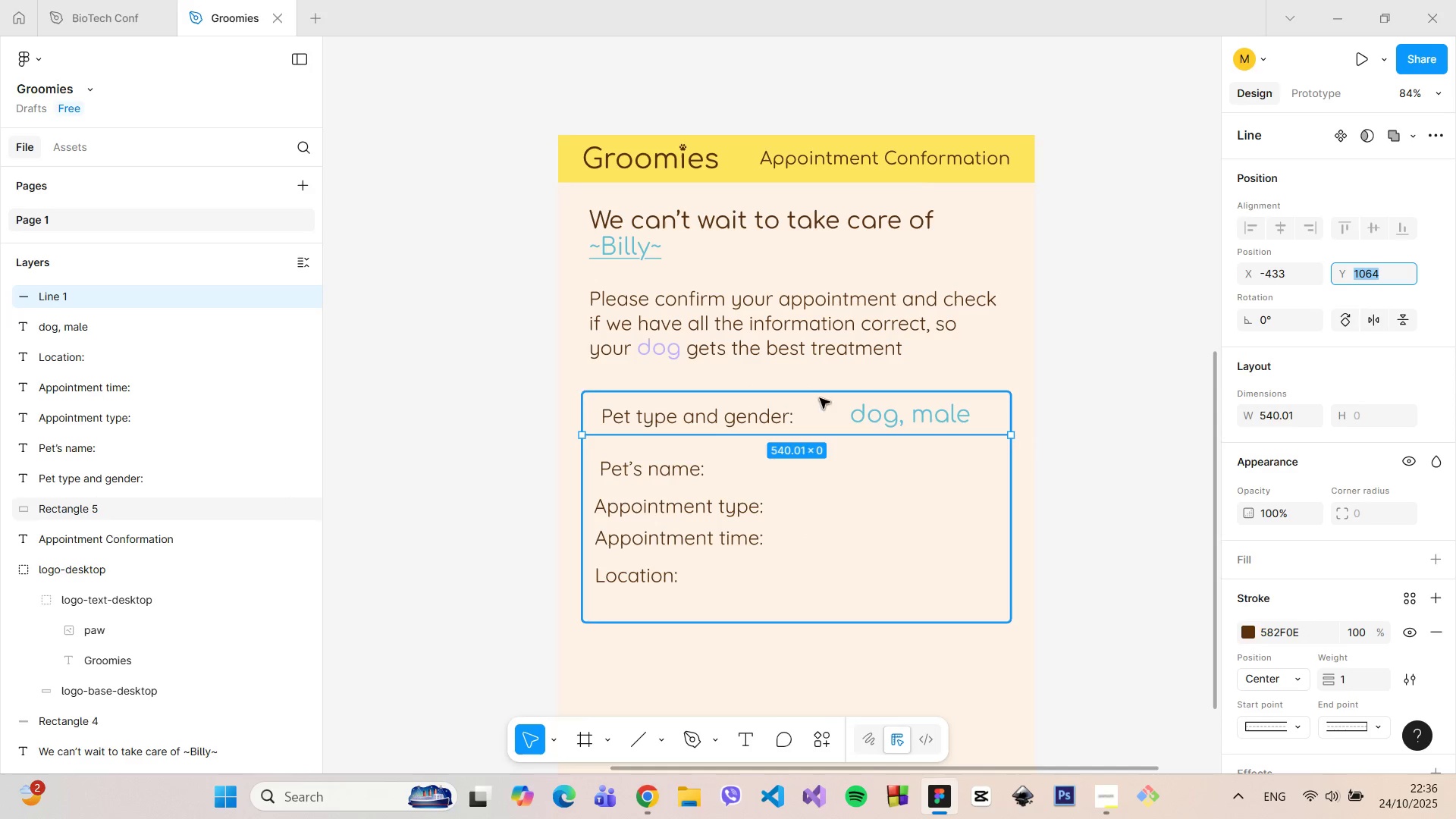 
hold_key(key=AltLeft, duration=0.48)
 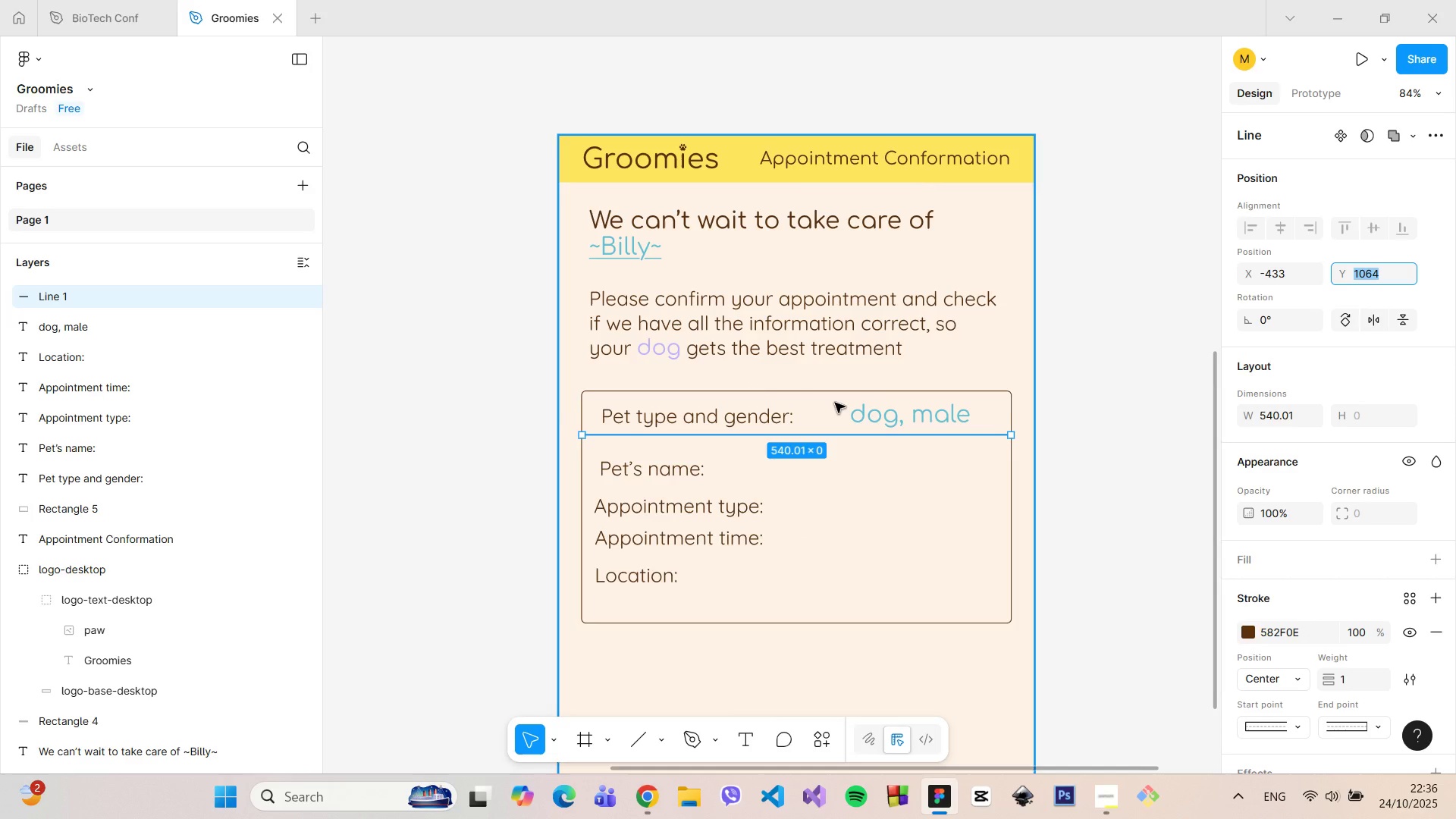 
hold_key(key=ControlLeft, duration=0.65)
scroll: coordinate [837, 402], scroll_direction: up, amount: 4.0
 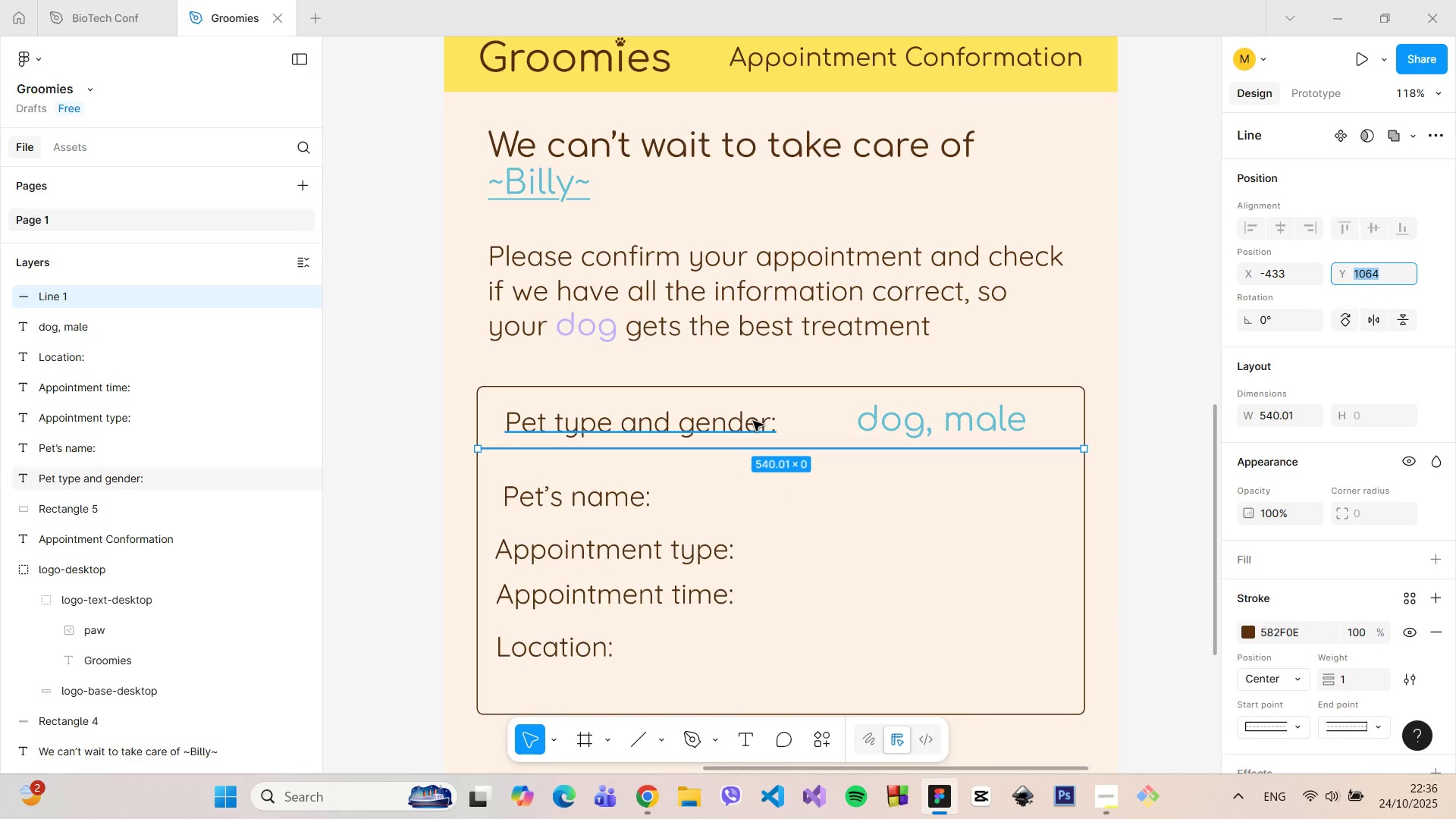 
left_click([753, 421])
 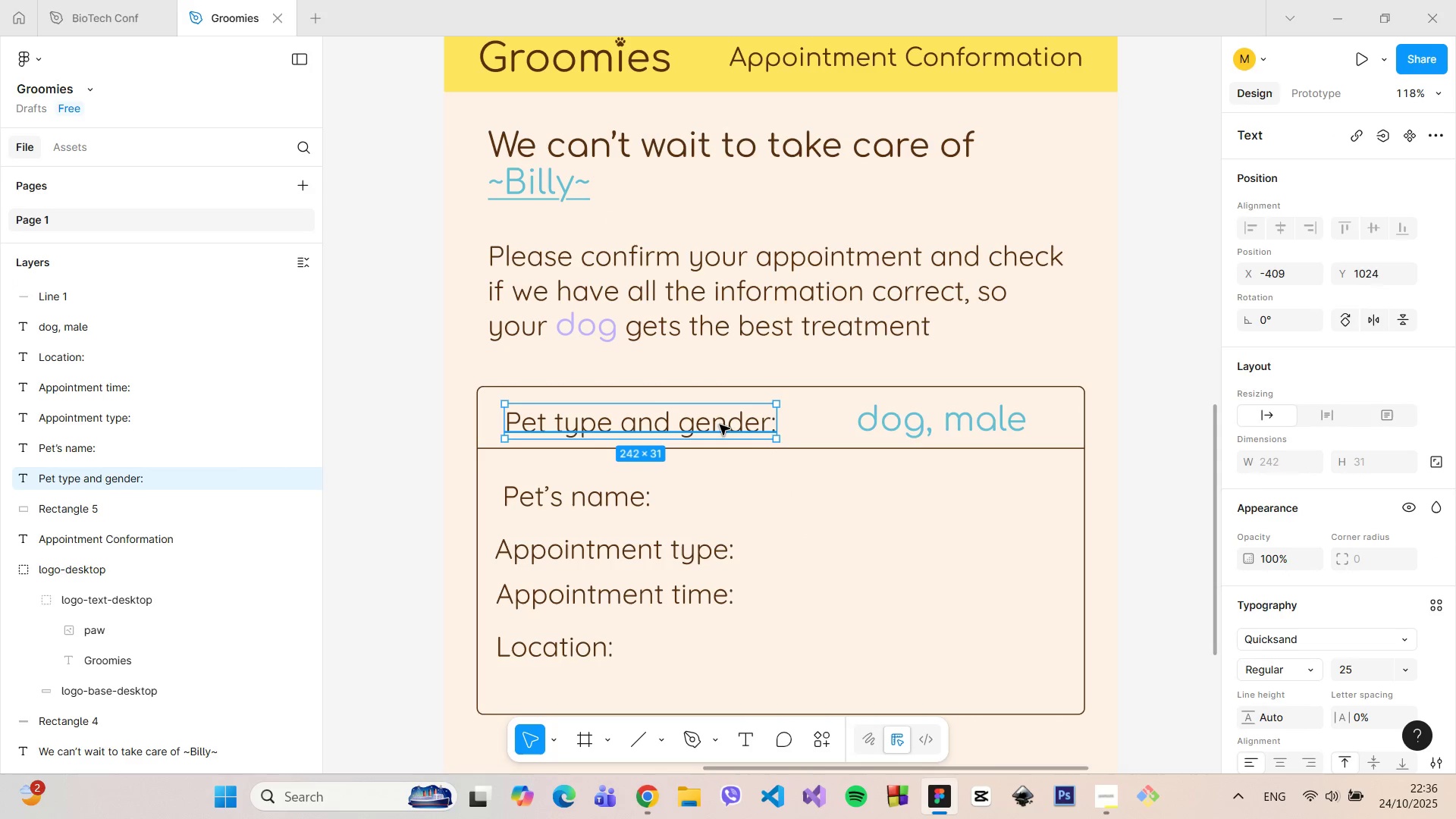 
left_click_drag(start_coordinate=[720, 425], to_coordinate=[720, 421])
 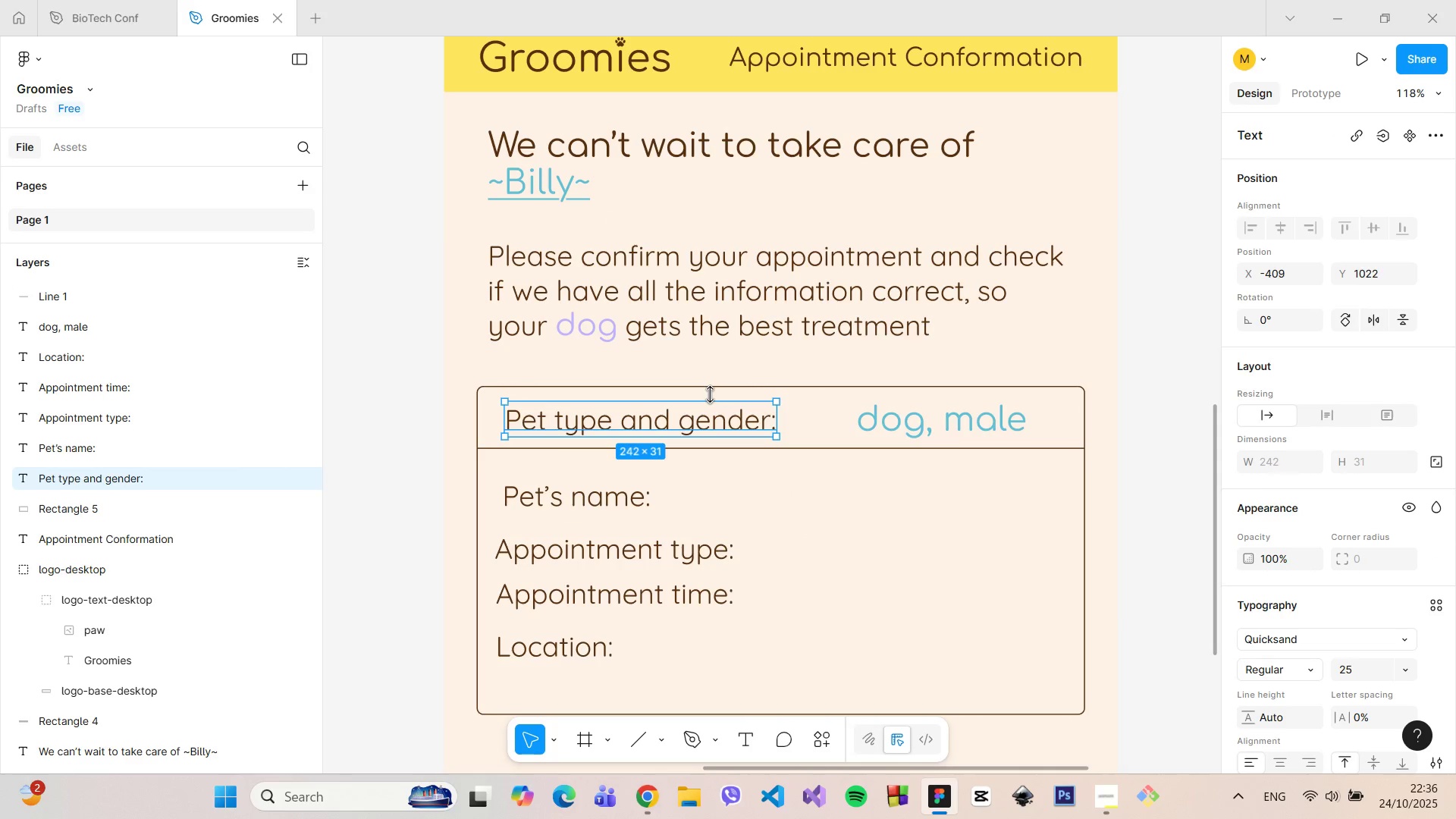 
hold_key(key=AltLeft, duration=1.51)
 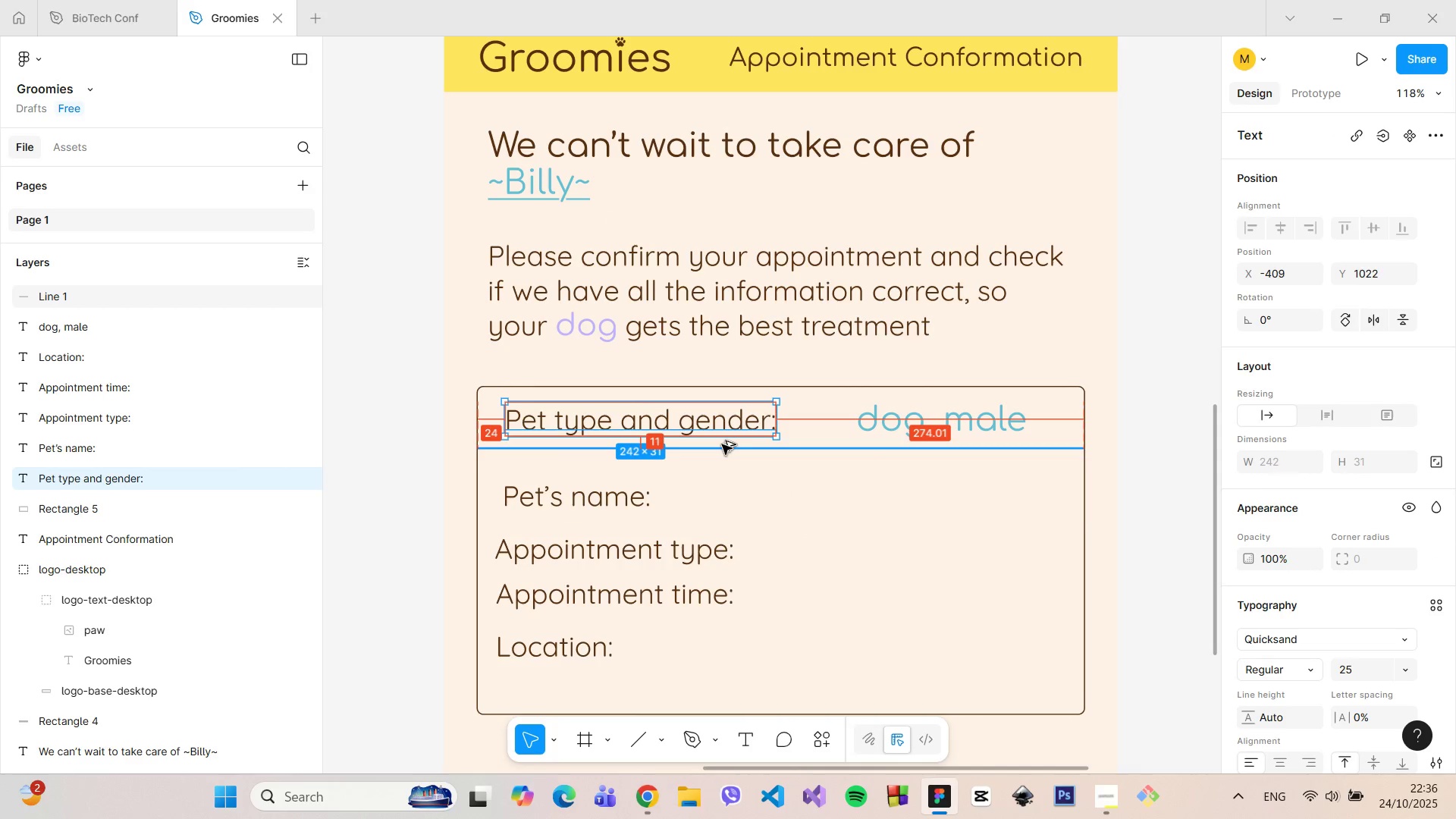 
hold_key(key=AltLeft, duration=0.54)
 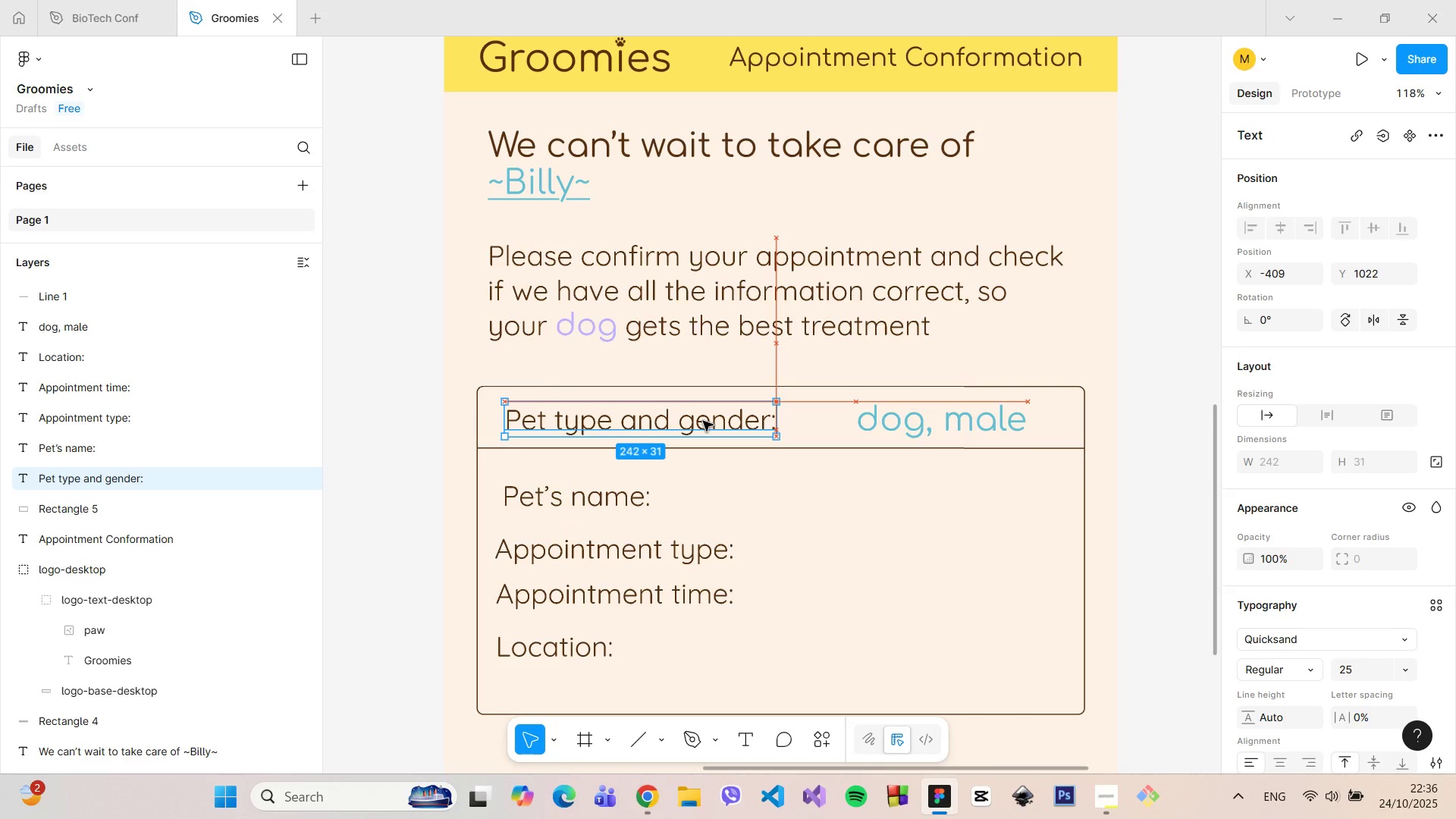 
wait(5.09)
 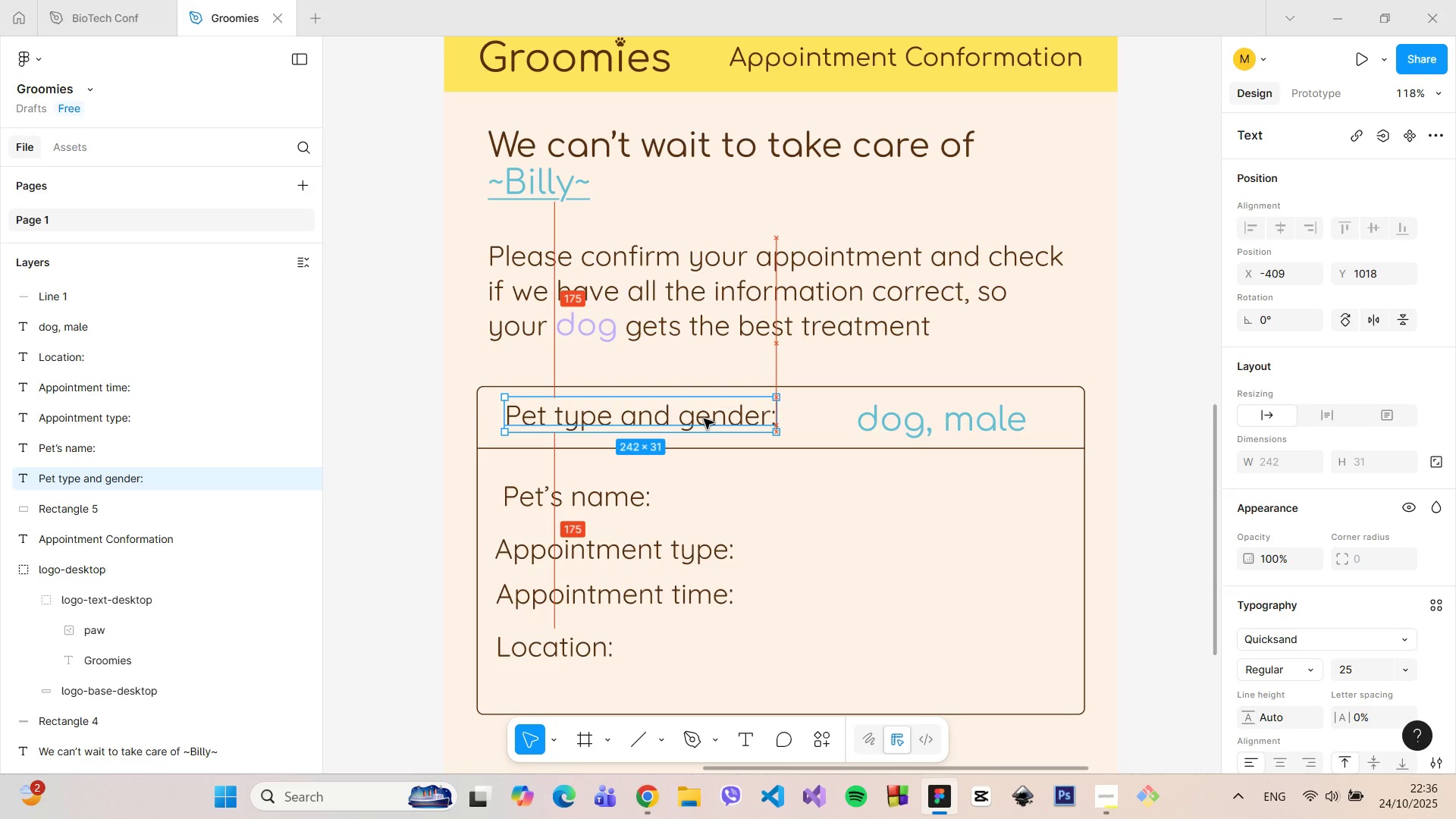 
hold_key(key=AltLeft, duration=1.34)
 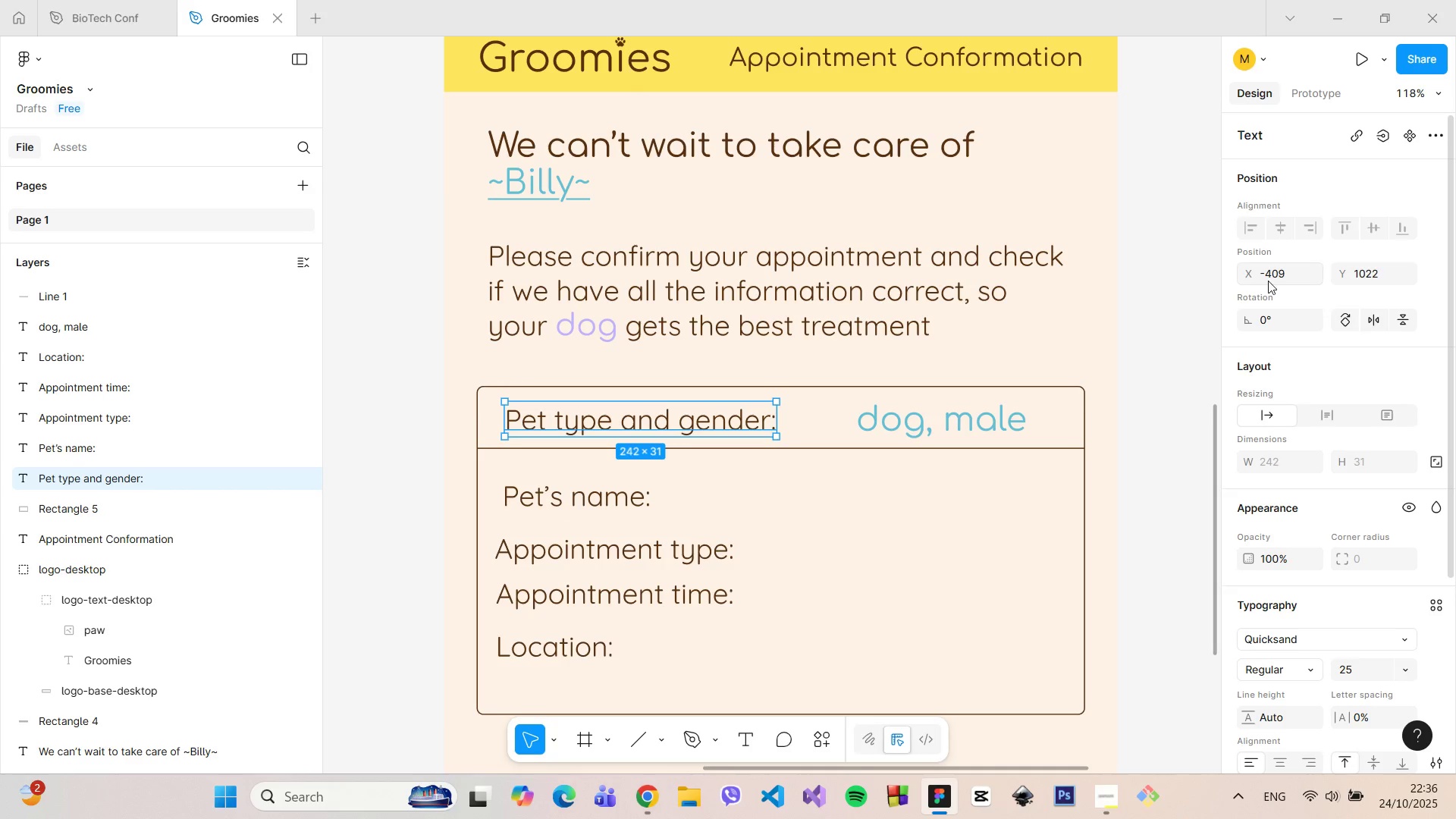 
left_click([1268, 281])
 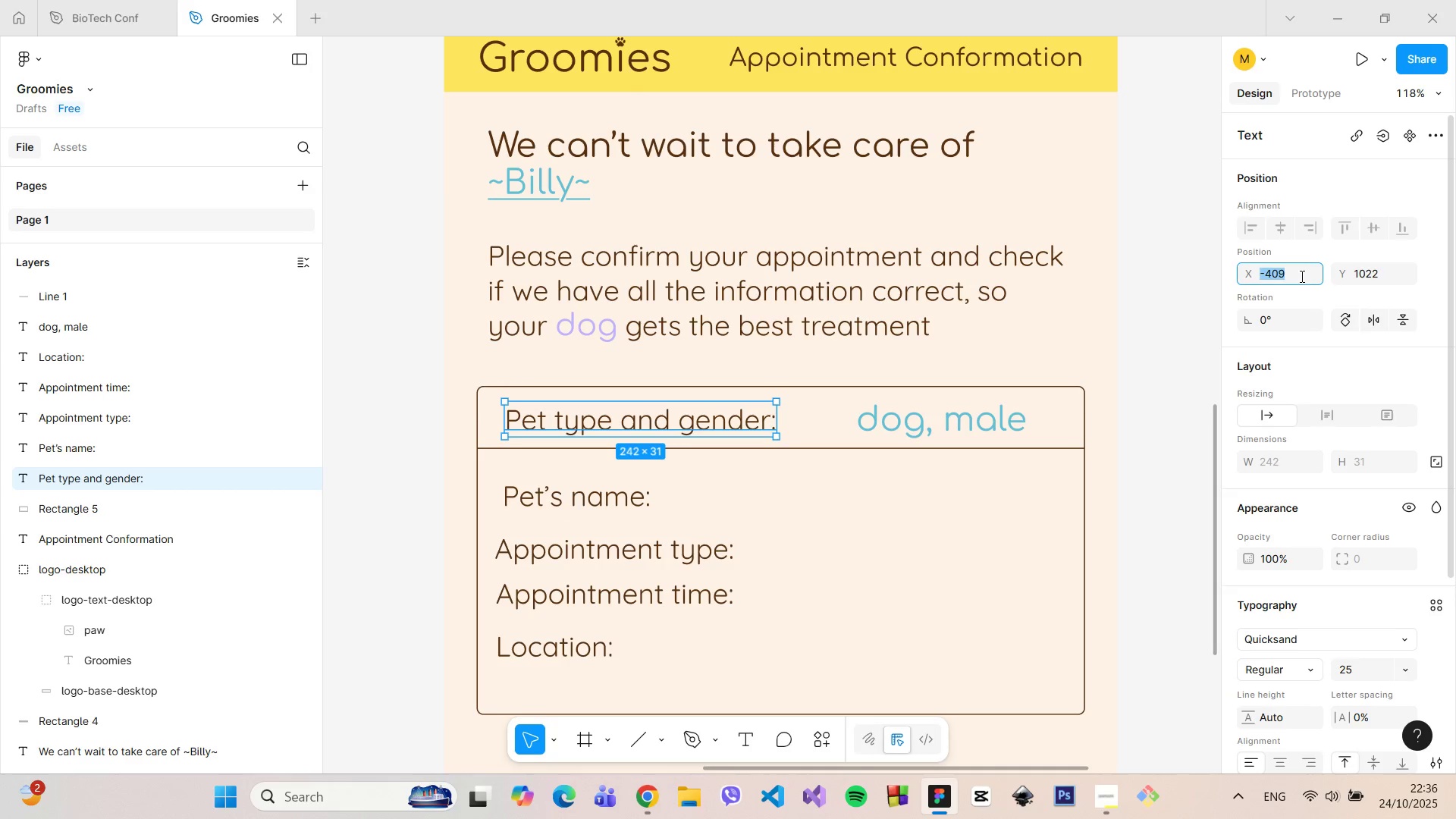 
left_click([1301, 276])
 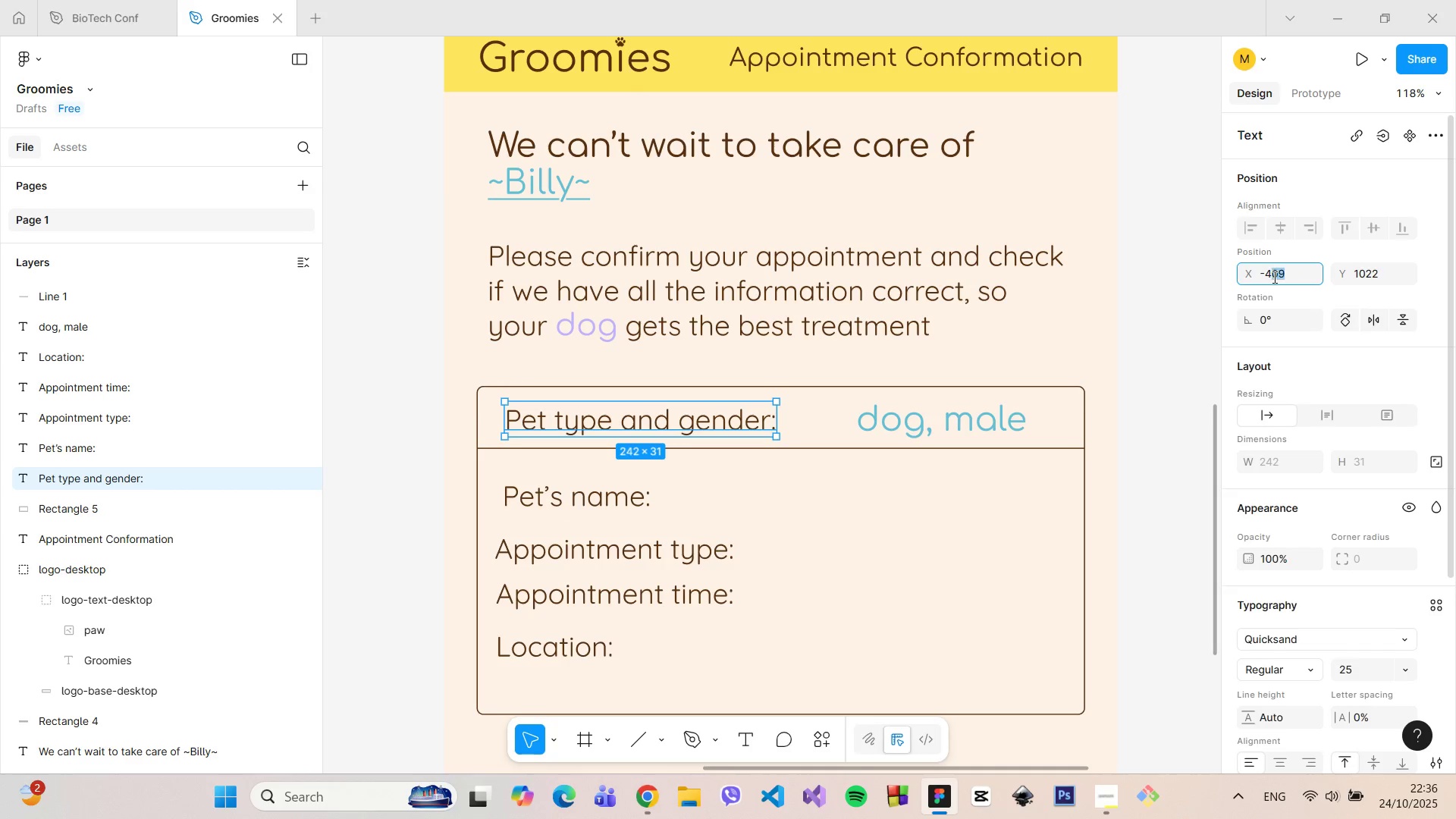 
left_click_drag(start_coordinate=[1287, 277], to_coordinate=[1273, 277])
 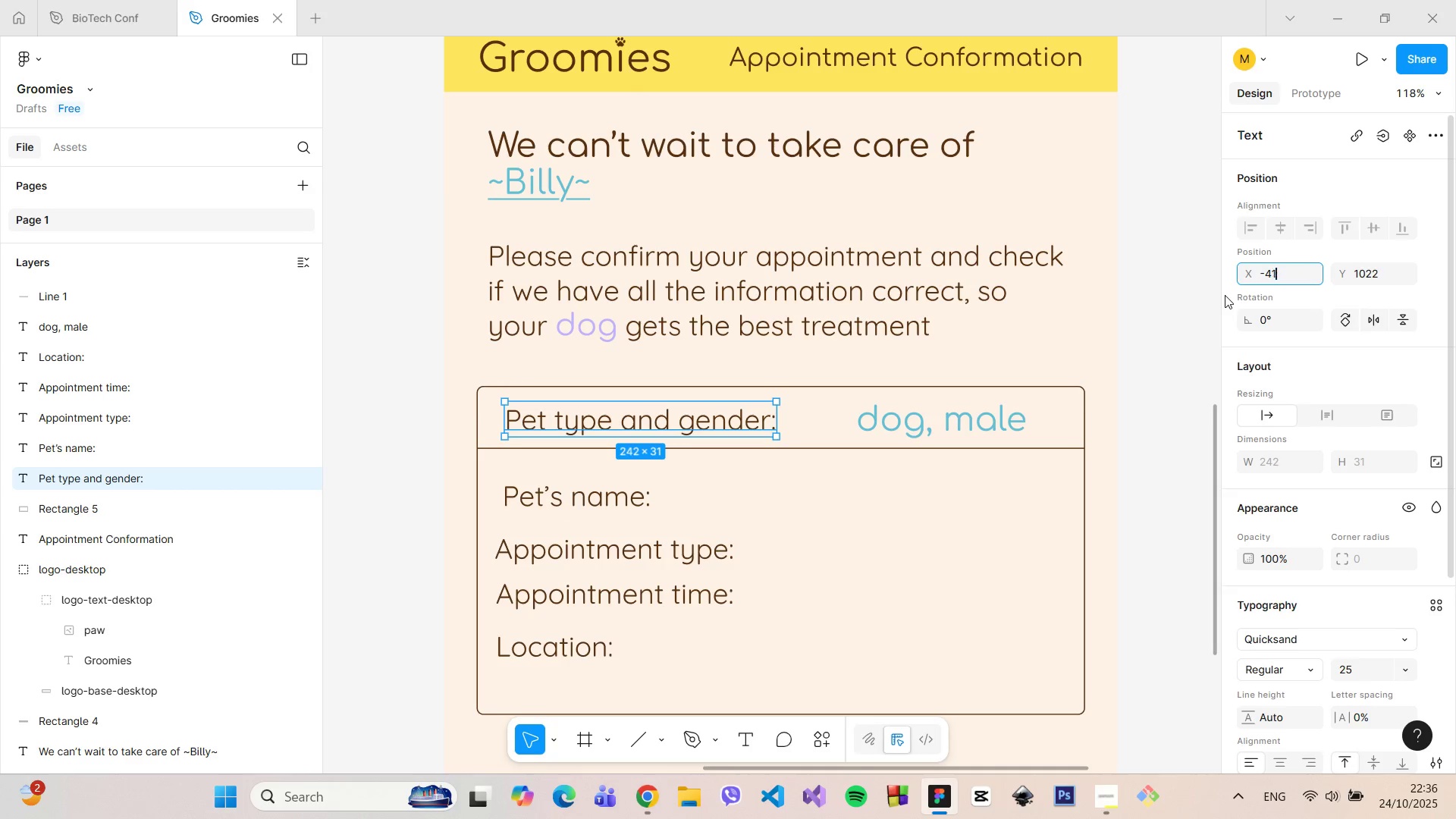 
type(10)
 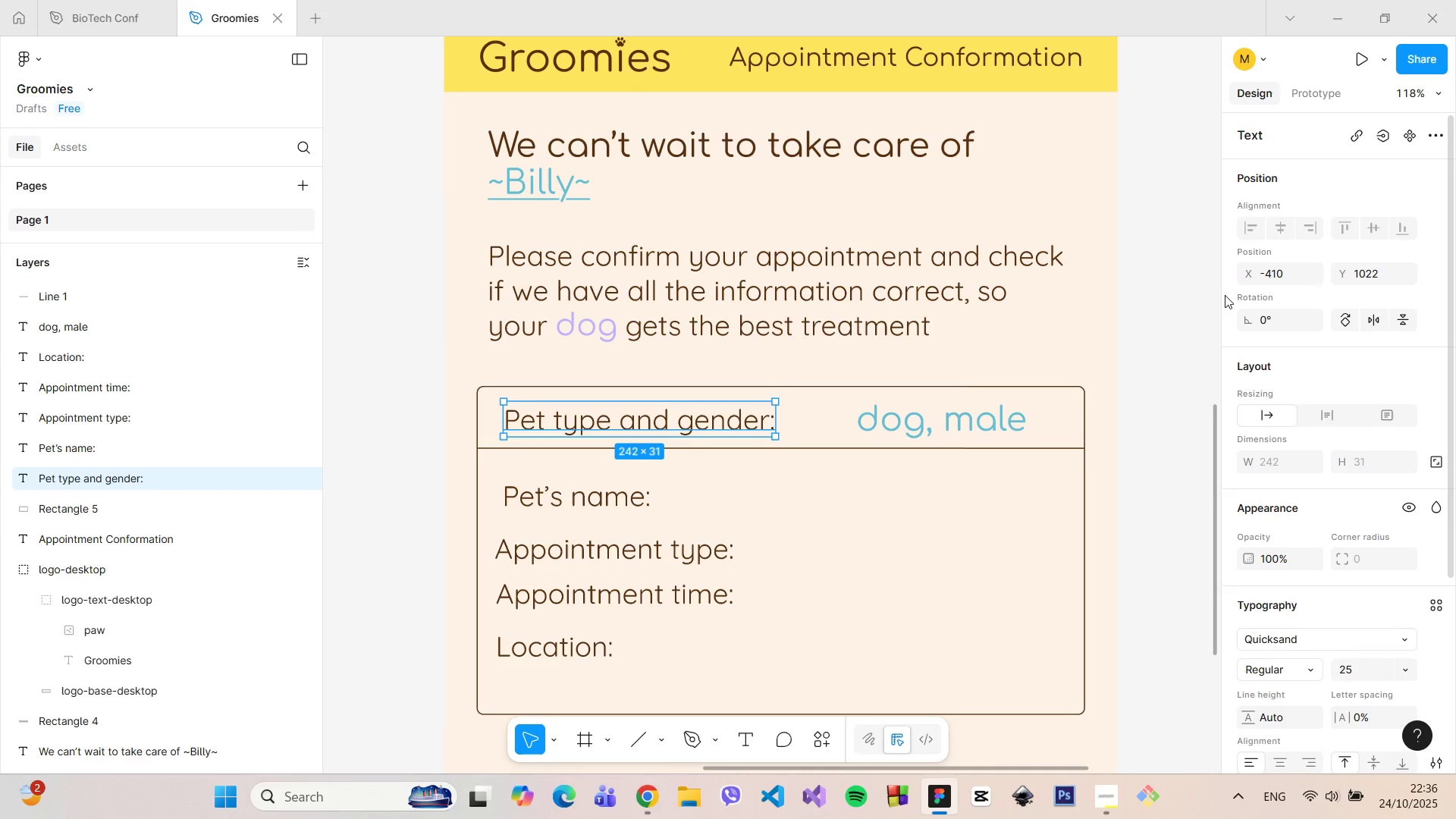 
key(Enter)
 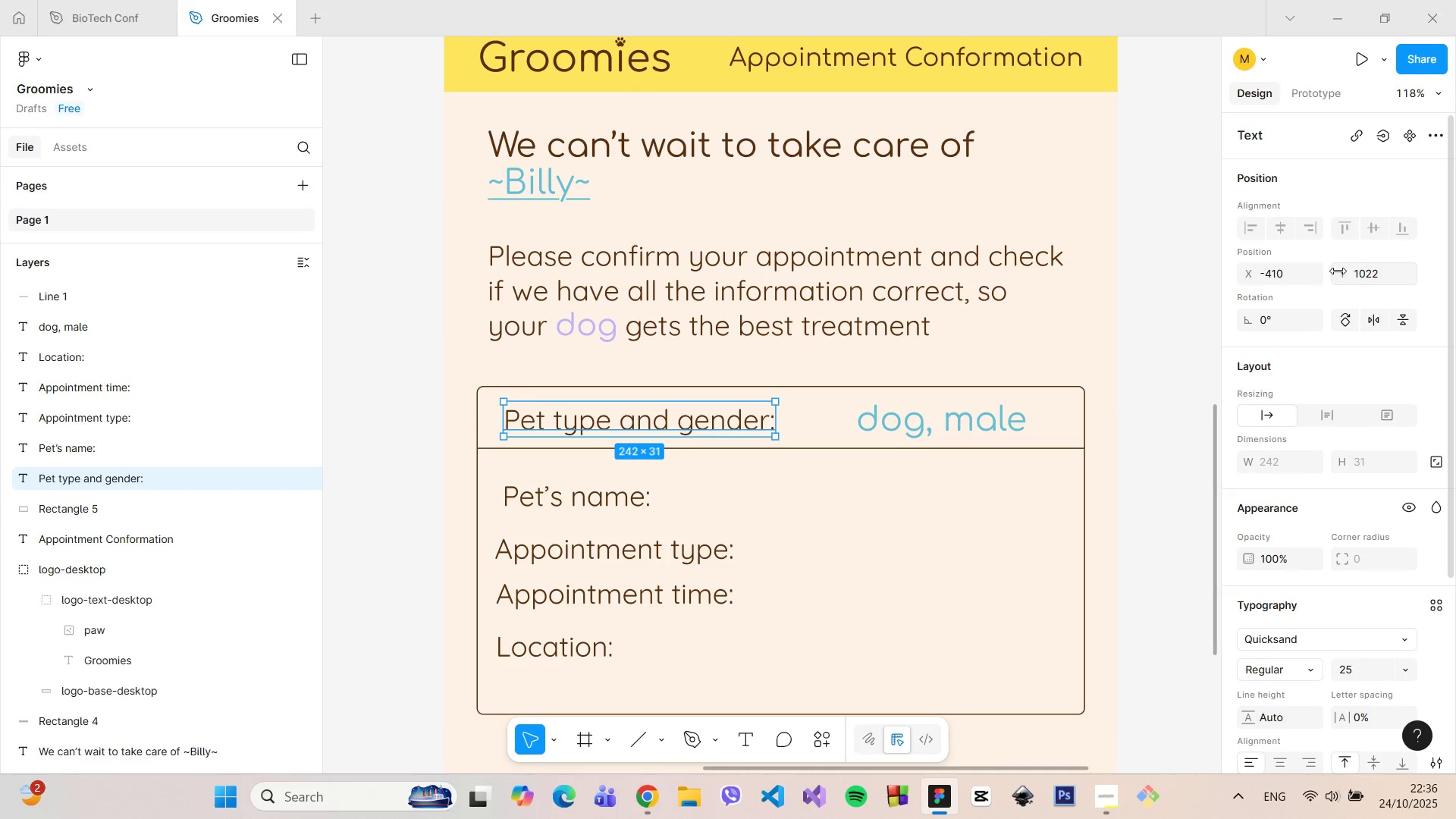 
left_click_drag(start_coordinate=[1313, 274], to_coordinate=[1273, 270])
 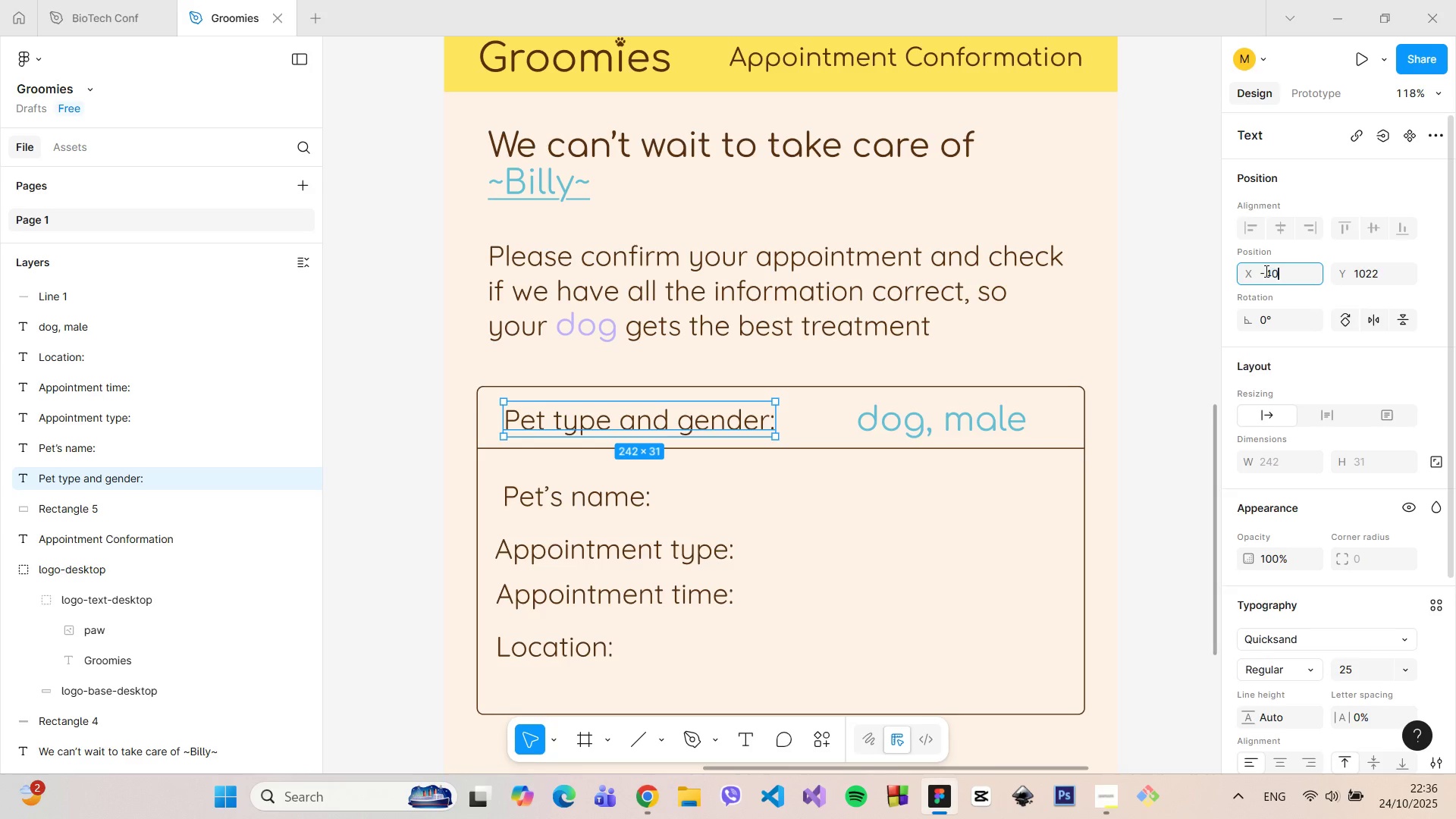 
type(08)
 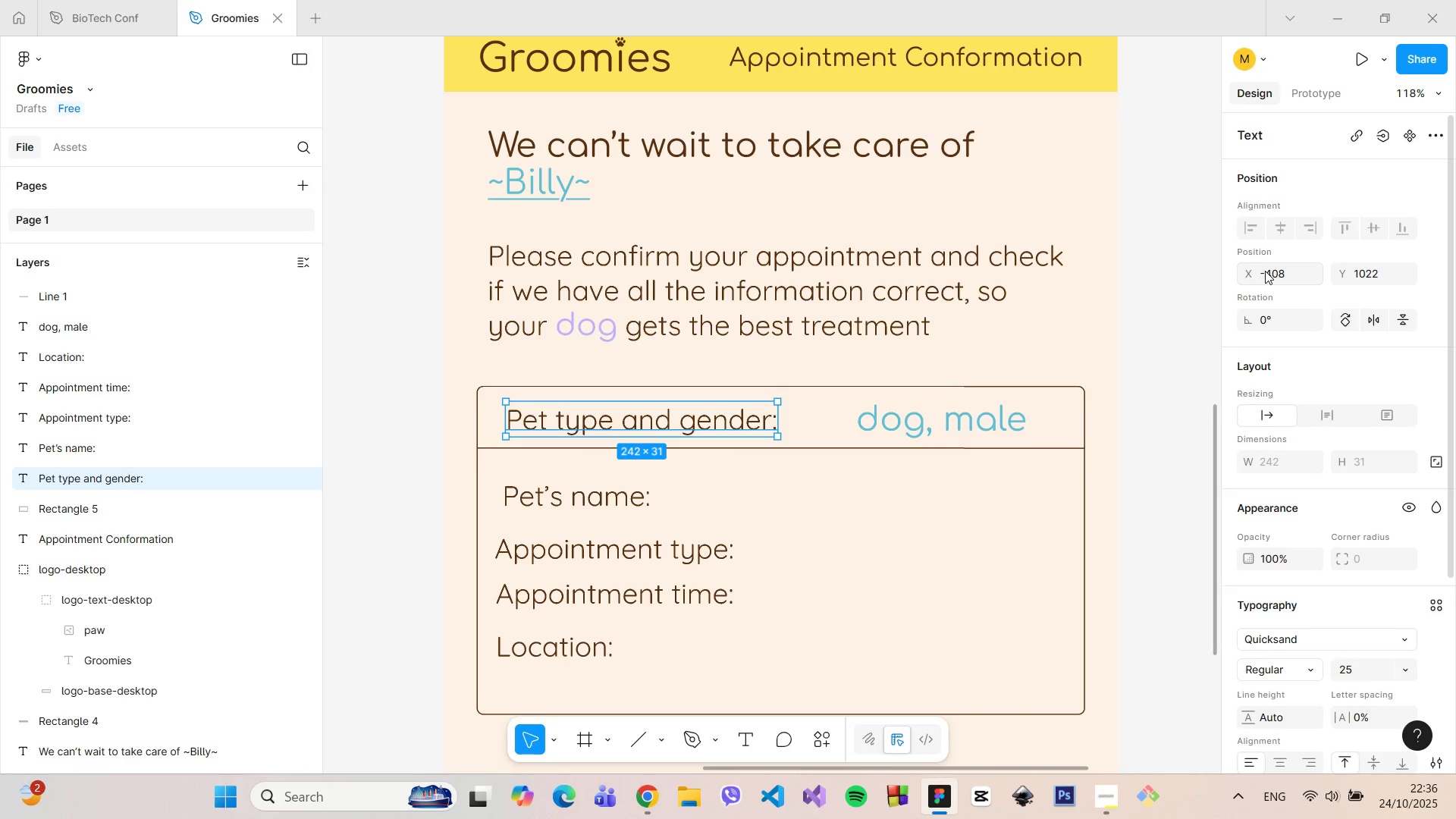 
key(Enter)
 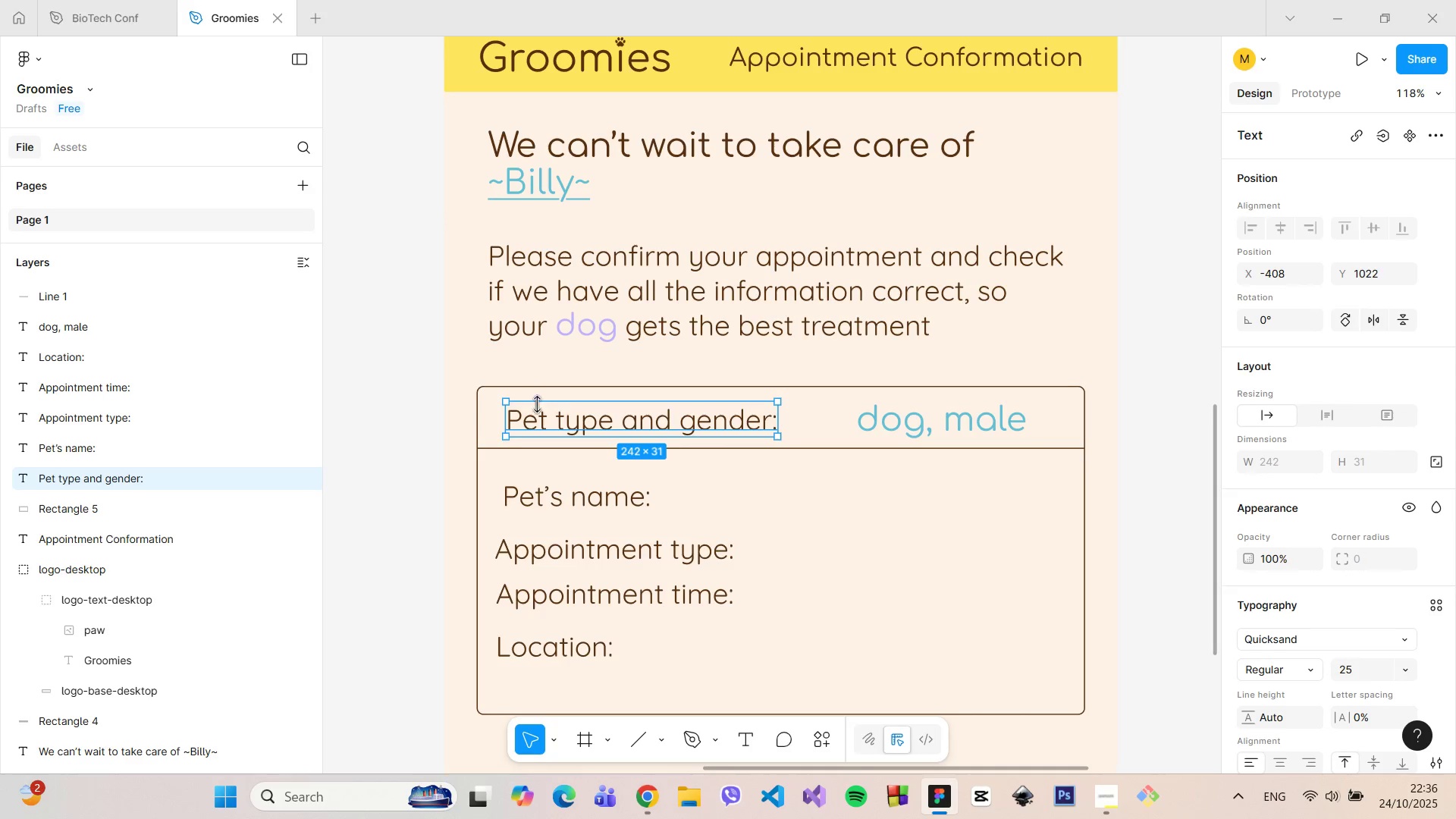 
hold_key(key=AltLeft, duration=1.51)
 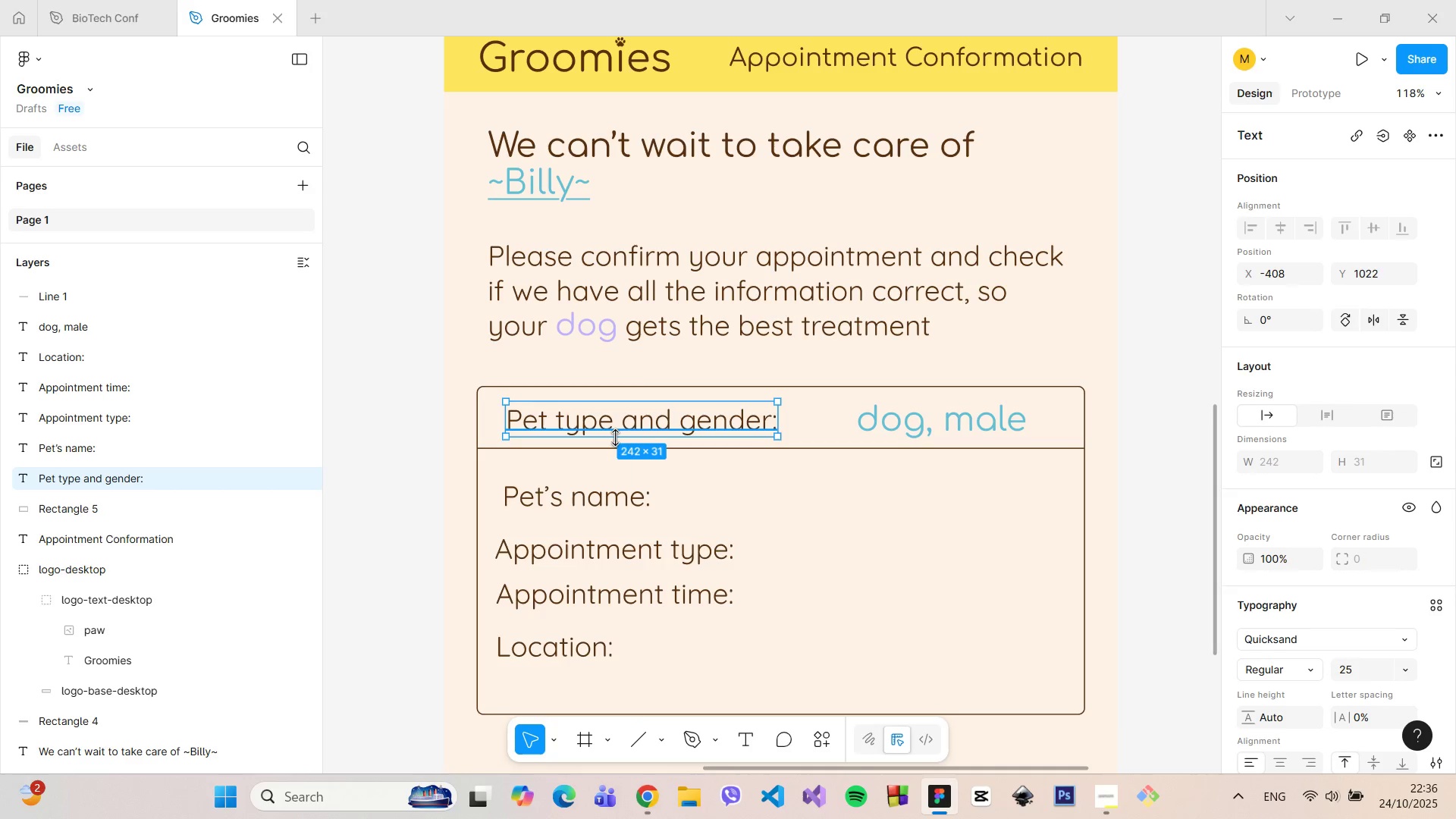 
hold_key(key=AltLeft, duration=1.47)
 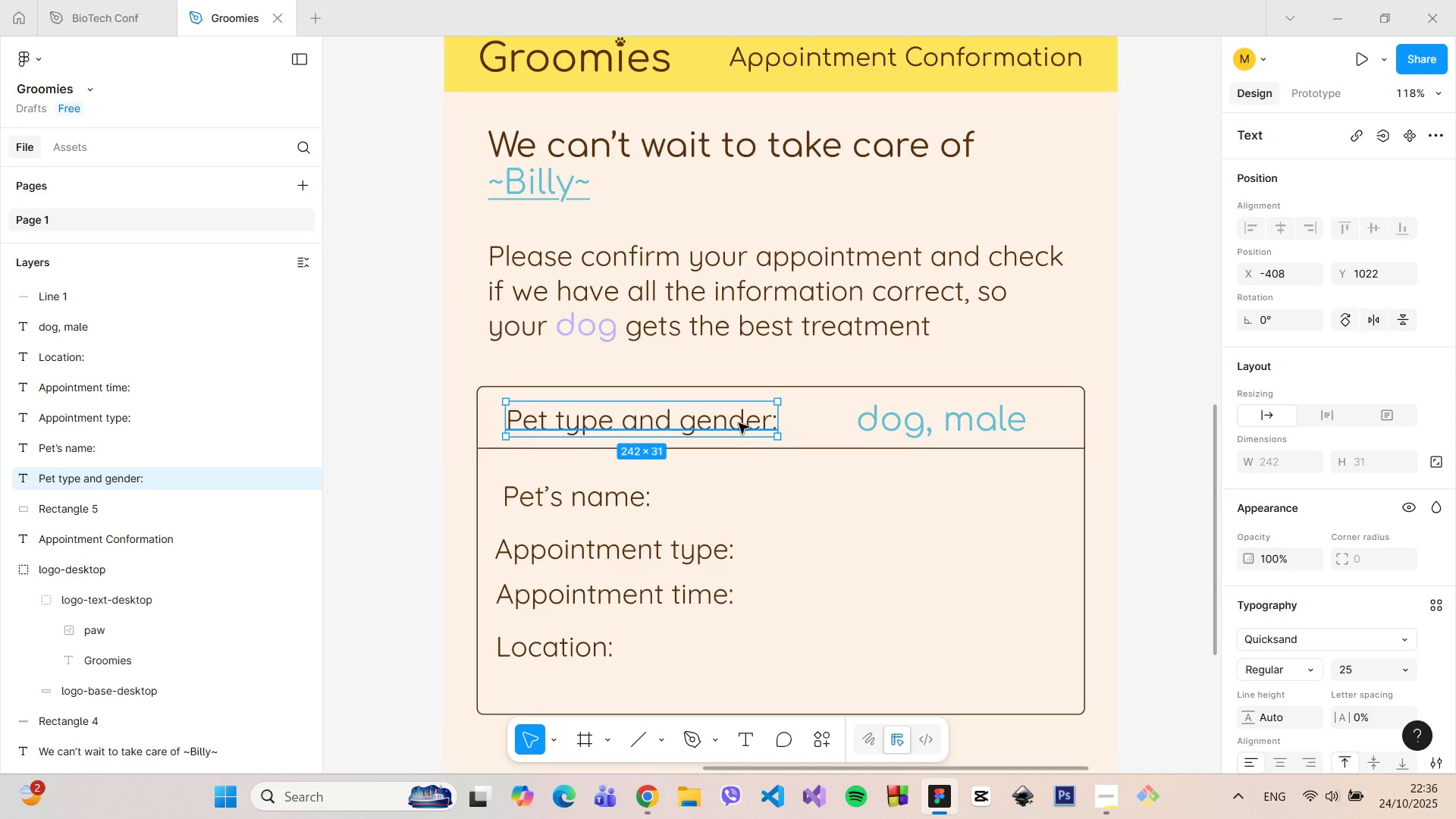 
left_click([737, 422])
 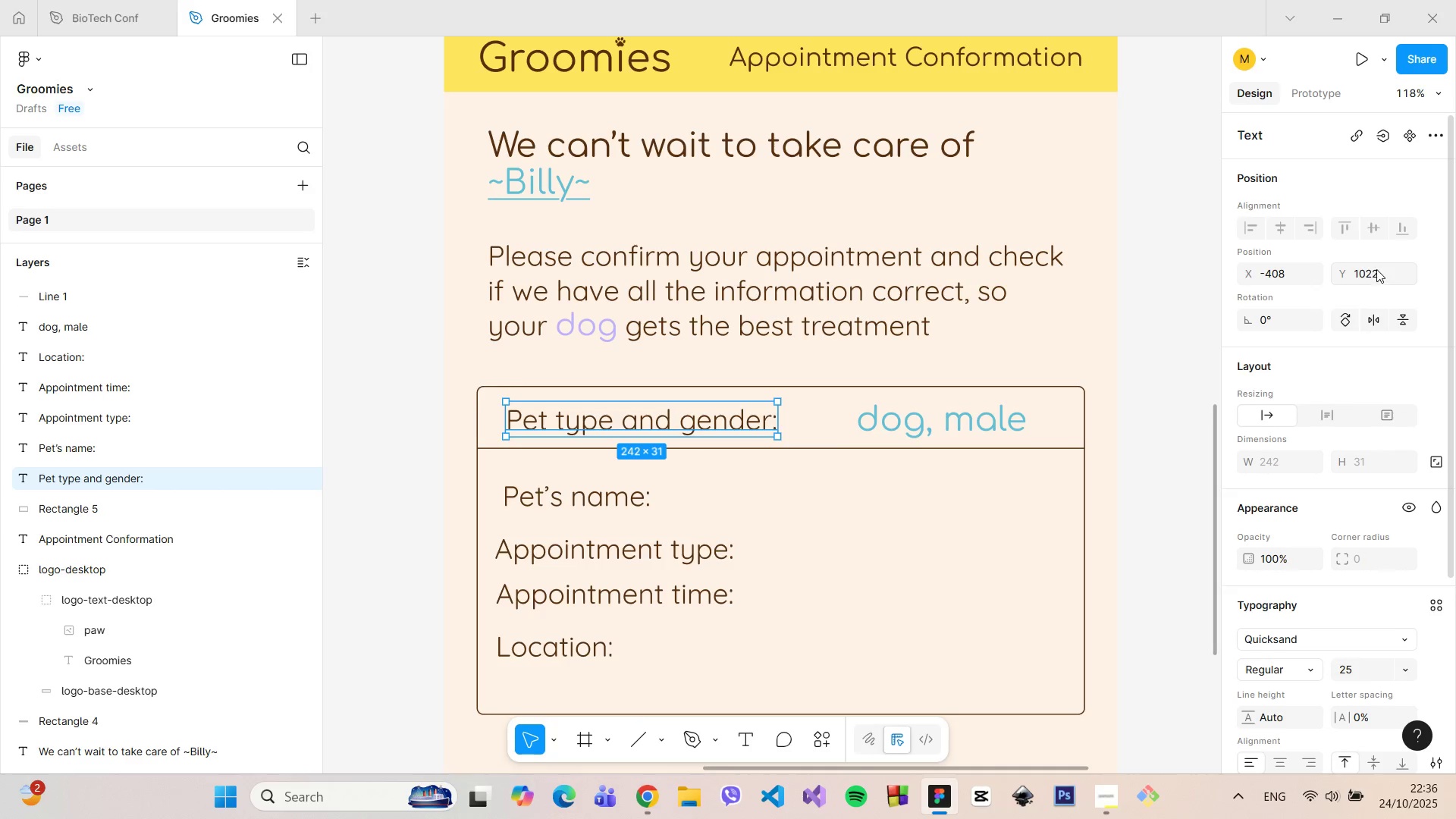 
left_click([1387, 269])
 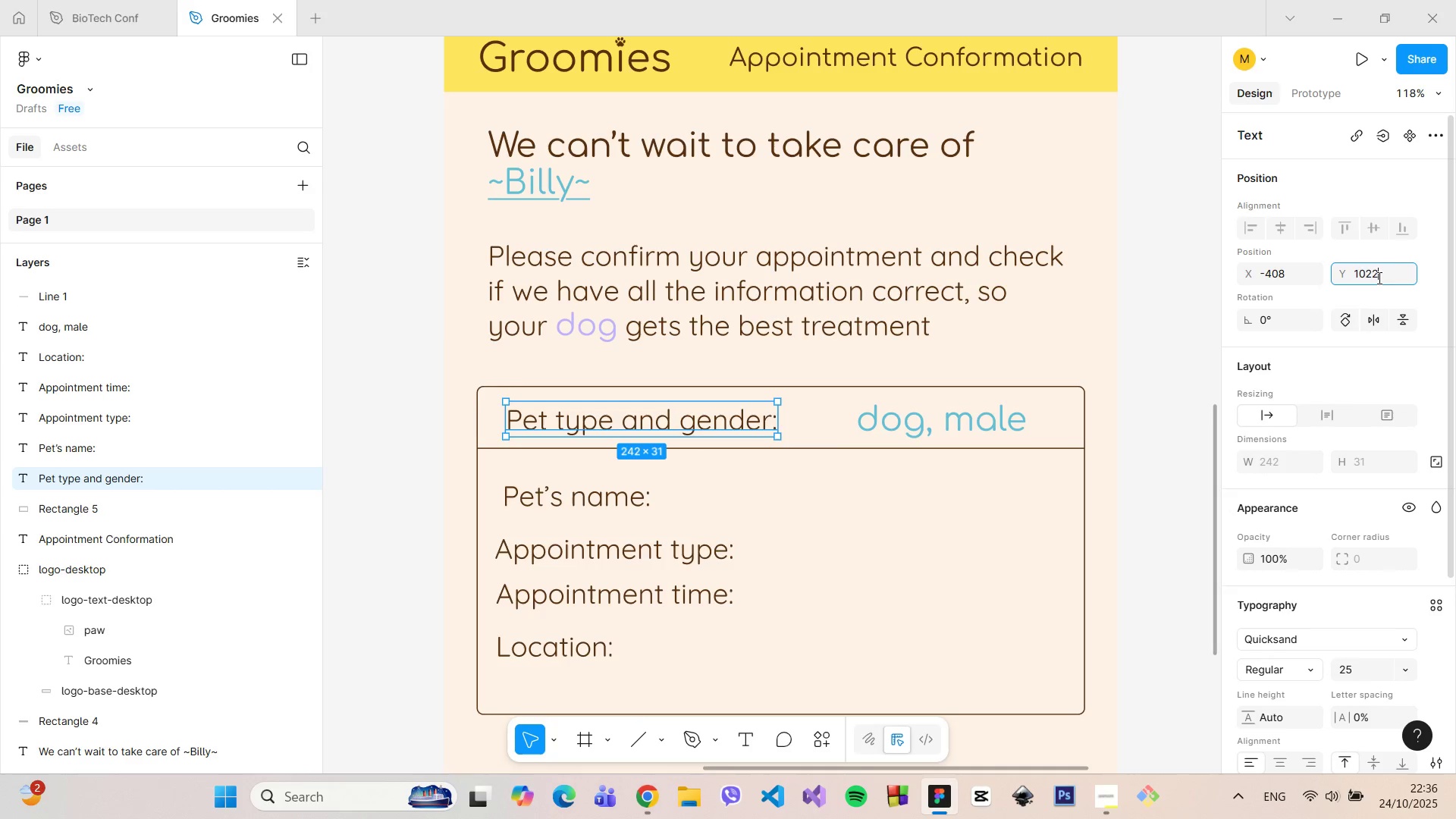 
left_click([1378, 278])
 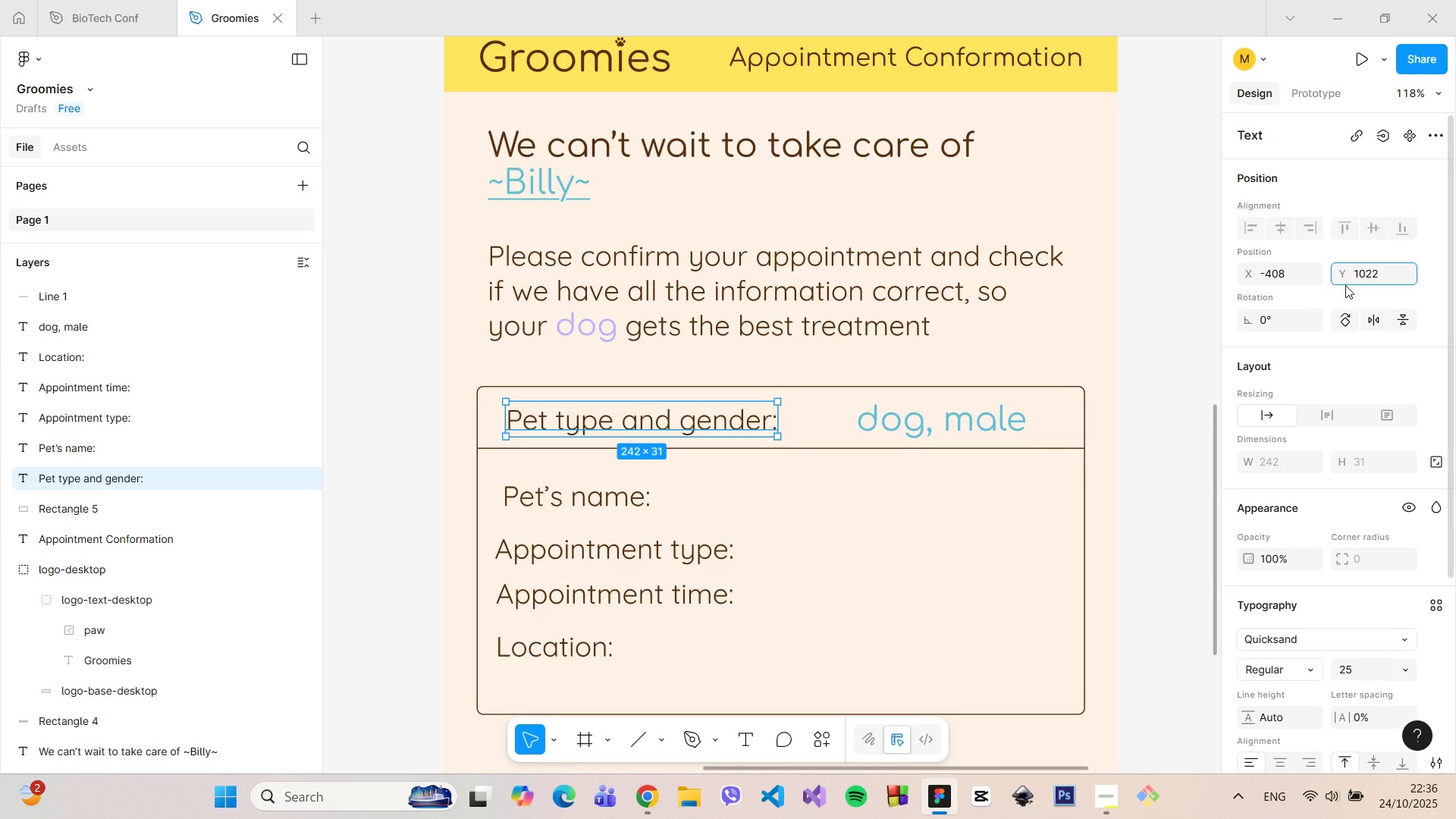 
key(Backspace)
 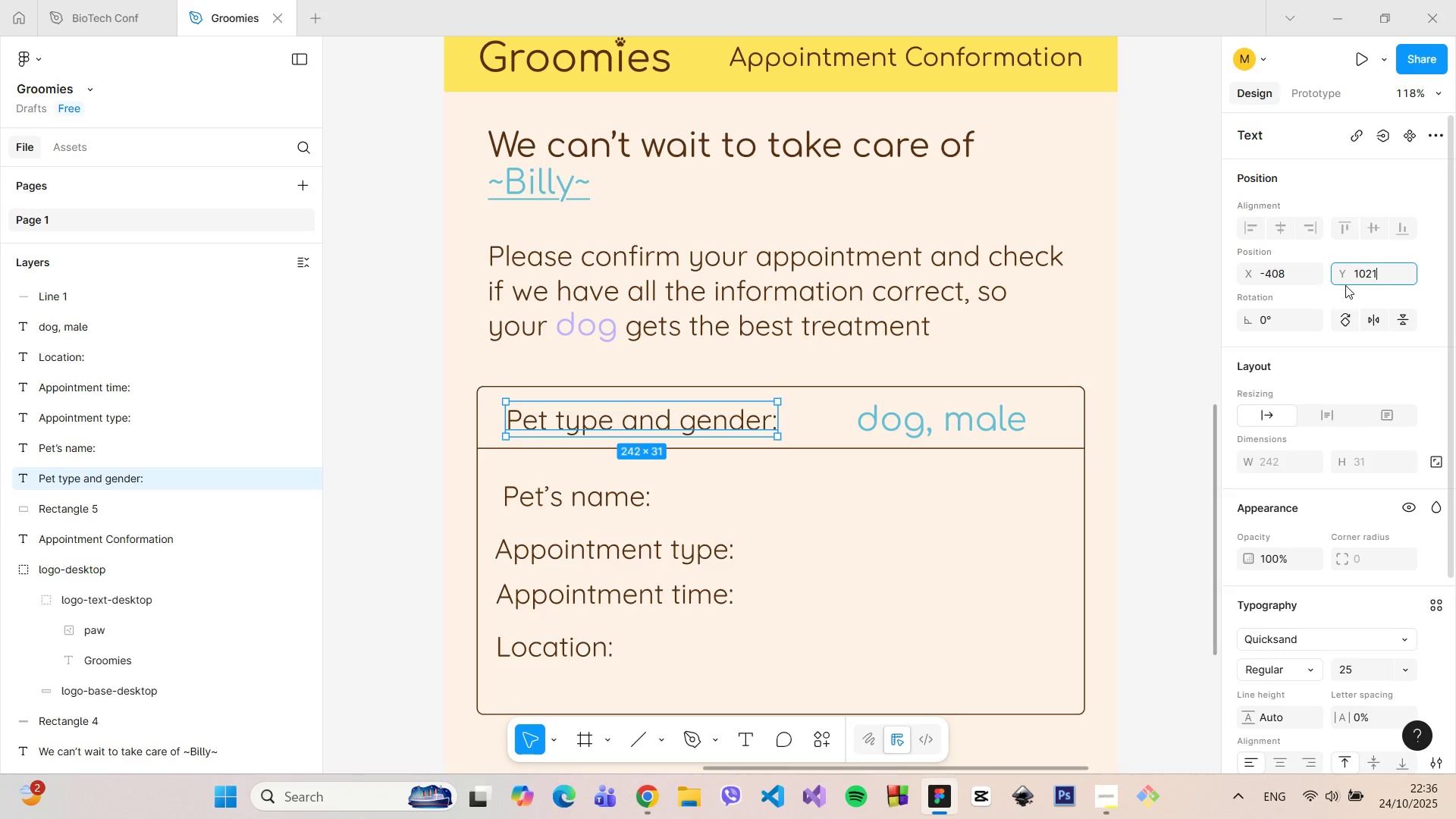 
key(1)
 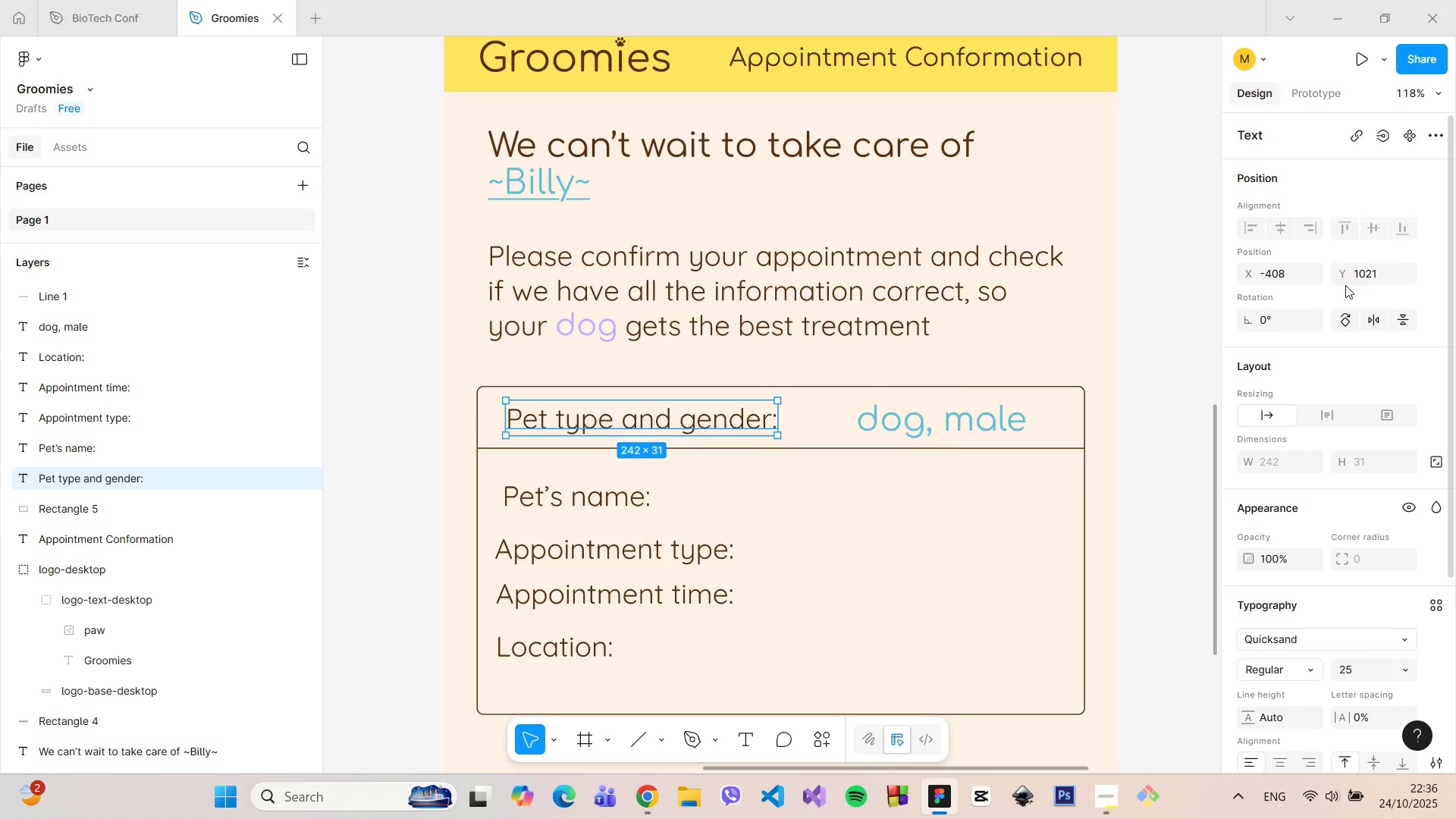 
key(Enter)
 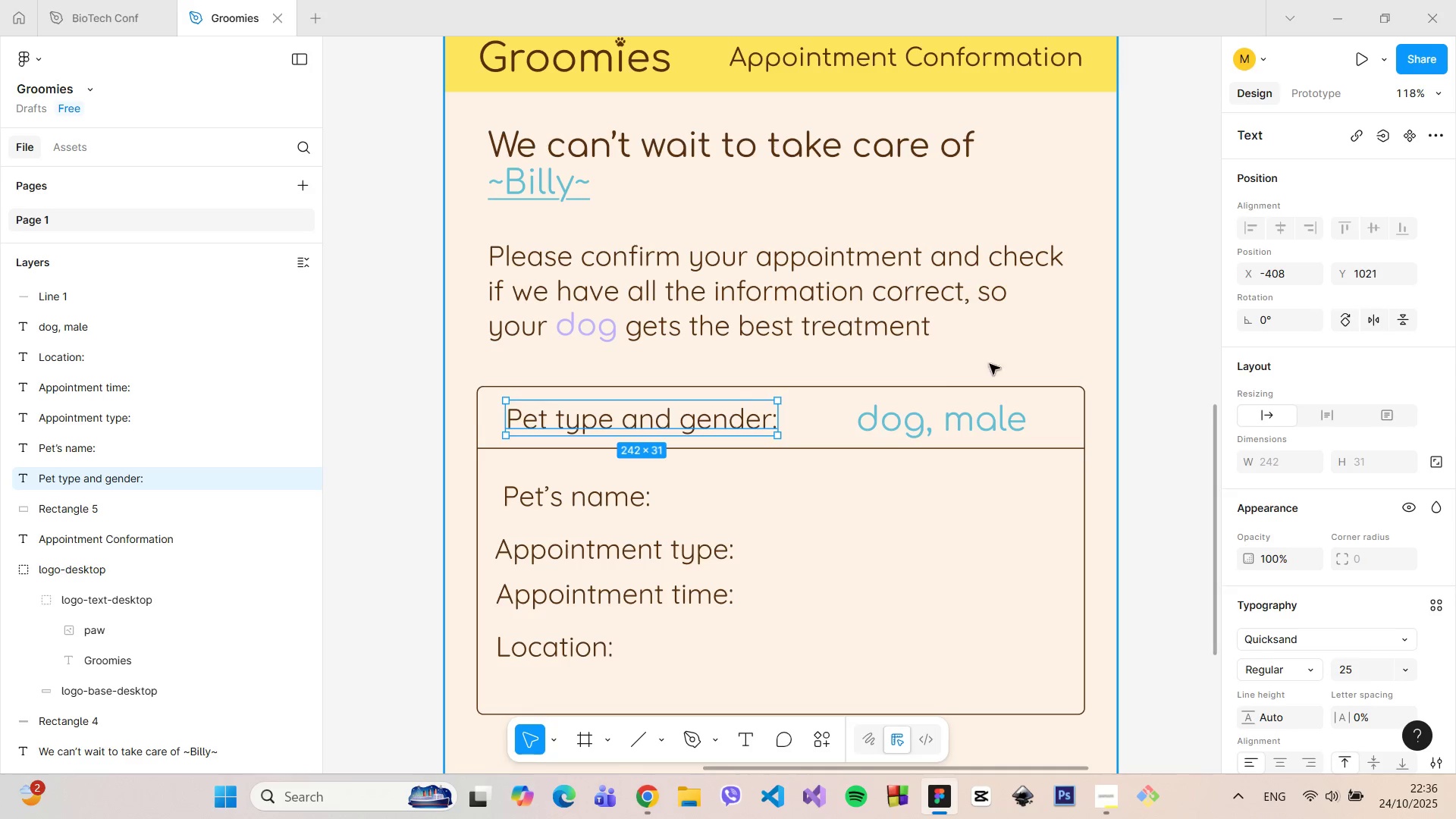 
hold_key(key=AltLeft, duration=1.51)
 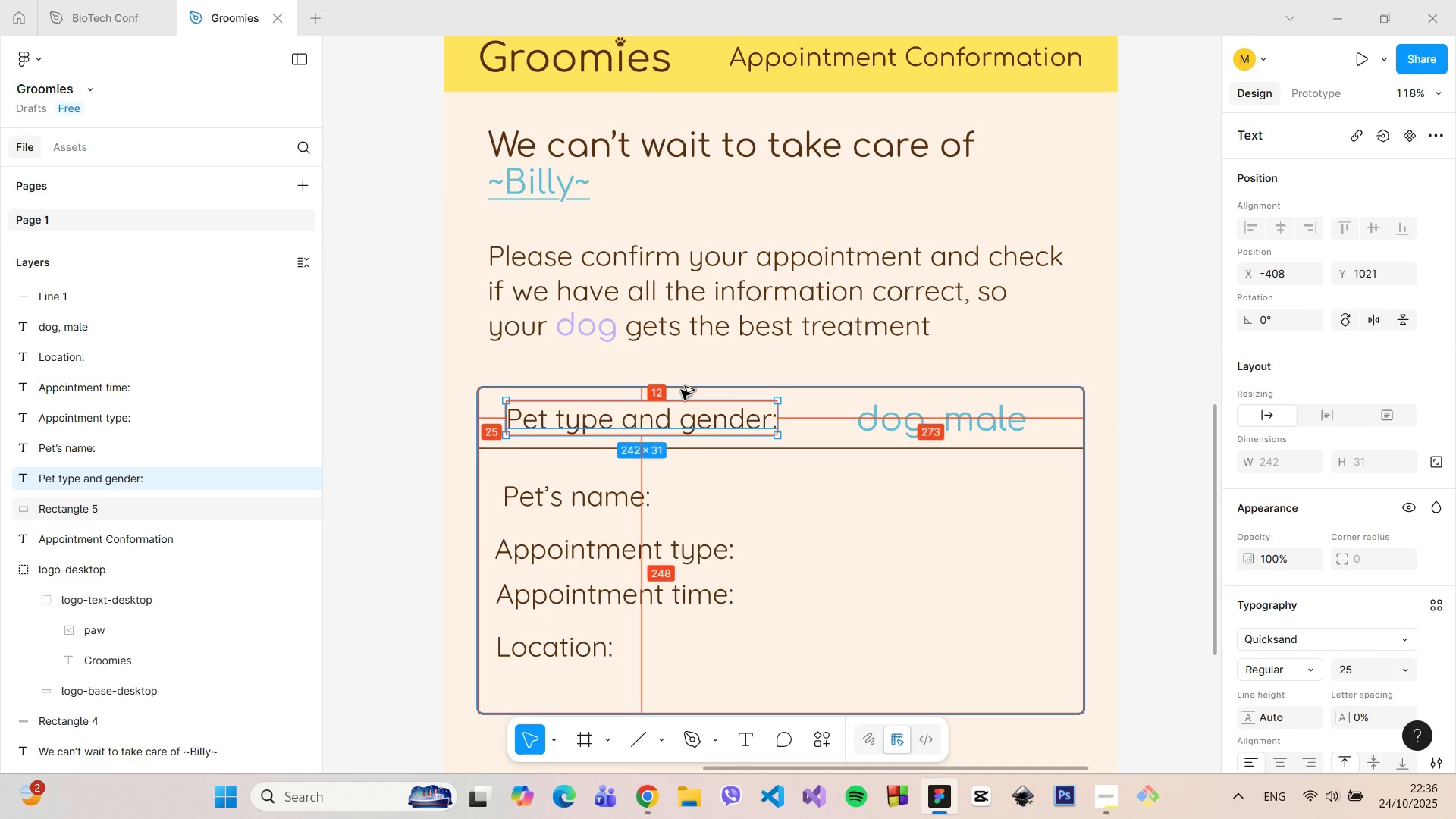 
hold_key(key=AltLeft, duration=1.41)
 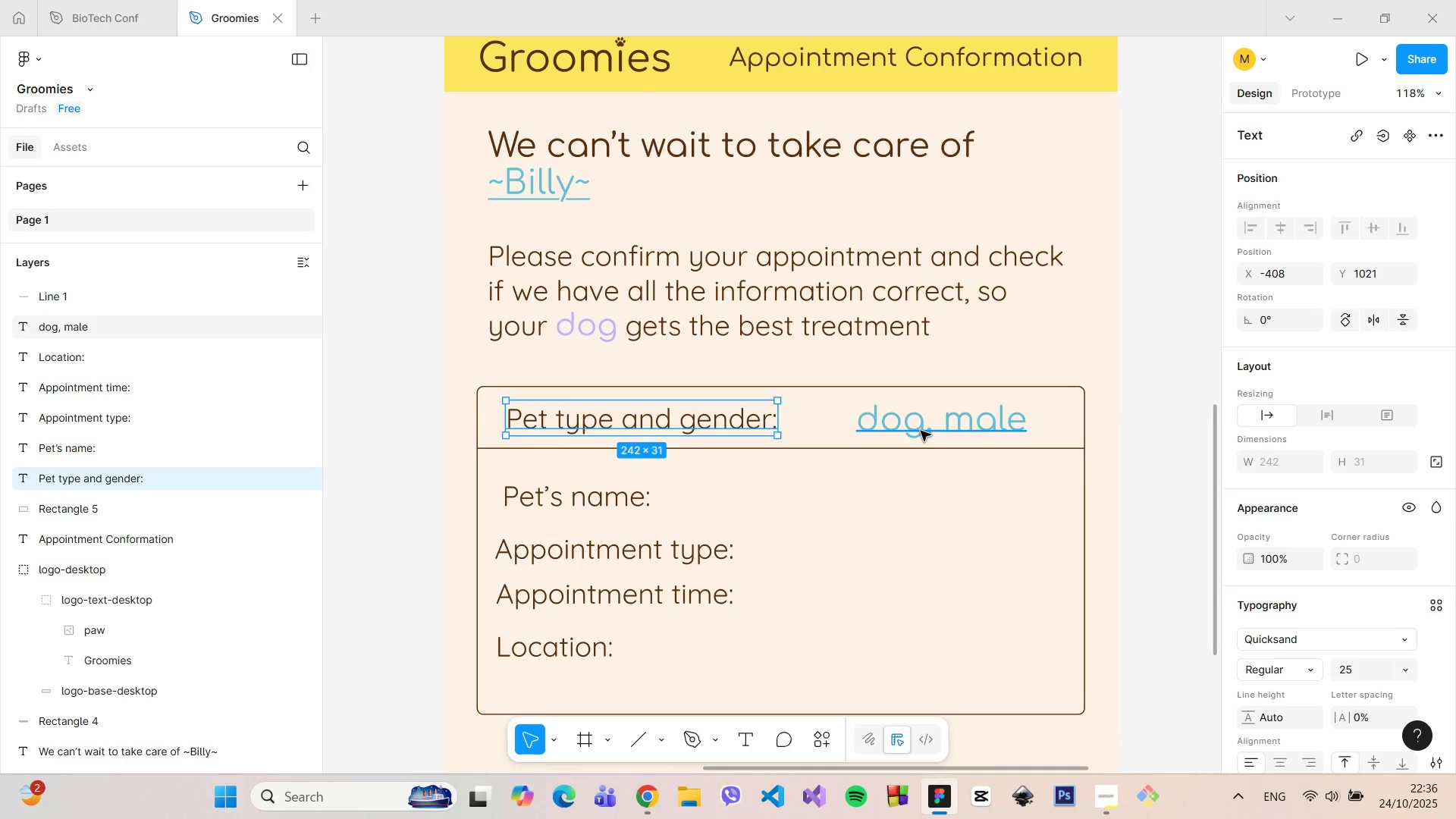 
left_click([921, 431])
 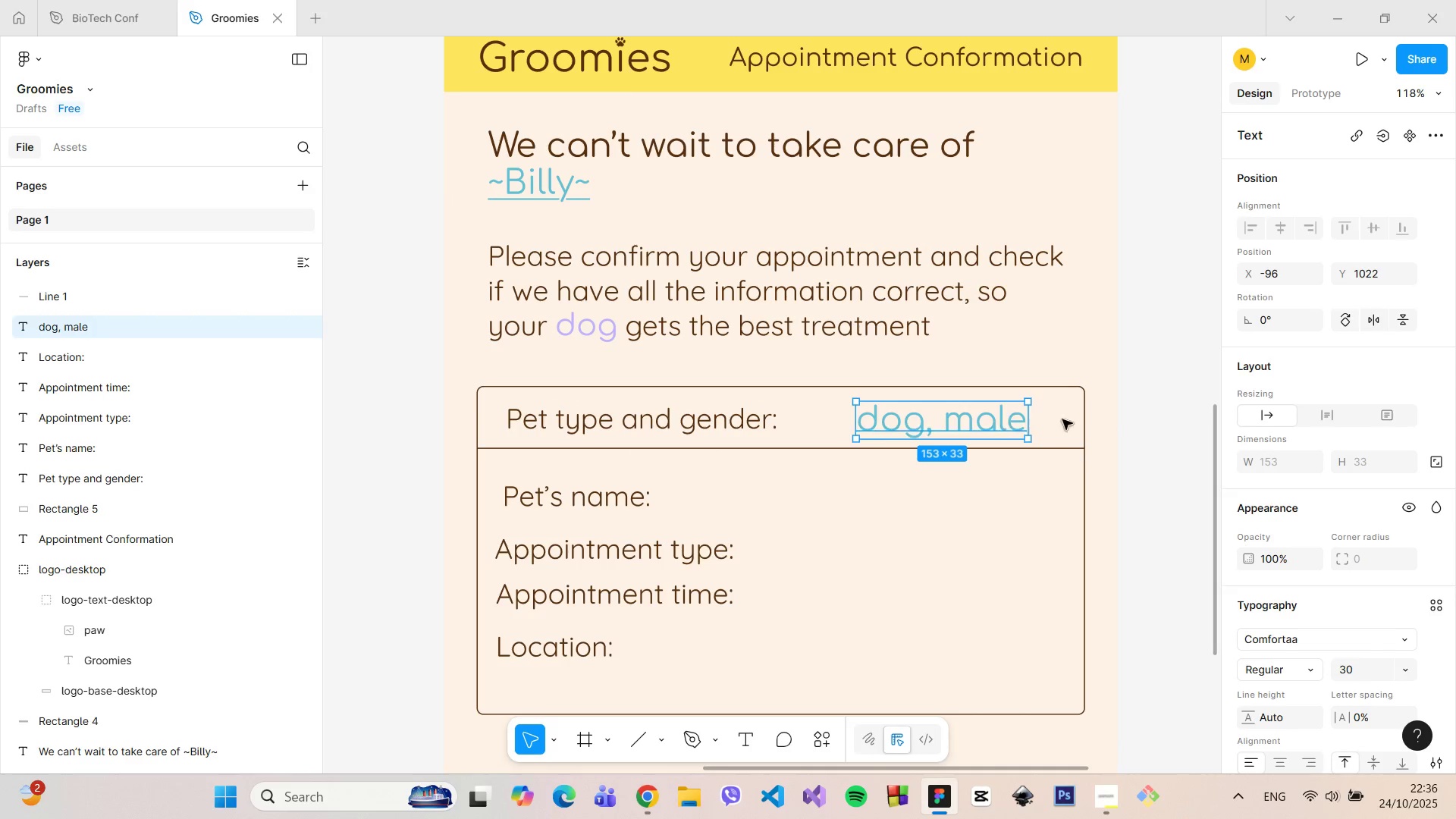 
hold_key(key=AltLeft, duration=1.51)
 